 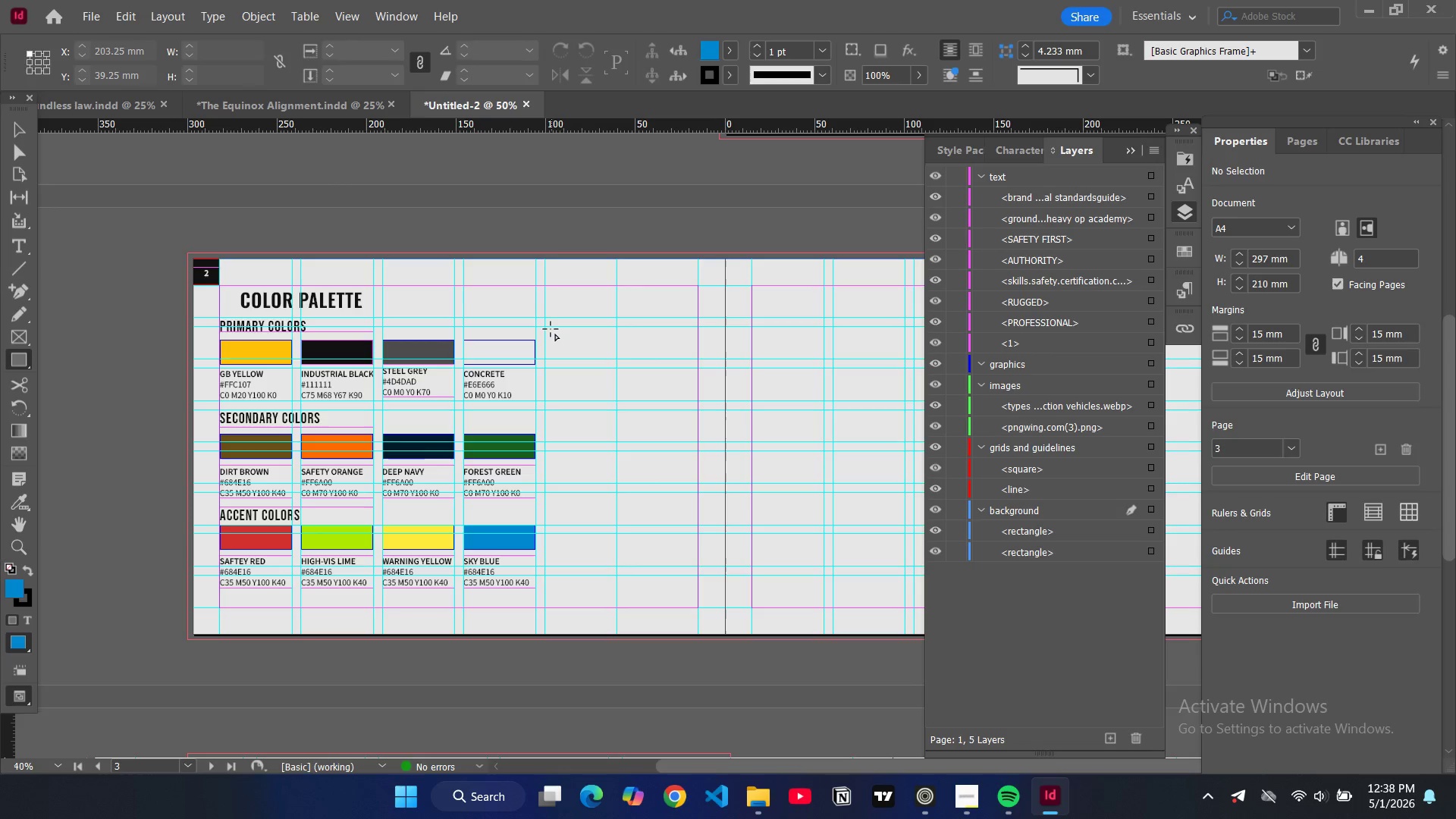 
left_click_drag(start_coordinate=[546, 316], to_coordinate=[695, 578])
 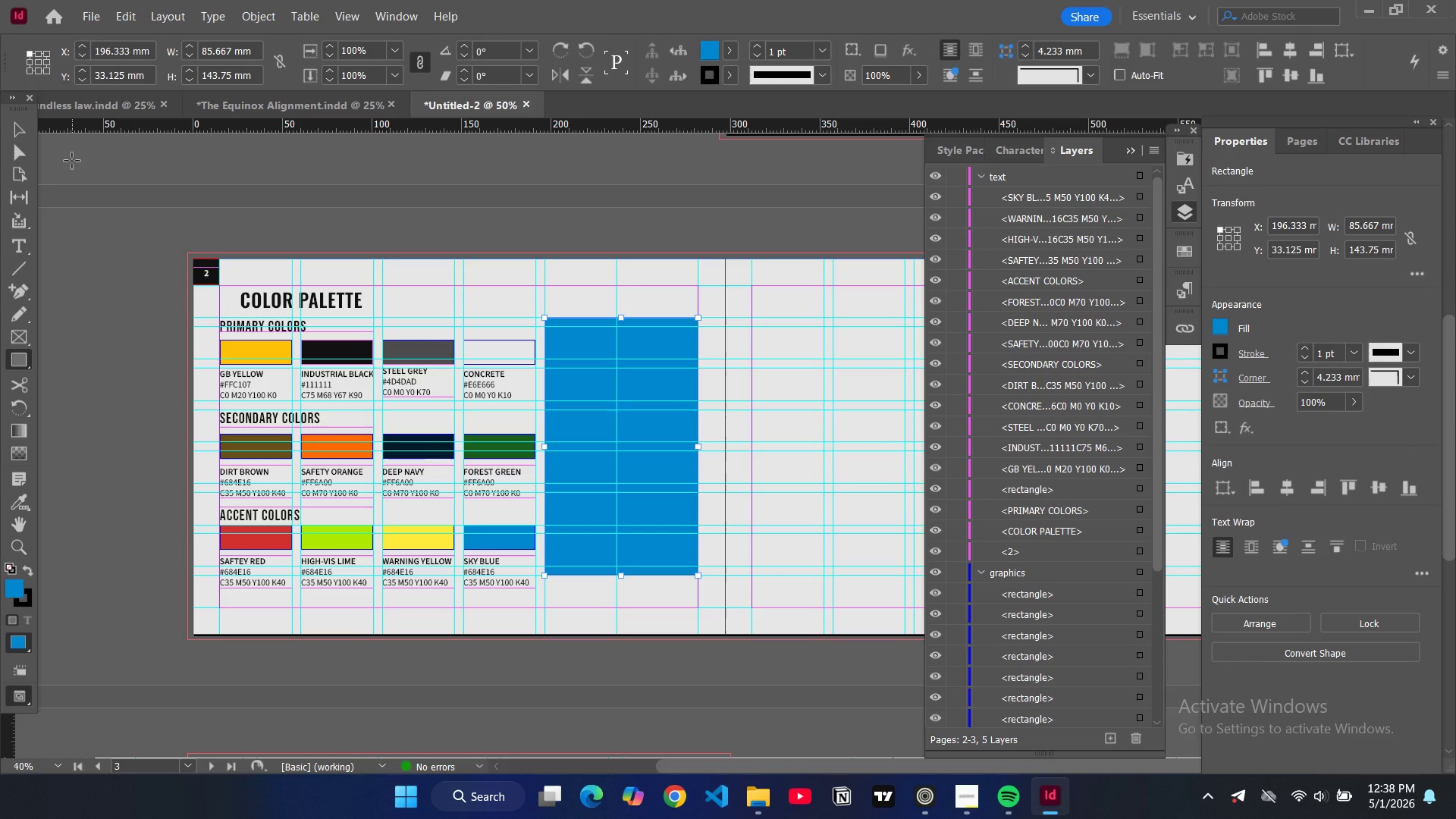 
wait(8.69)
 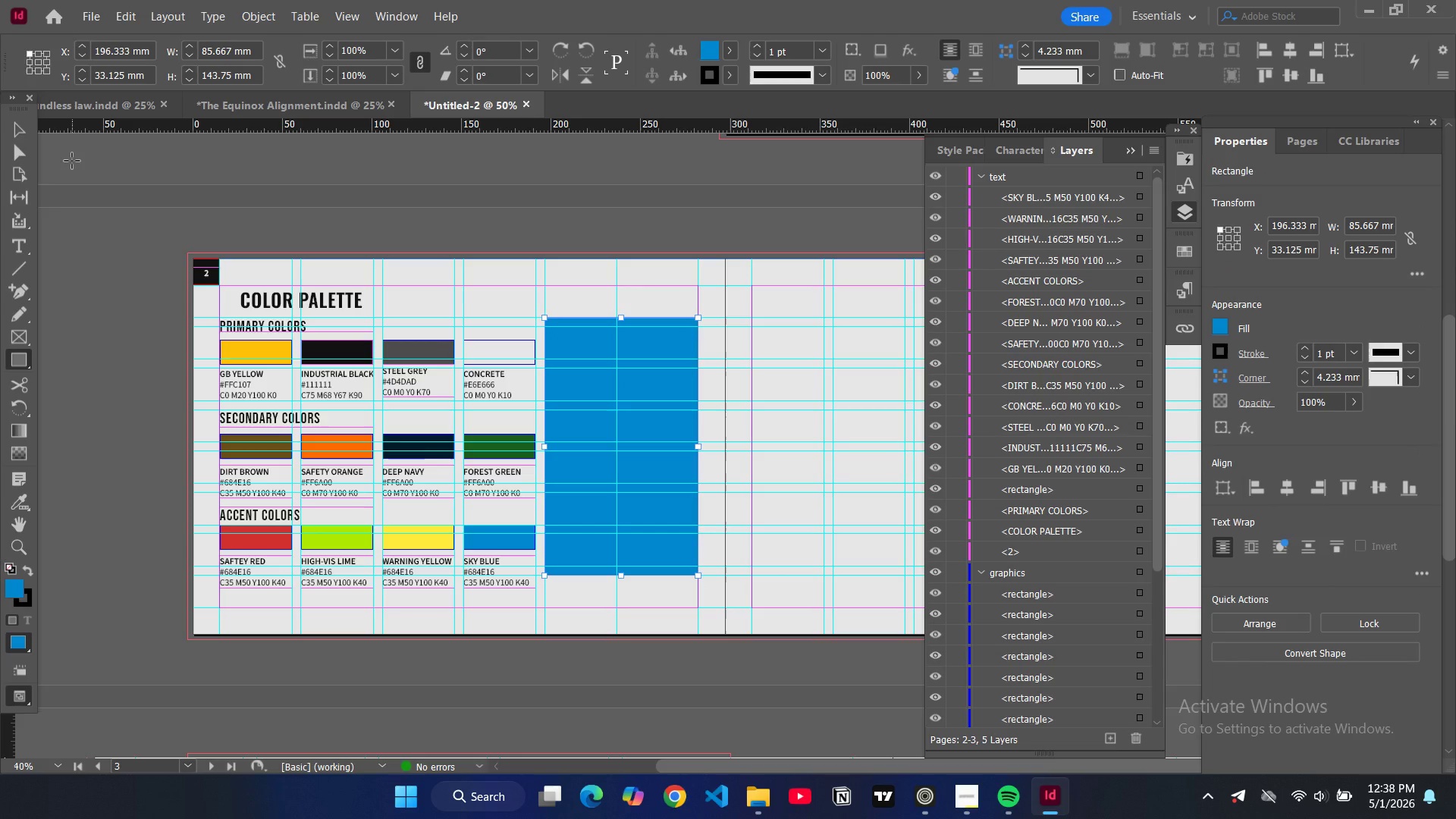 
left_click([996, 172])
 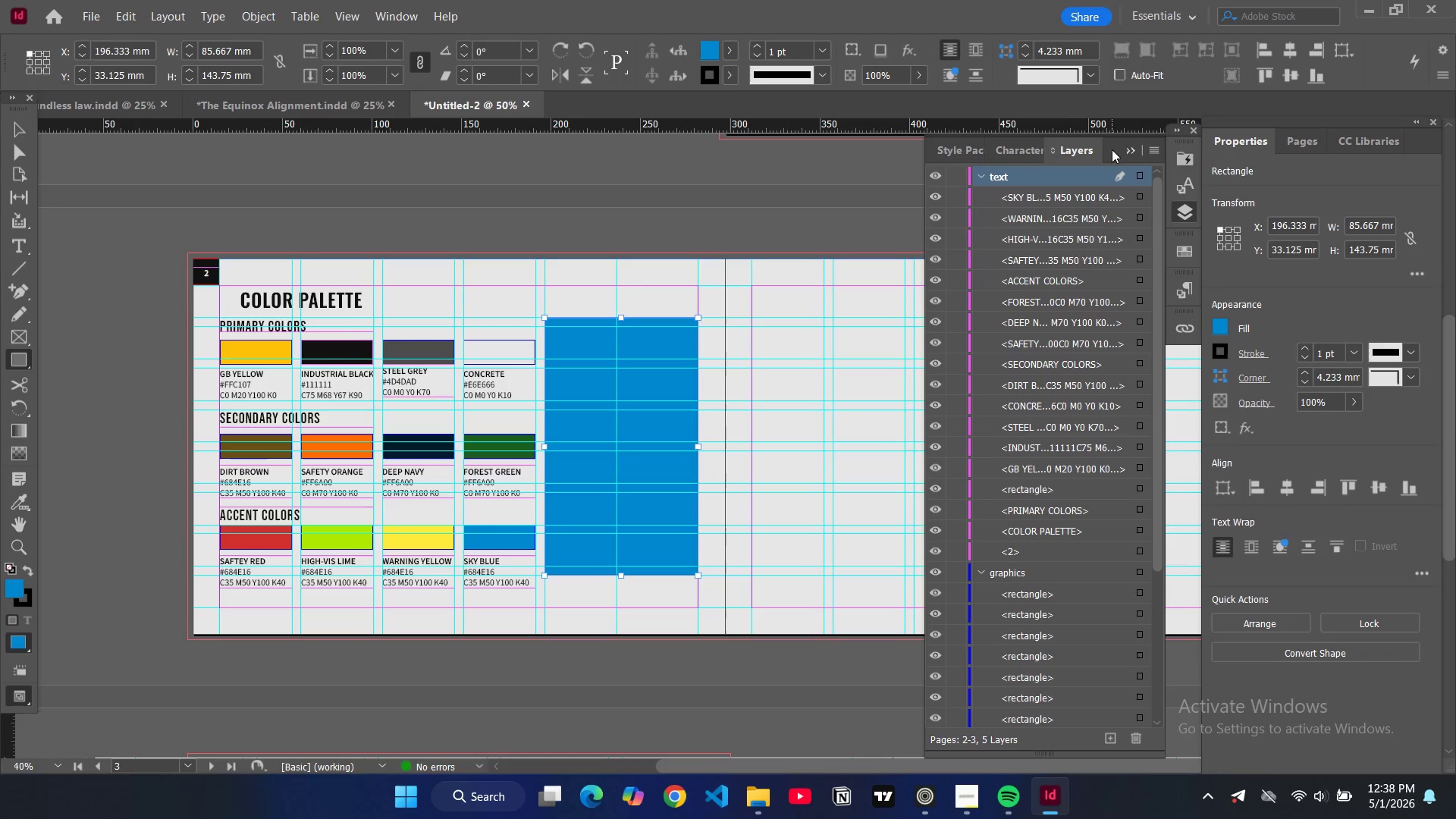 
left_click([1131, 149])
 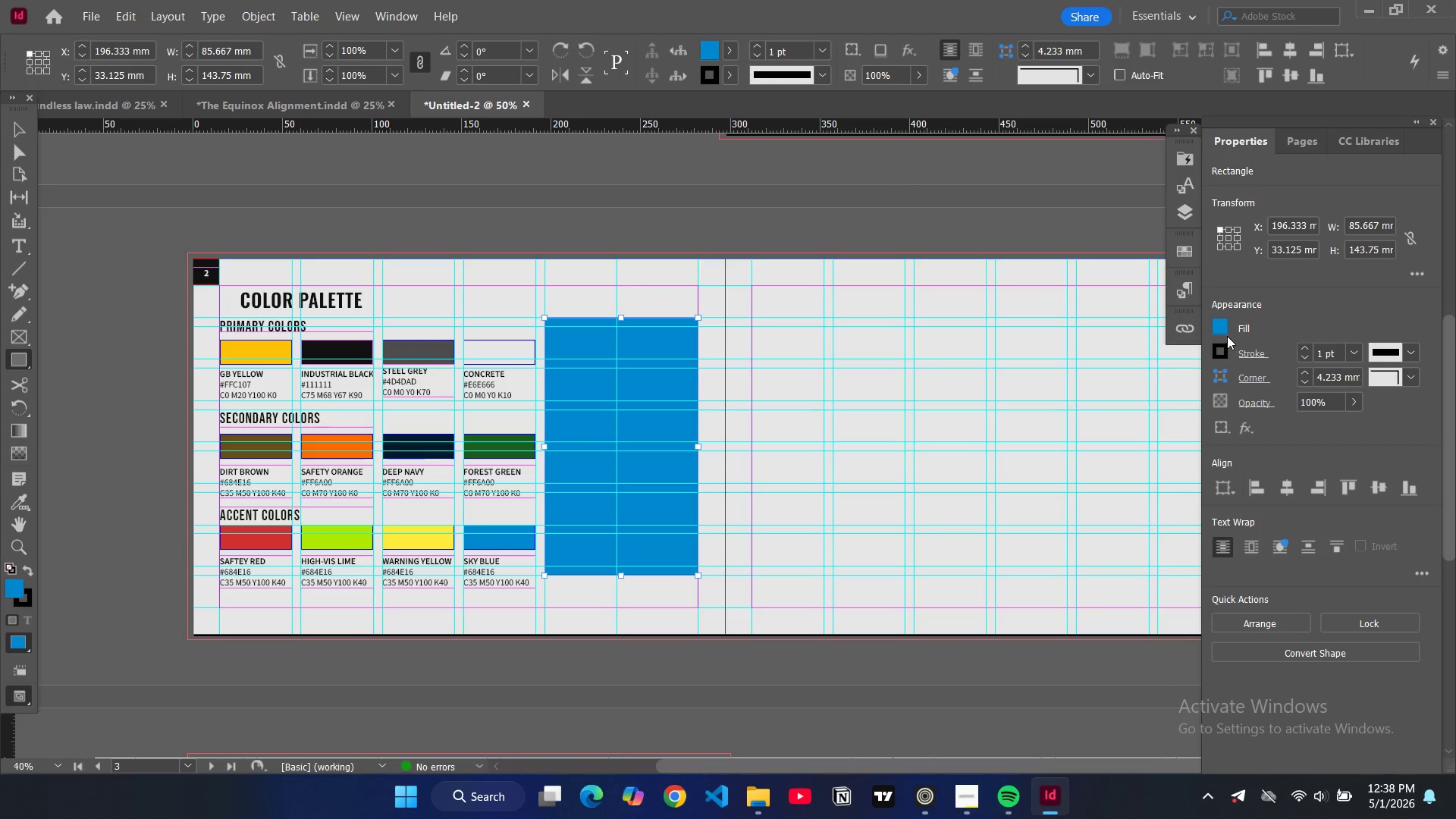 
left_click([1222, 328])
 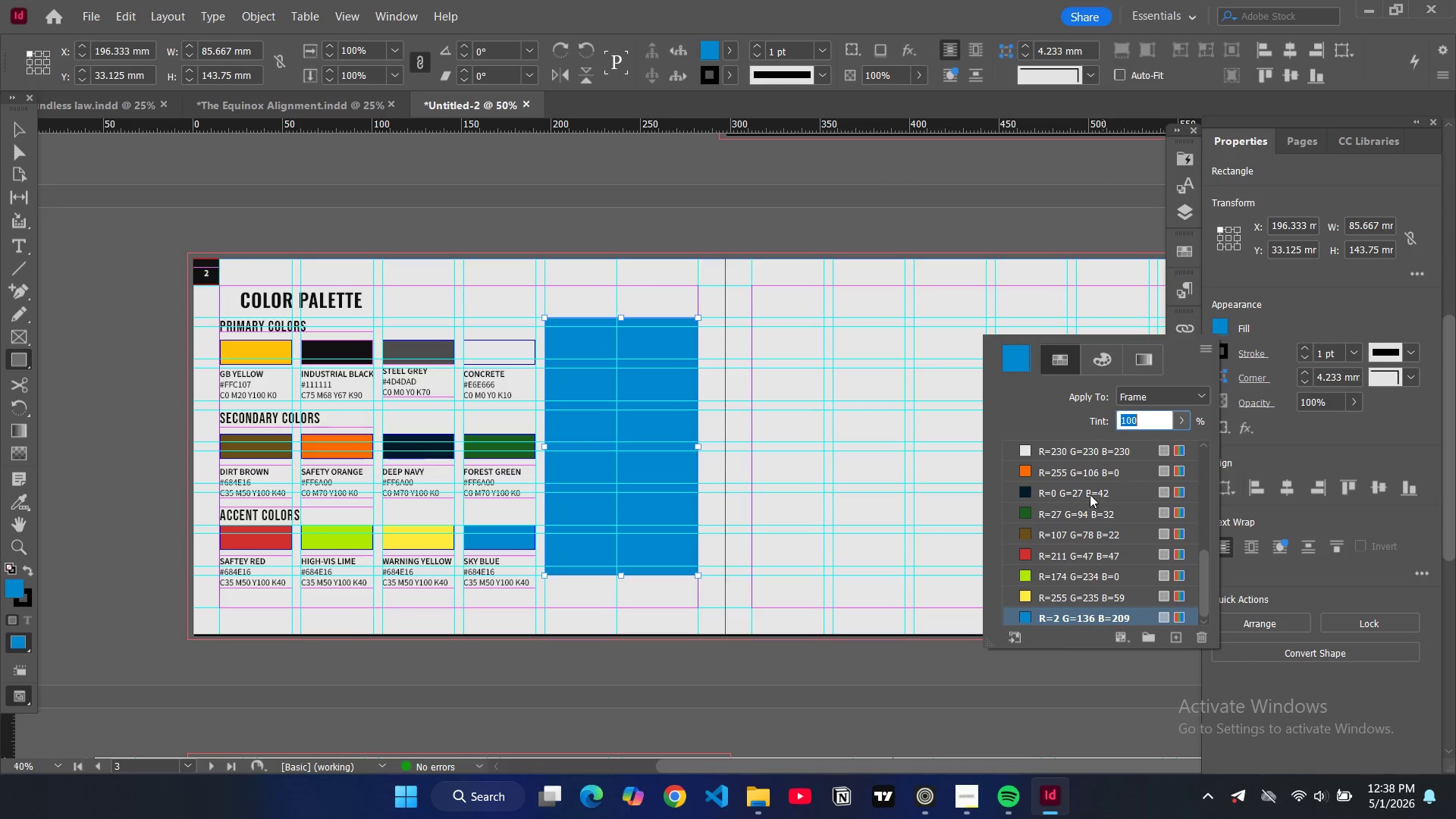 
scroll: coordinate [1046, 577], scroll_direction: down, amount: 12.0
 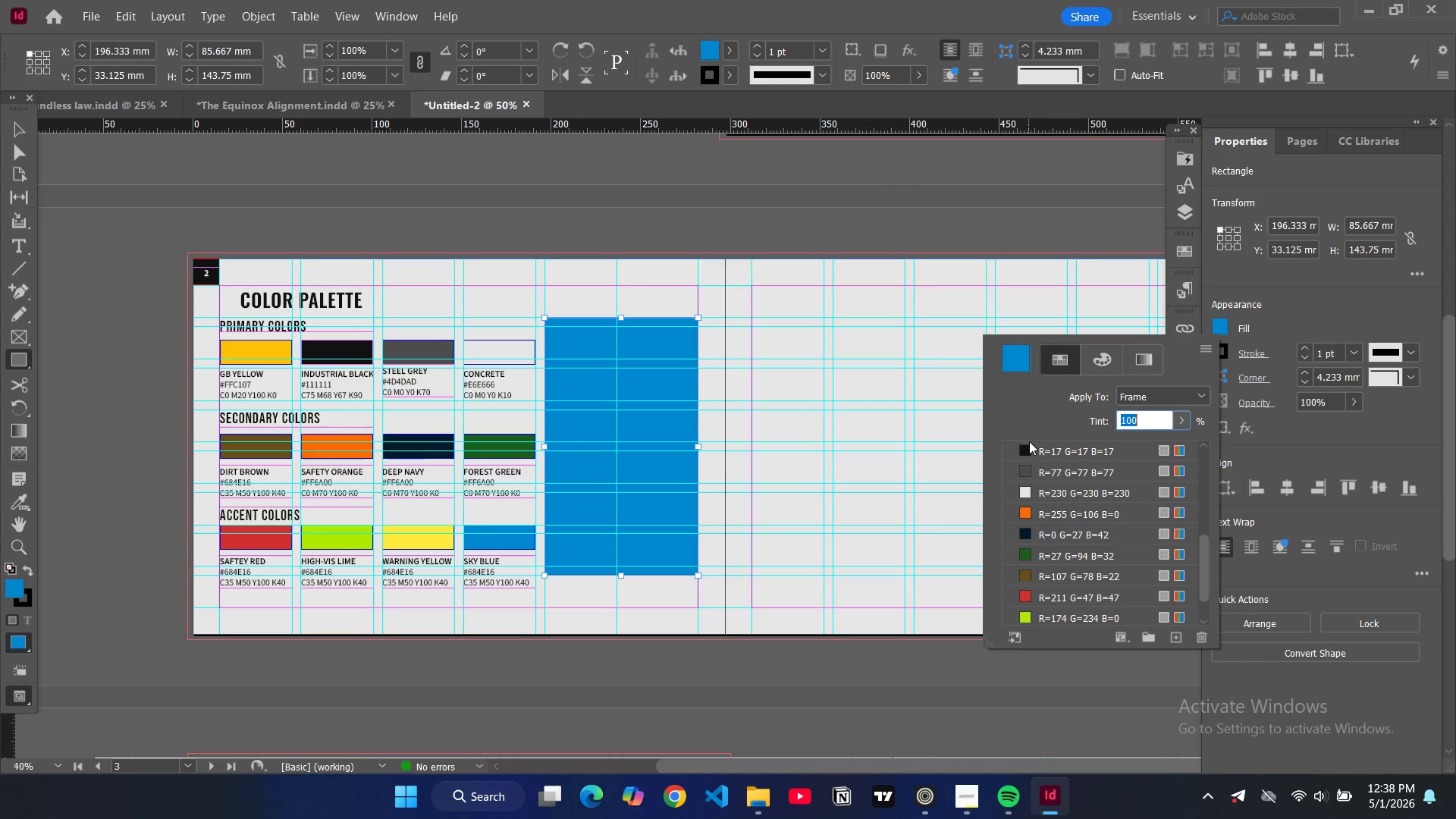 
left_click([1021, 450])
 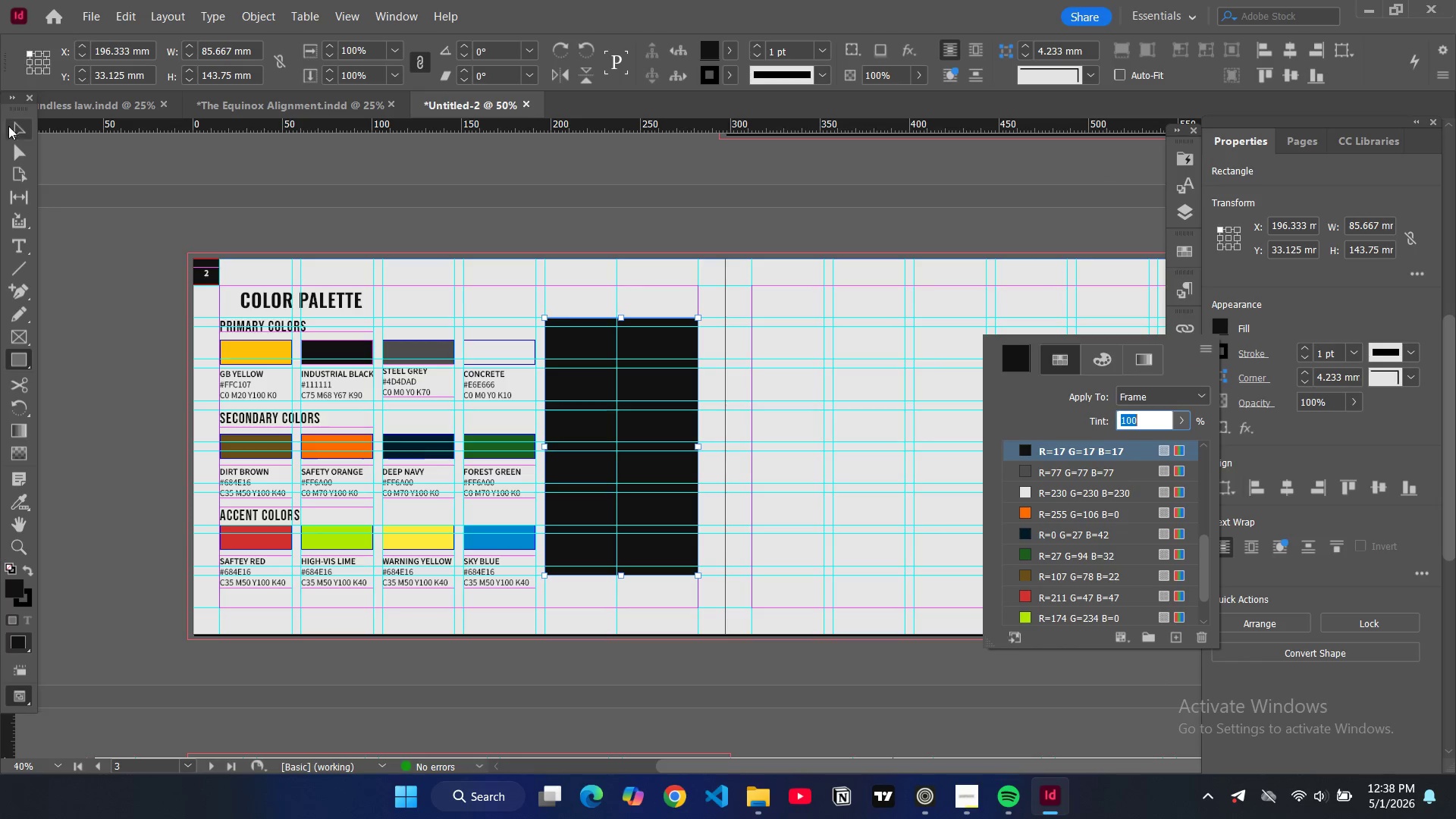 
left_click([17, 129])
 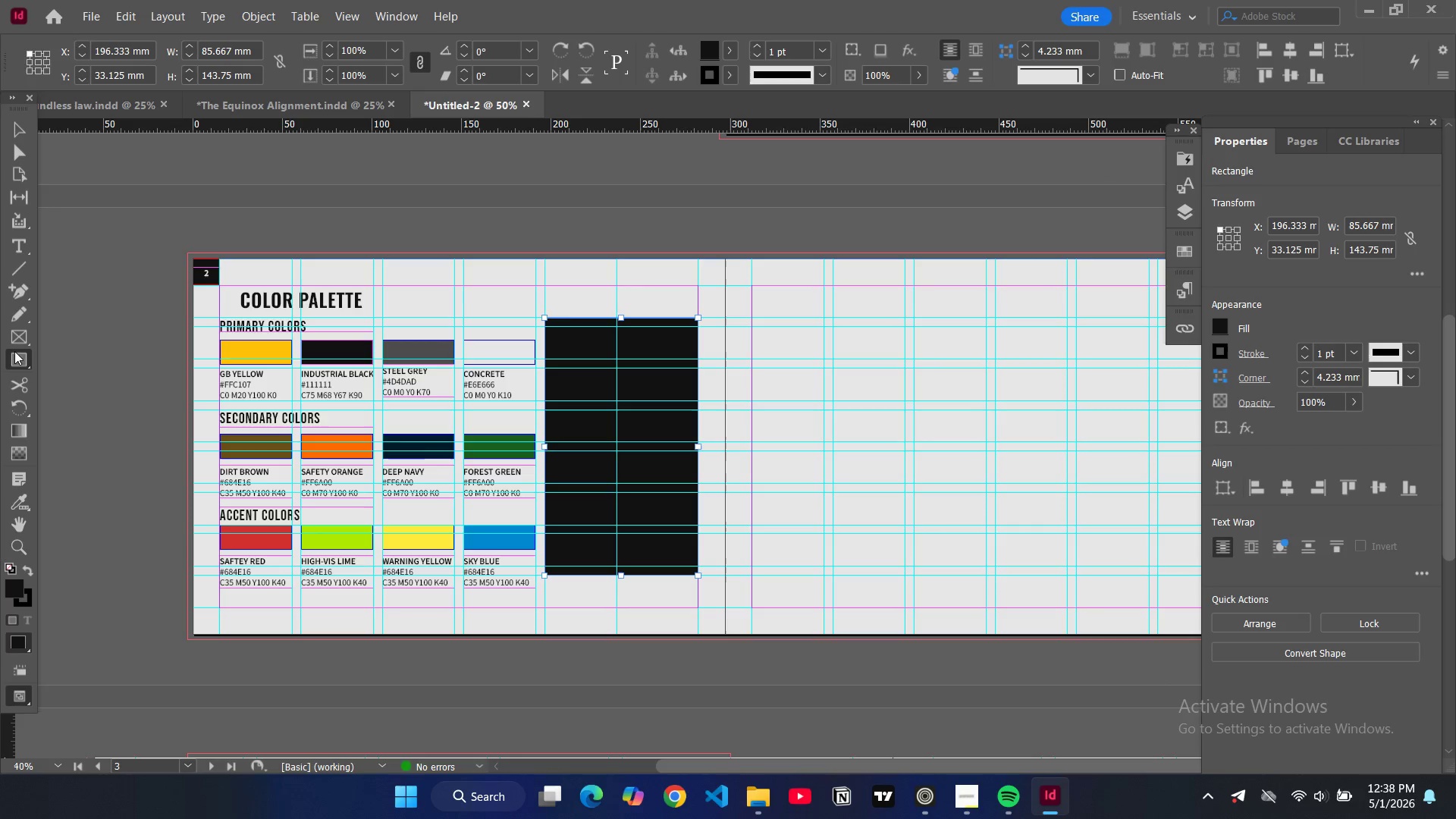 
left_click([14, 356])
 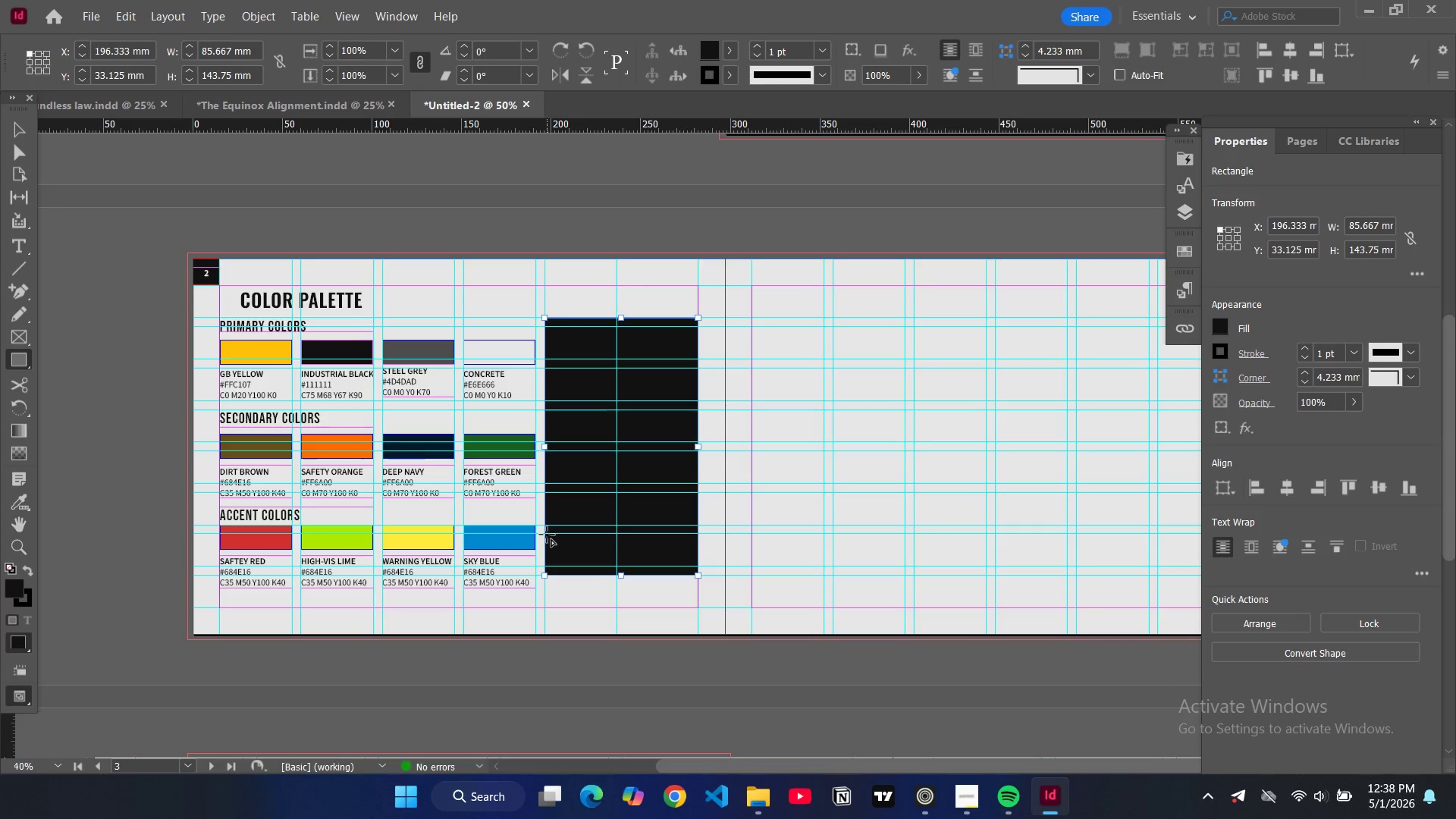 
left_click_drag(start_coordinate=[547, 535], to_coordinate=[699, 576])
 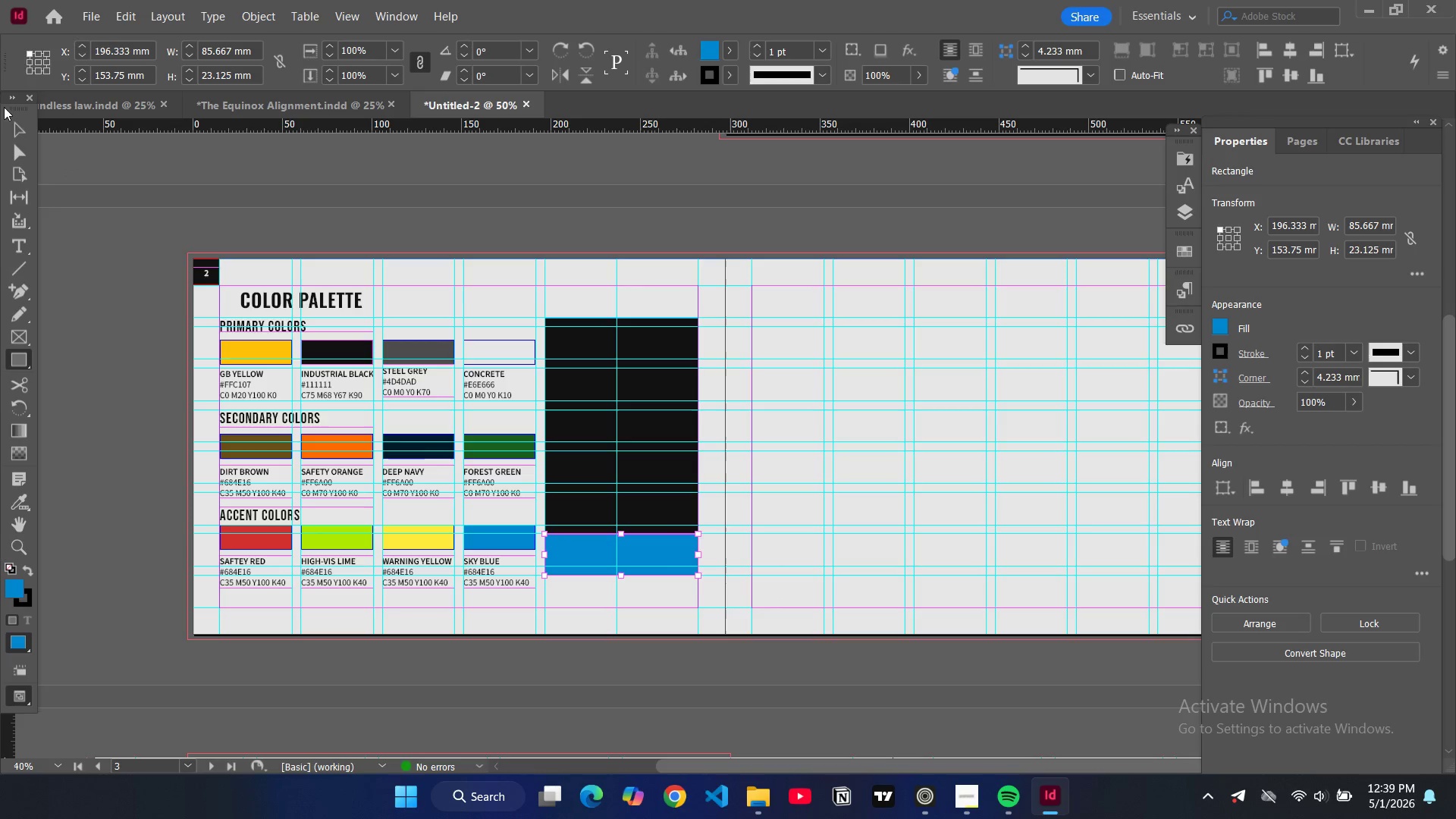 
left_click([20, 122])
 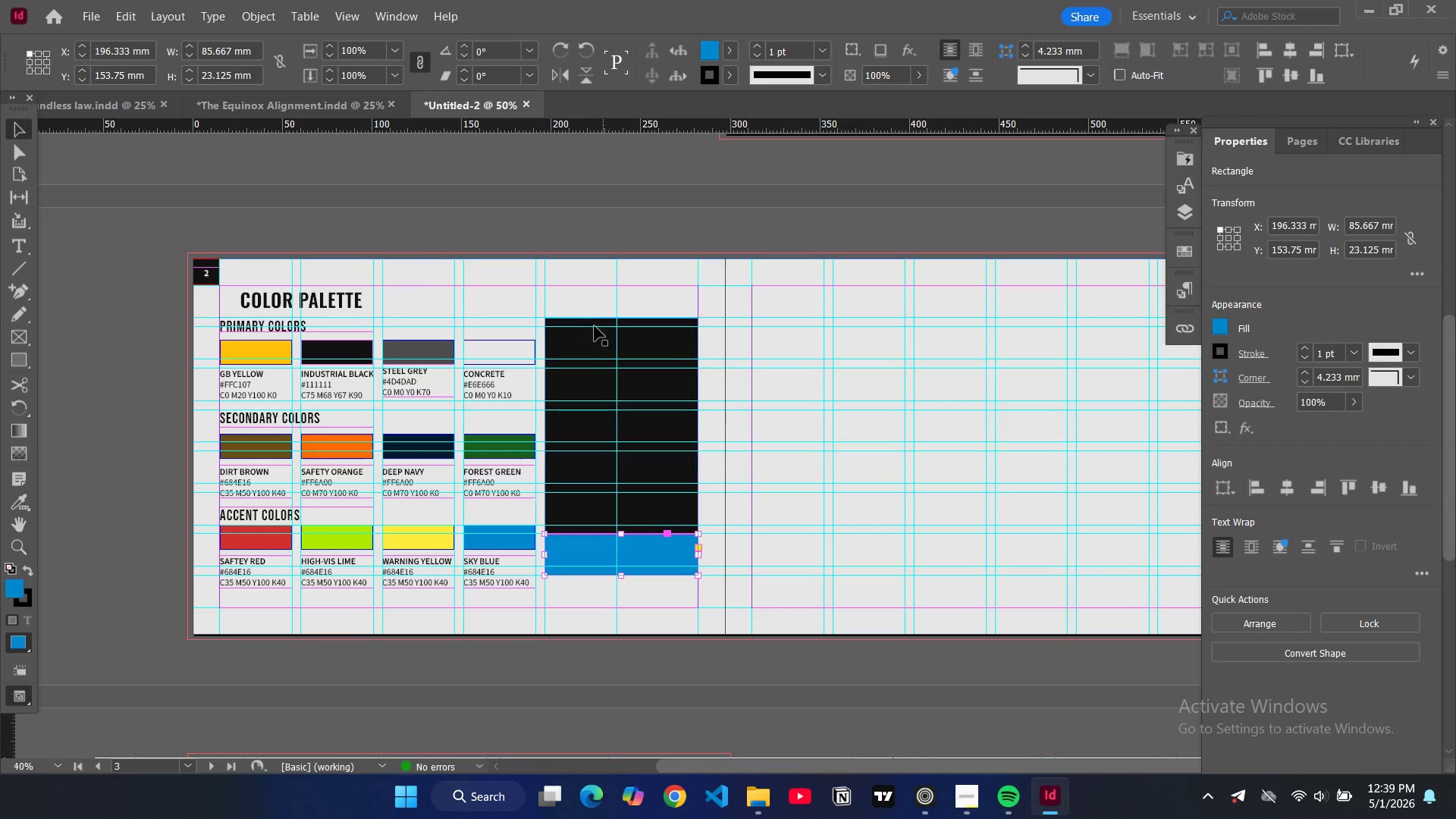 
left_click([597, 337])
 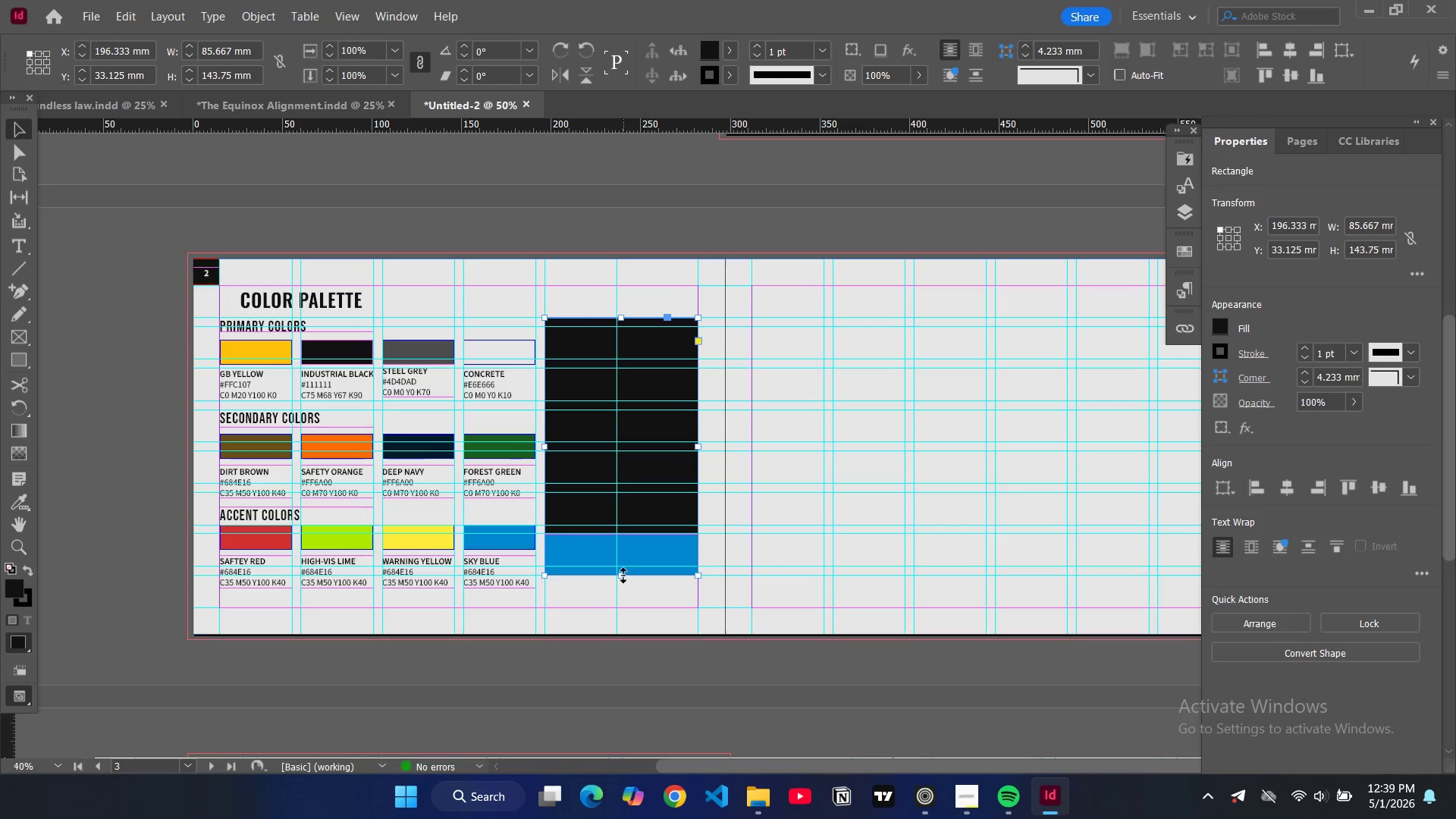 
left_click_drag(start_coordinate=[623, 576], to_coordinate=[623, 585])
 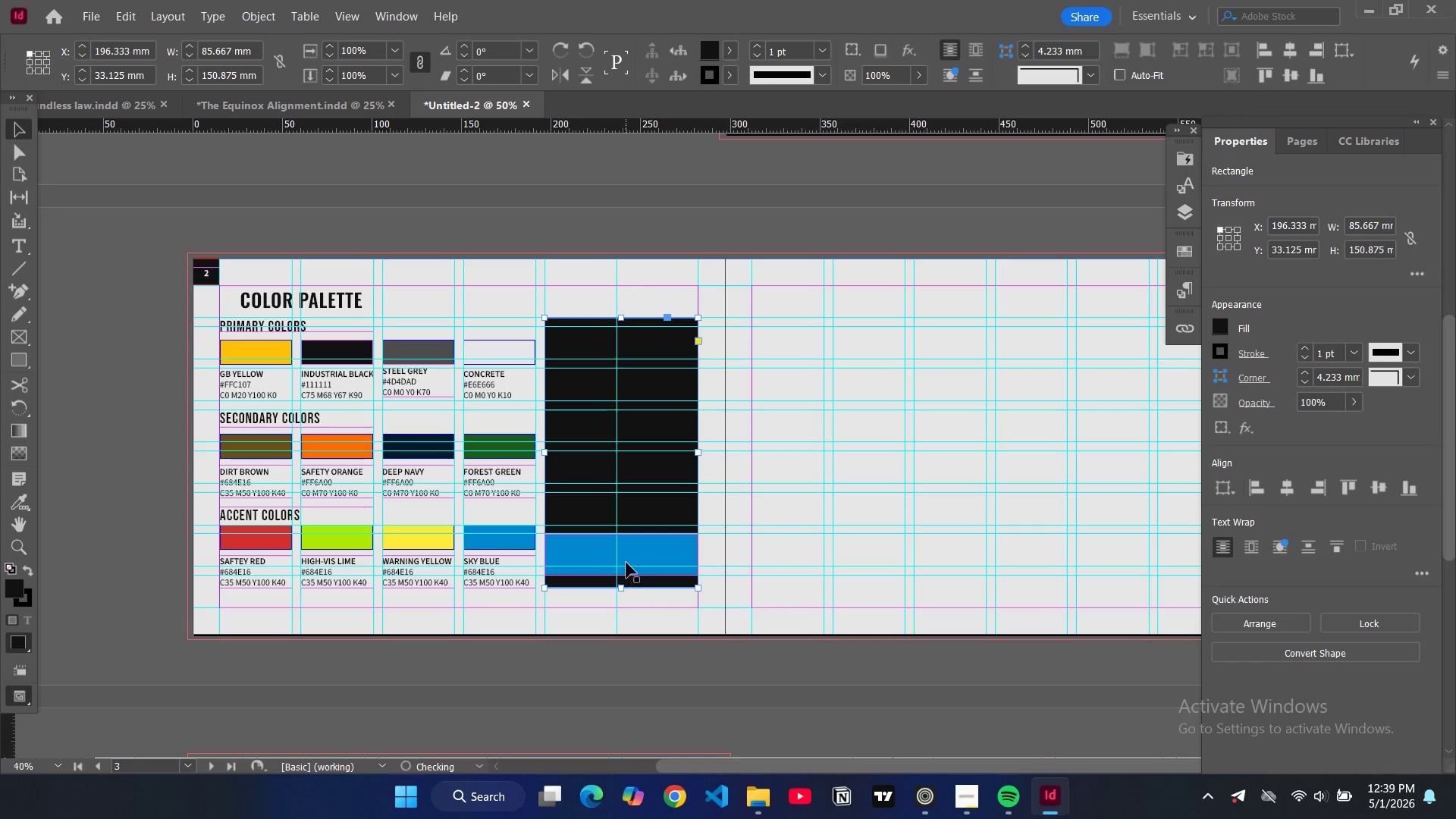 
left_click([626, 563])
 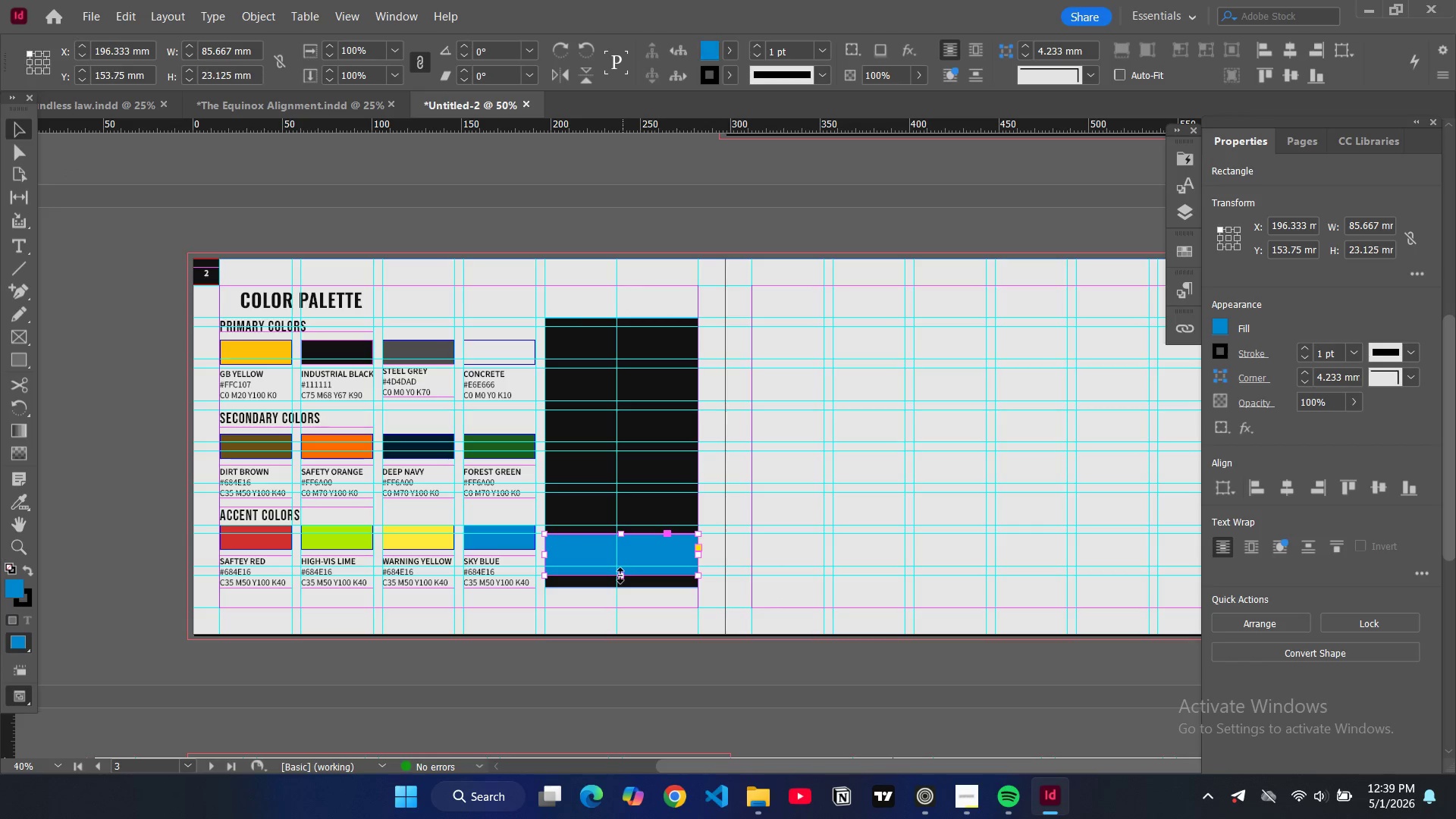 
left_click_drag(start_coordinate=[620, 576], to_coordinate=[621, 585])
 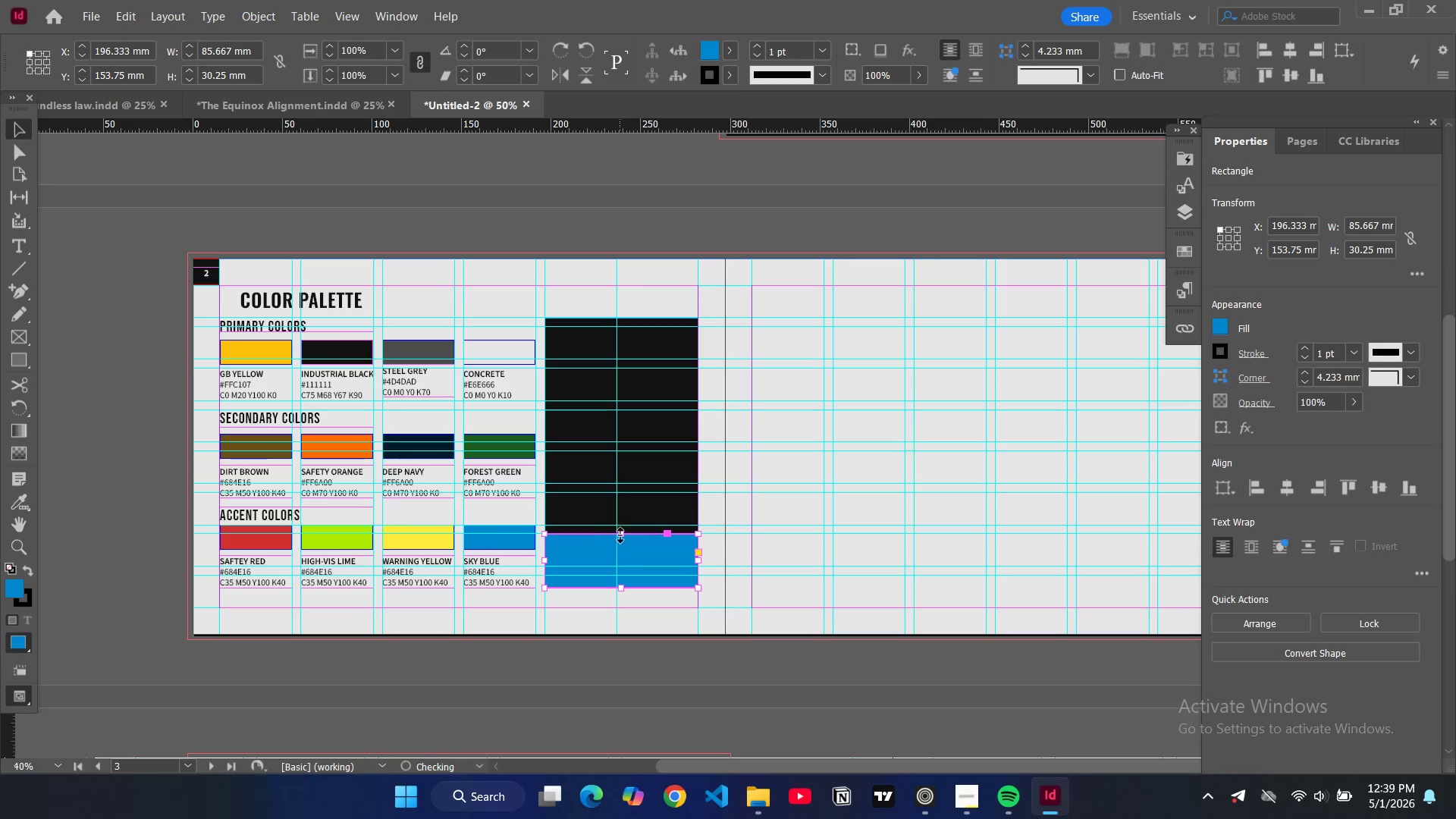 
left_click_drag(start_coordinate=[620, 535], to_coordinate=[625, 568])
 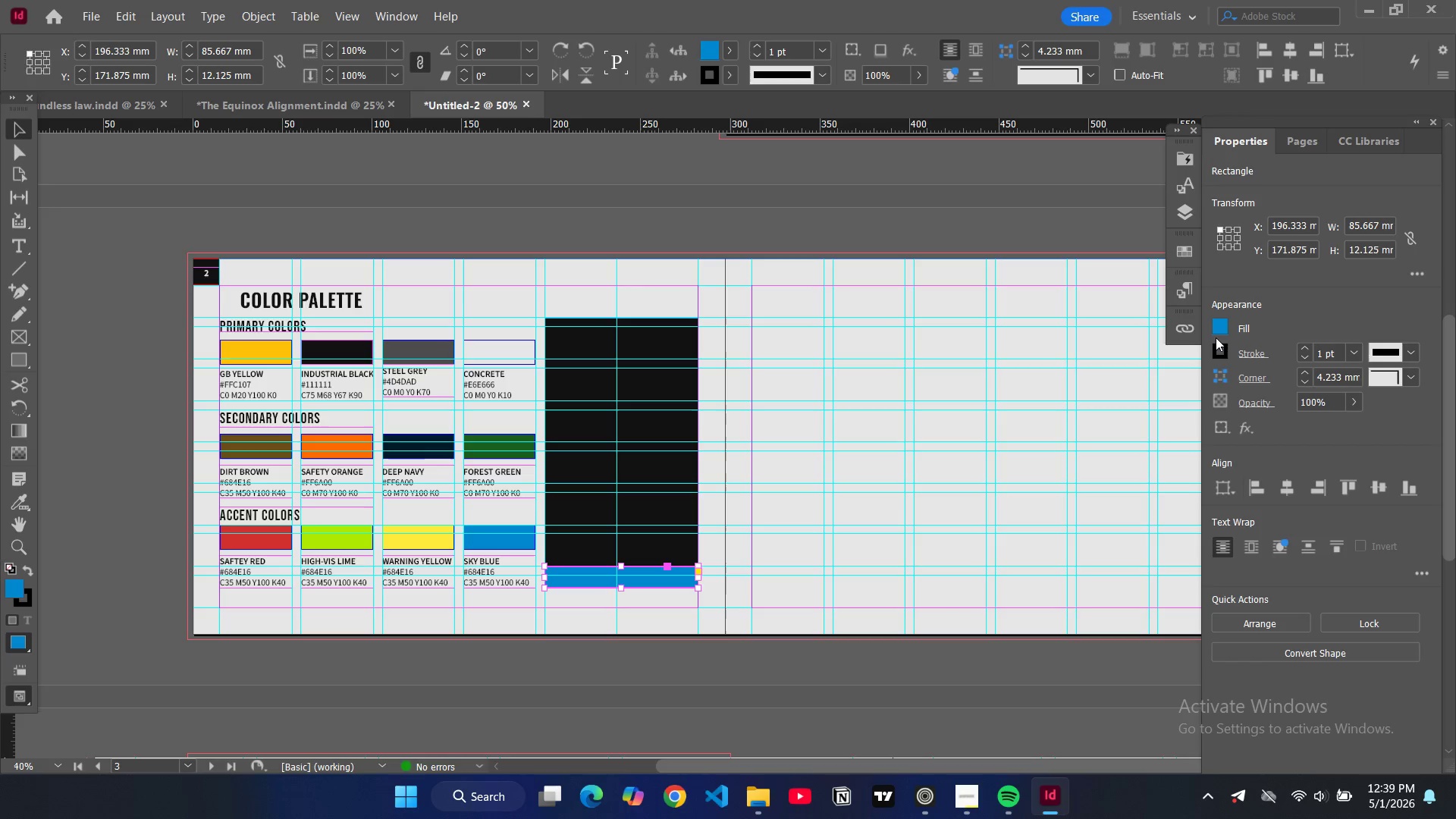 
double_click([1217, 332])
 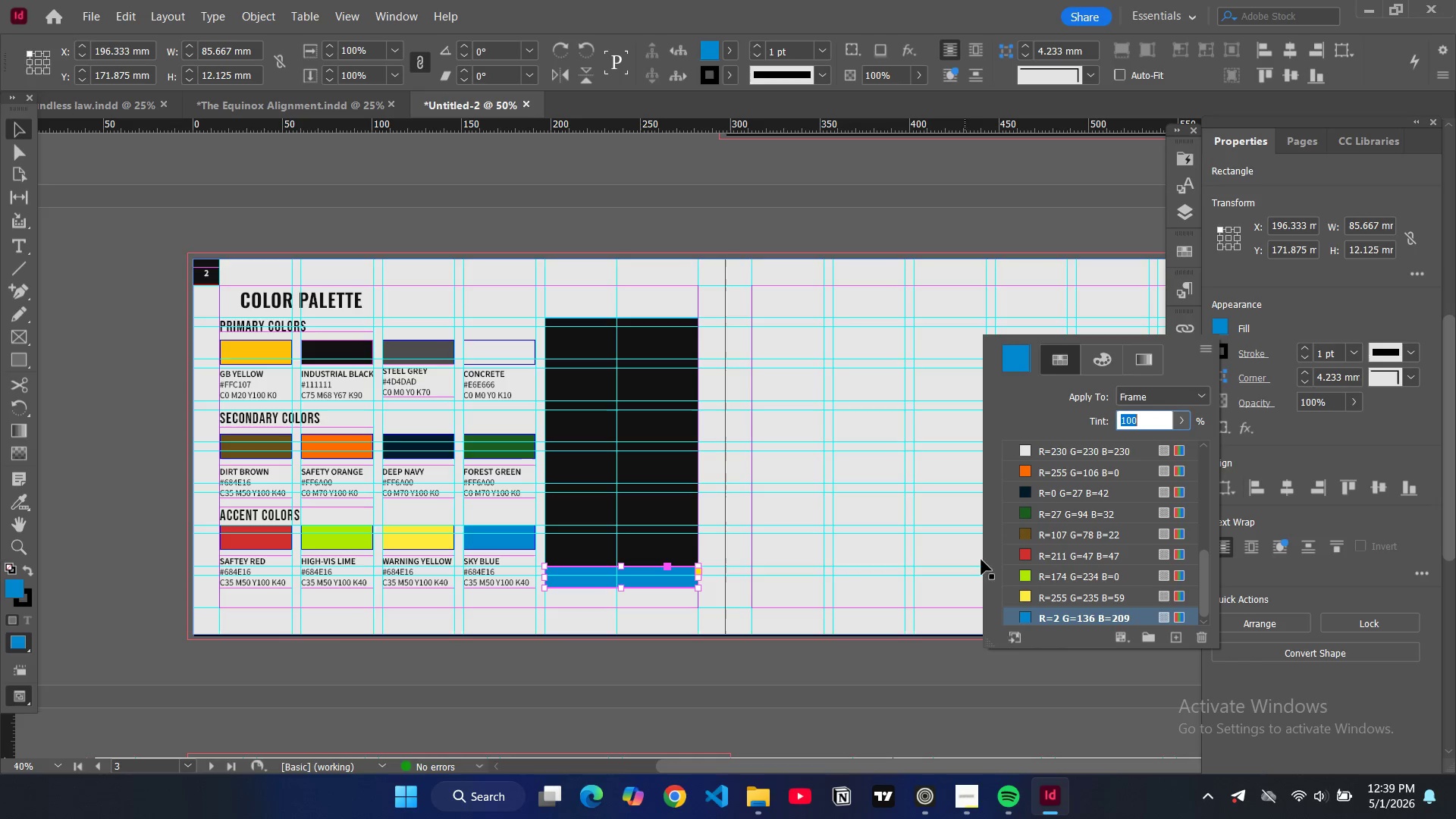 
scroll: coordinate [1085, 518], scroll_direction: down, amount: 4.0
 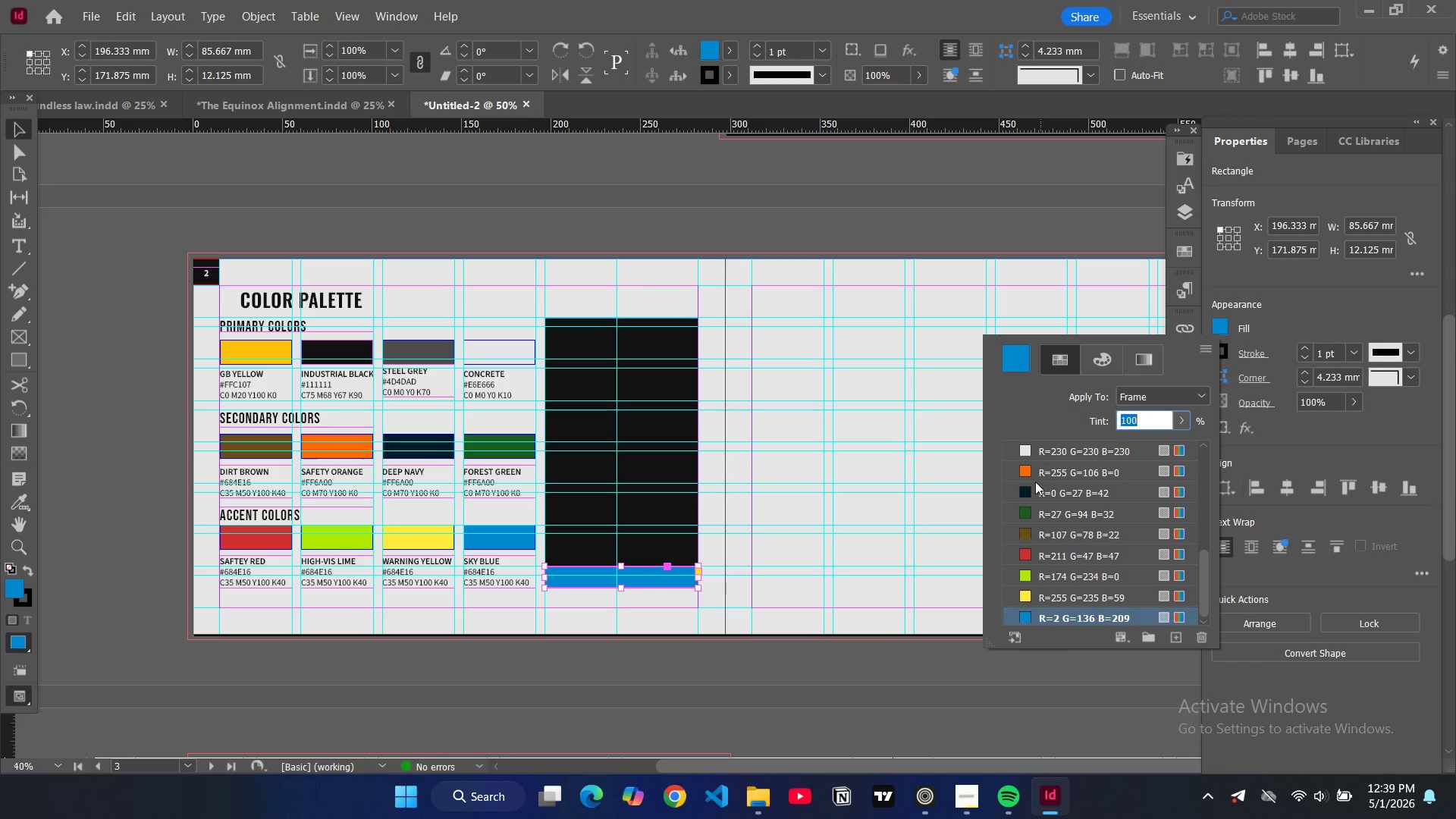 
scroll: coordinate [1031, 479], scroll_direction: up, amount: 3.0
 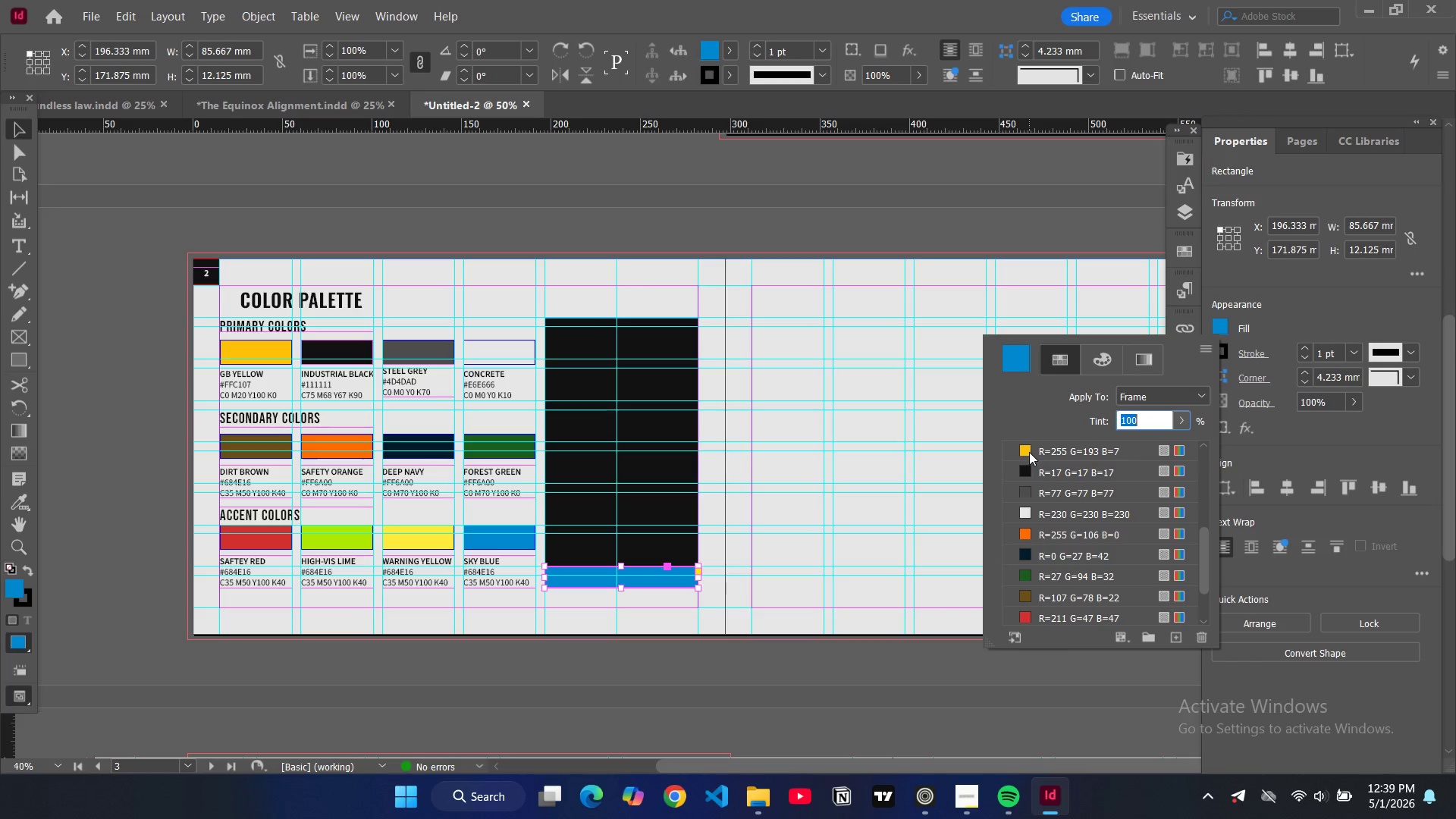 
left_click([1028, 450])
 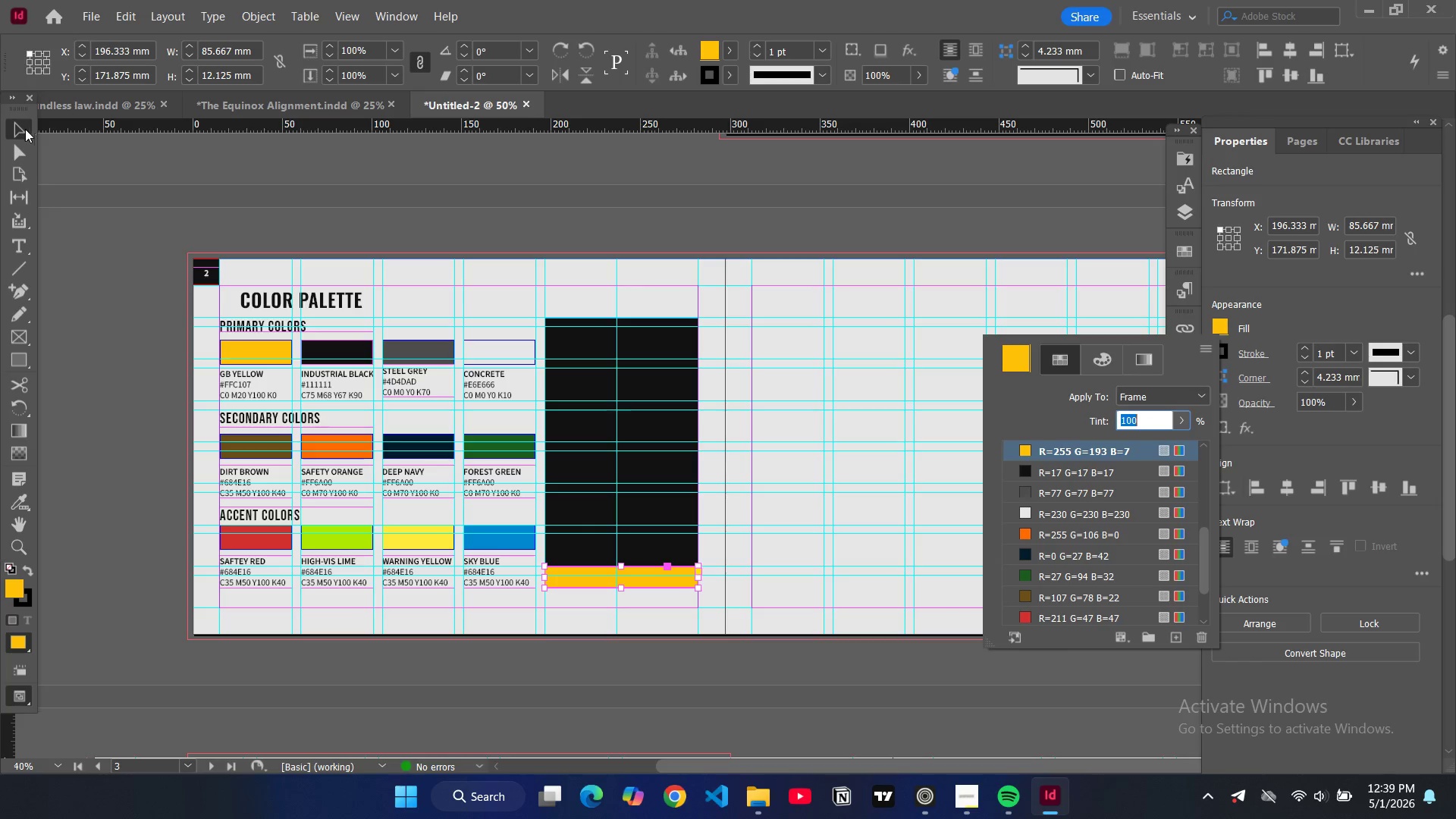 
left_click([90, 199])
 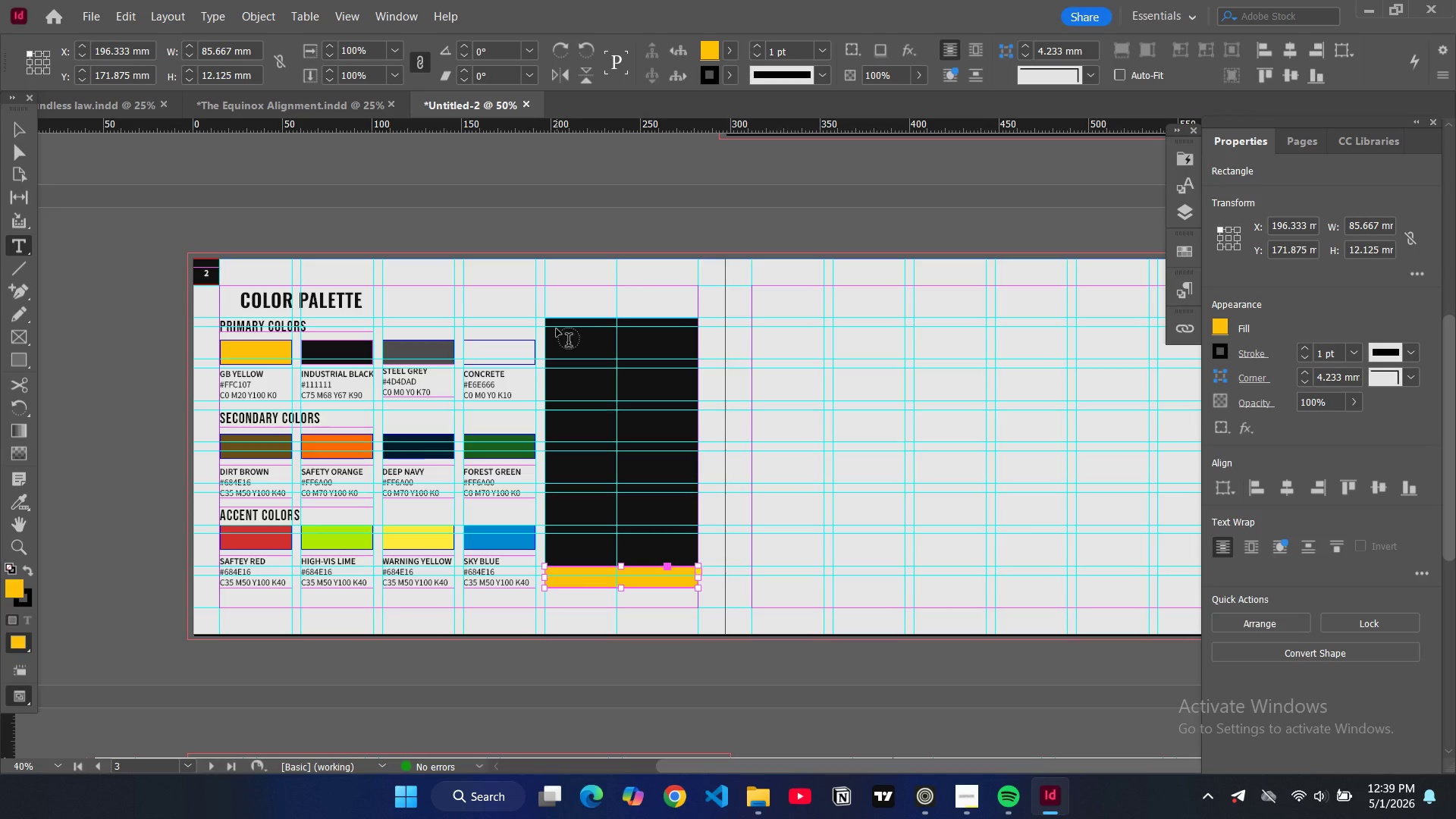 
left_click_drag(start_coordinate=[557, 329], to_coordinate=[688, 551])
 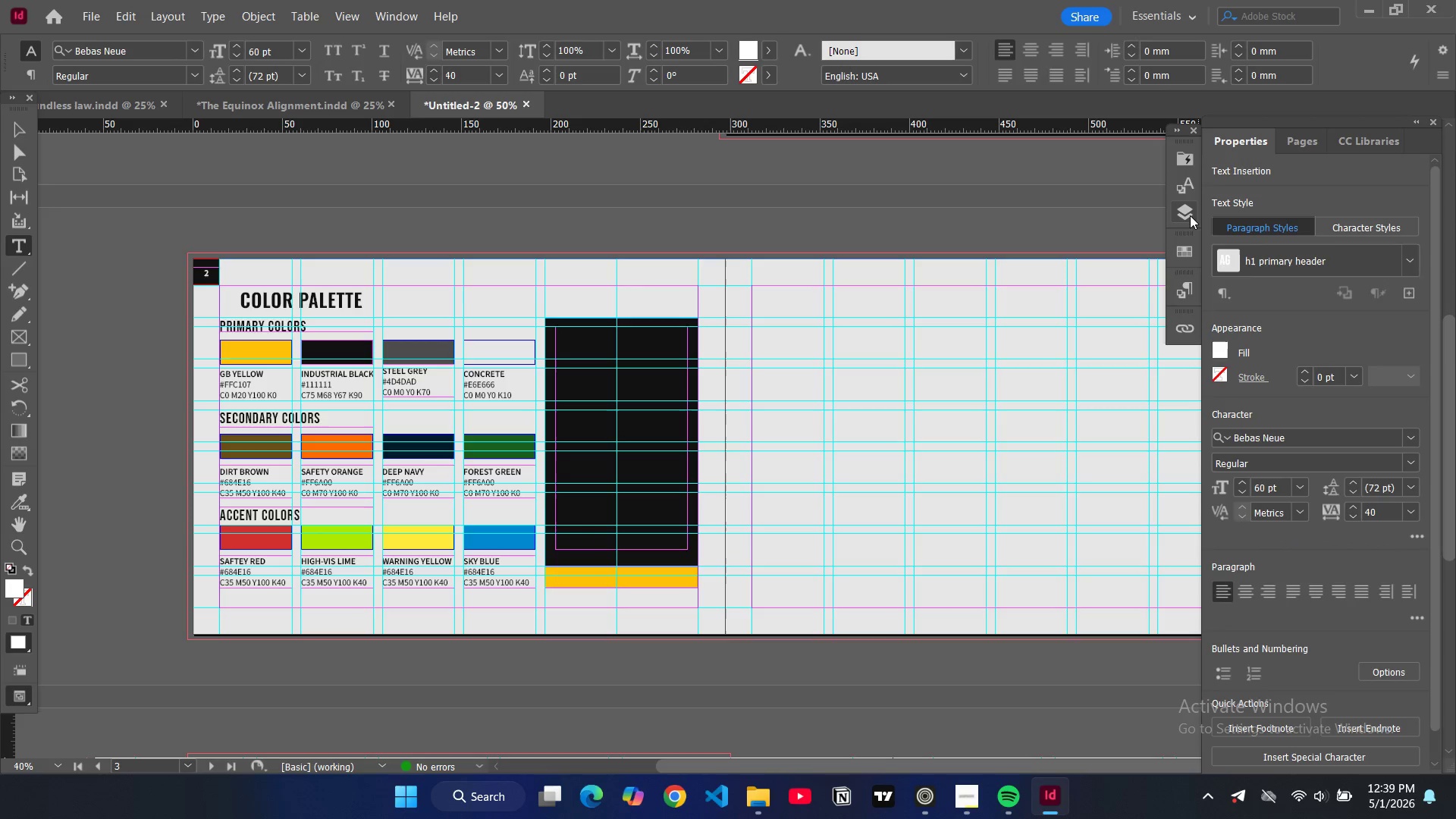 
left_click([1185, 287])
 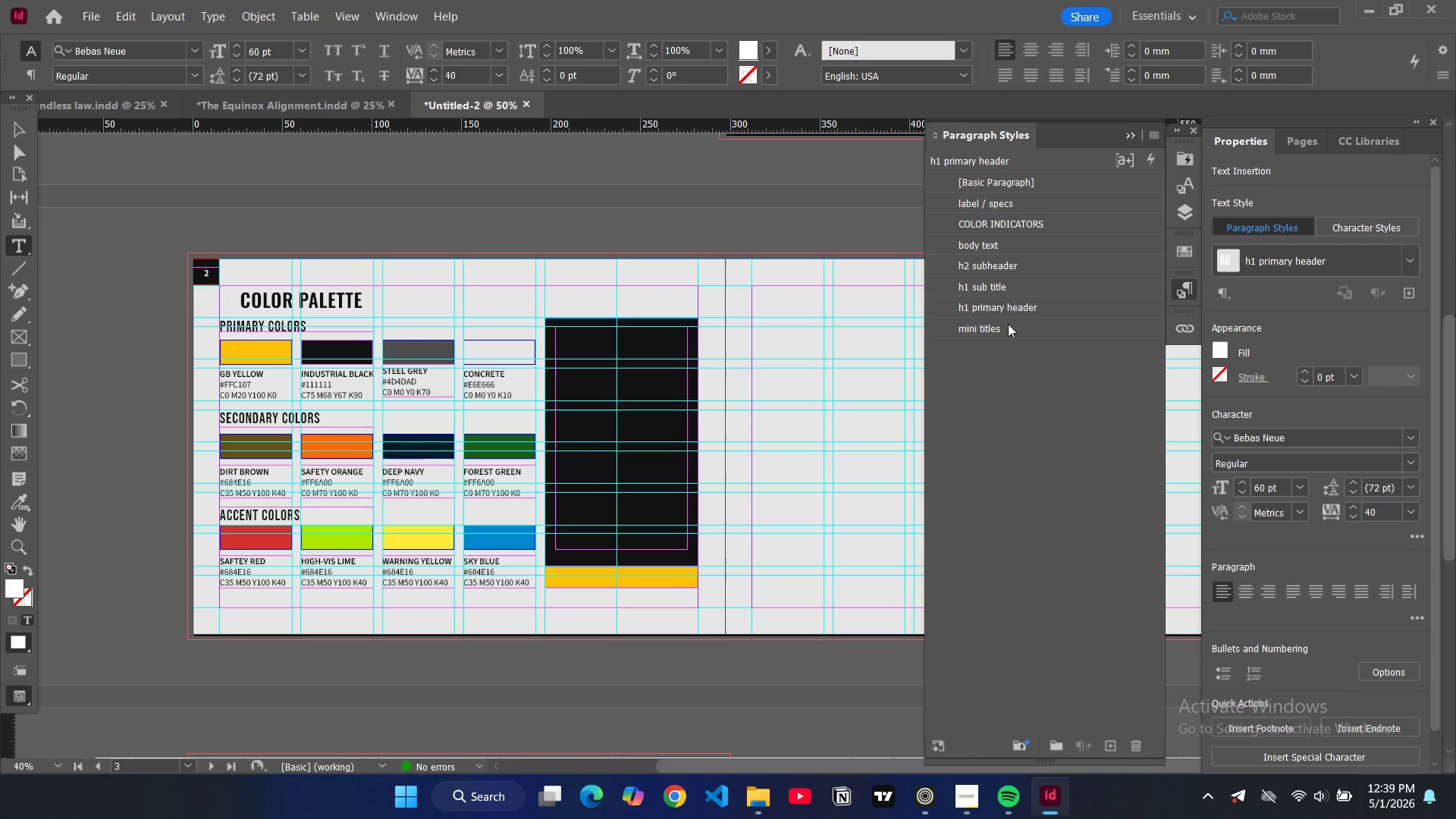 
left_click([981, 329])
 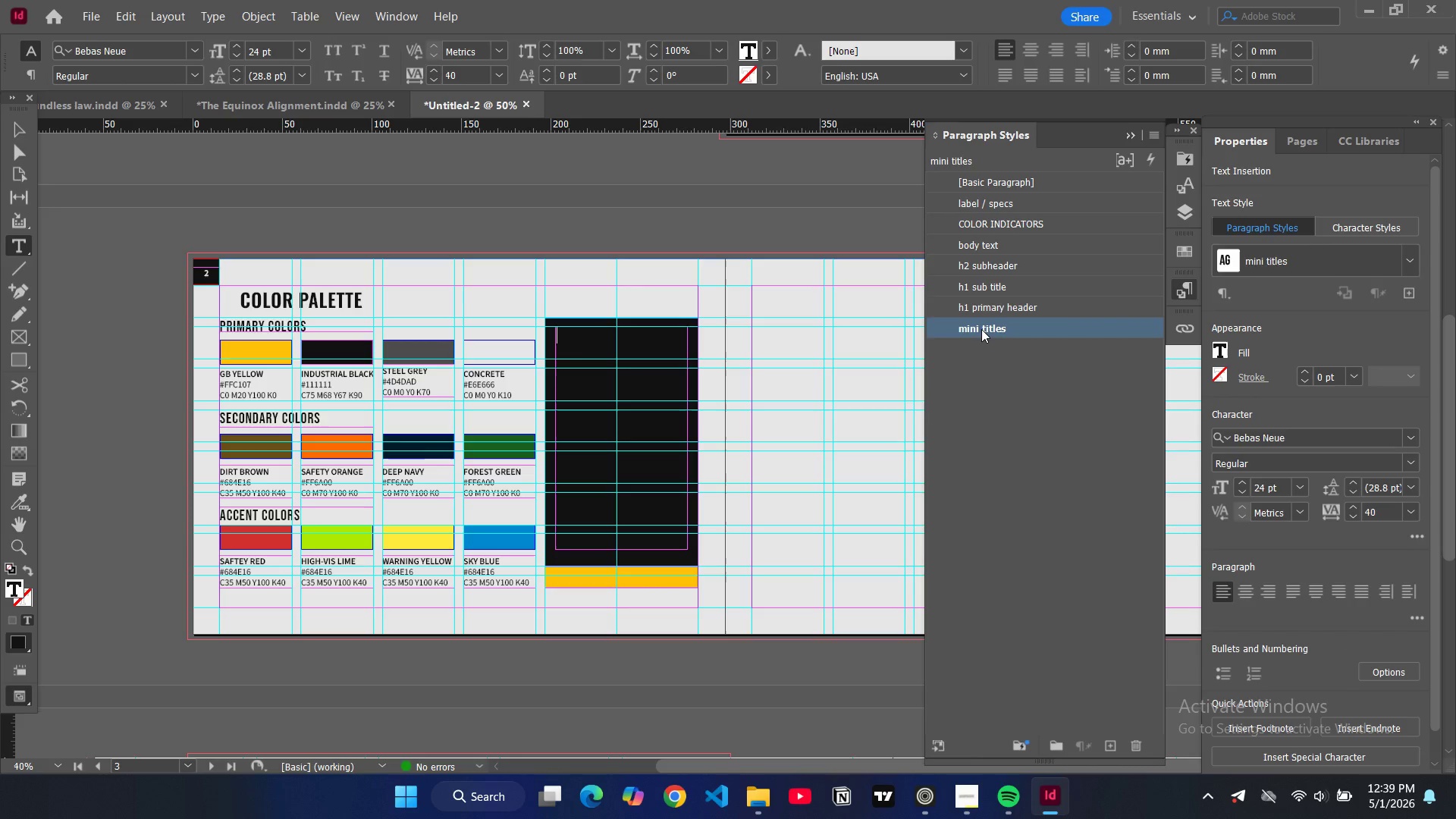 
type(color usage duife)
key(Backspace)
key(Backspace)
key(Backspace)
key(Backspace)
 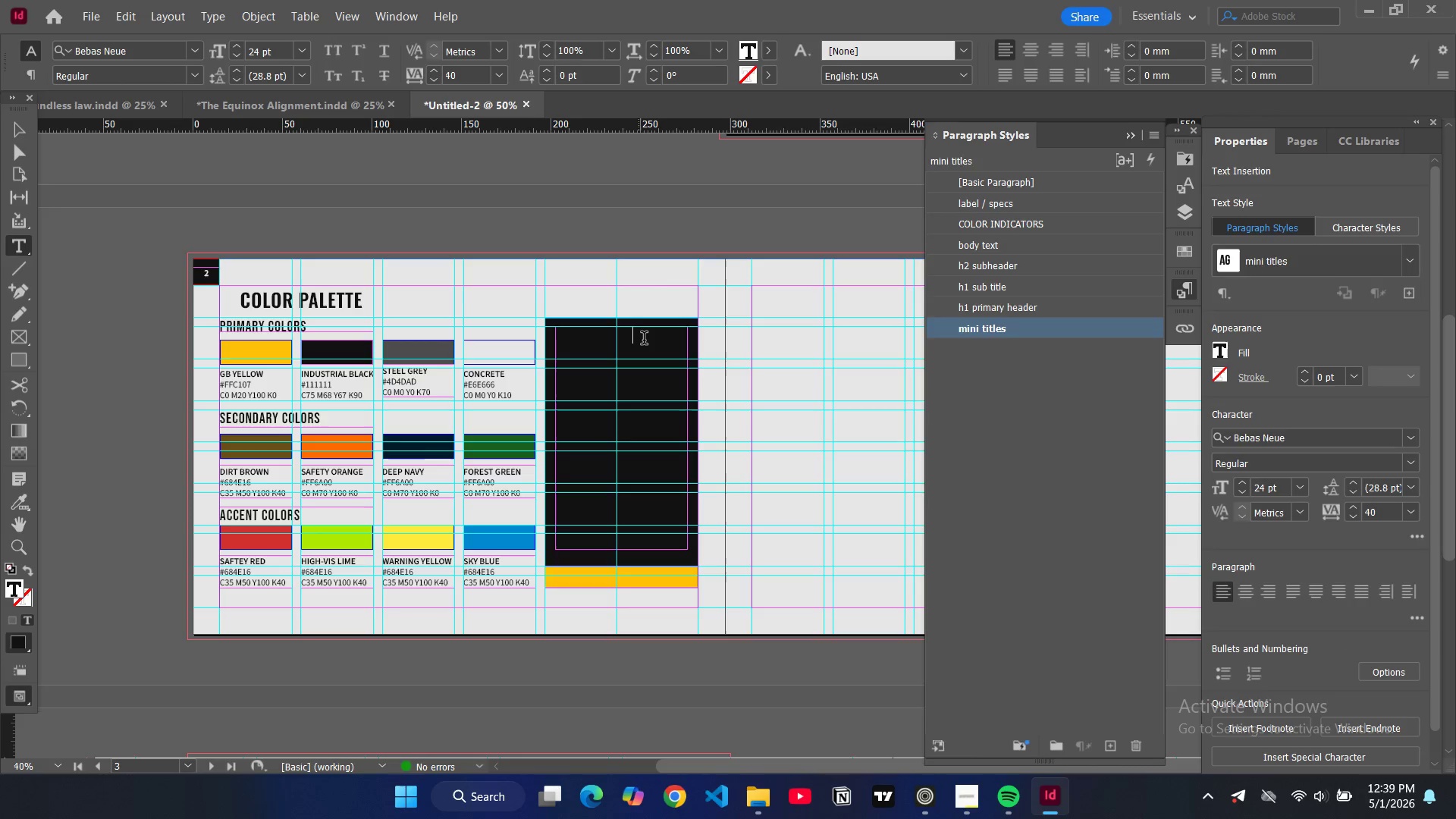 
left_click_drag(start_coordinate=[644, 340], to_coordinate=[551, 339])
 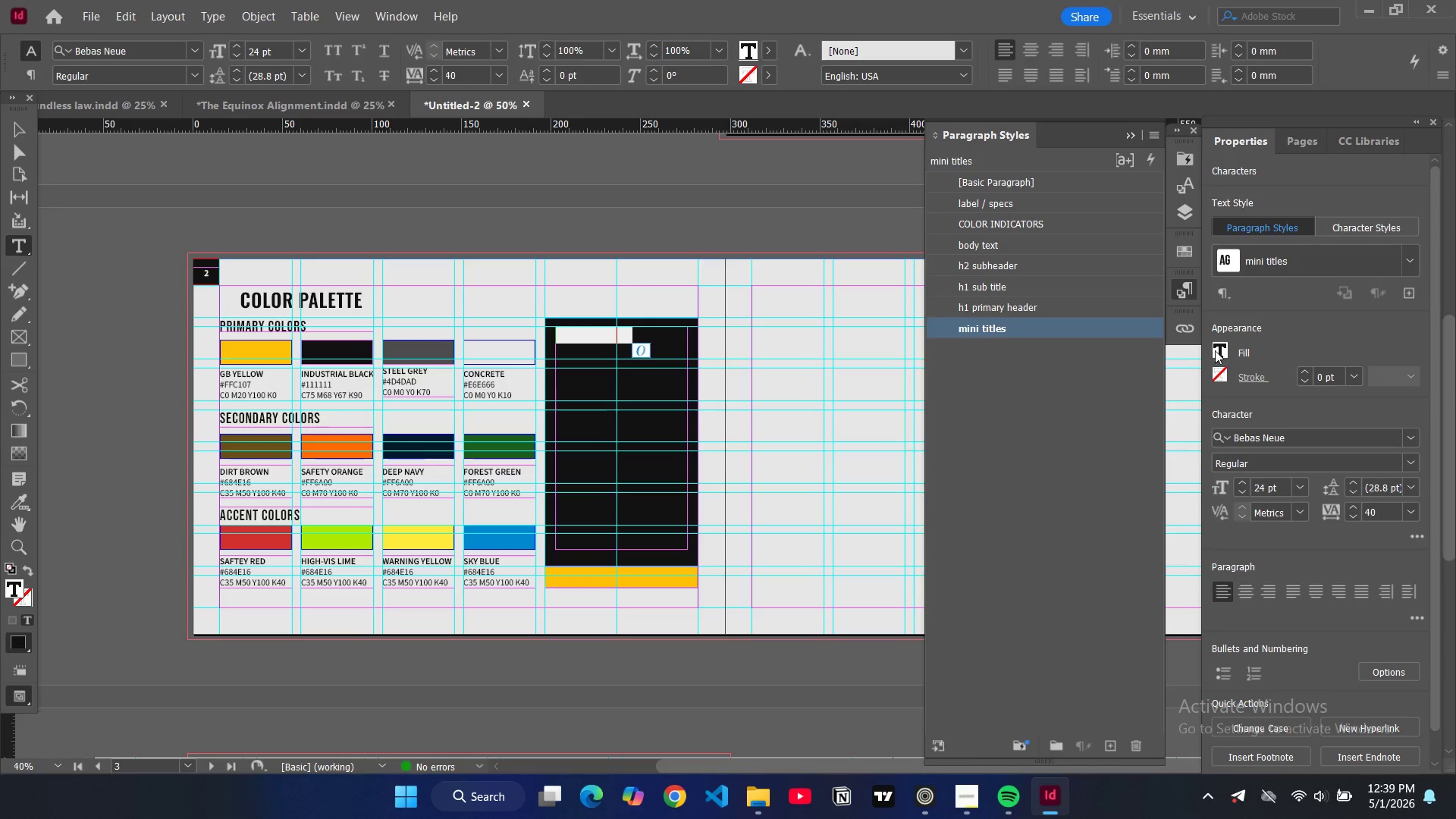 
left_click([1216, 350])
 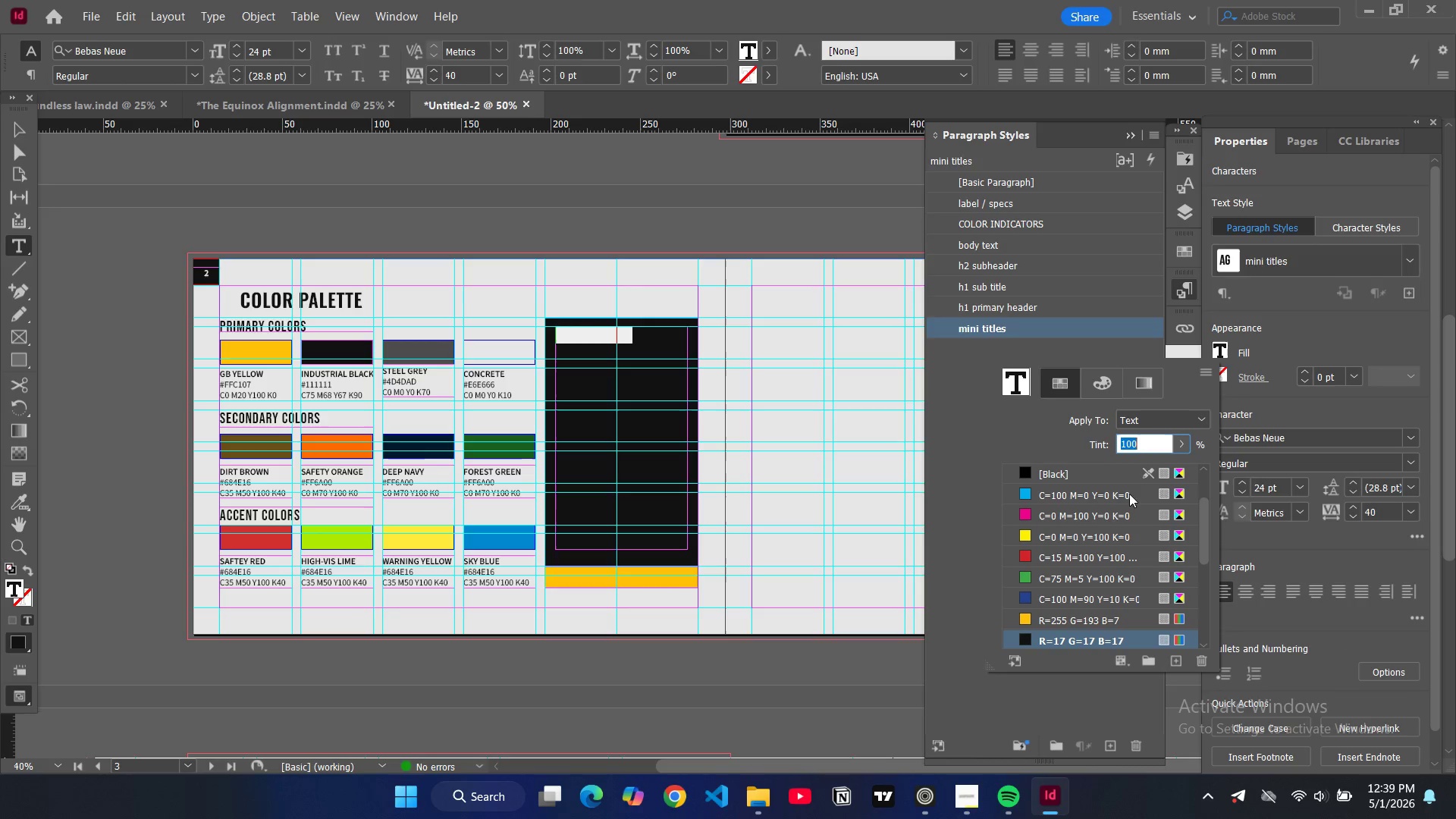 
scroll: coordinate [1100, 517], scroll_direction: down, amount: 3.0
 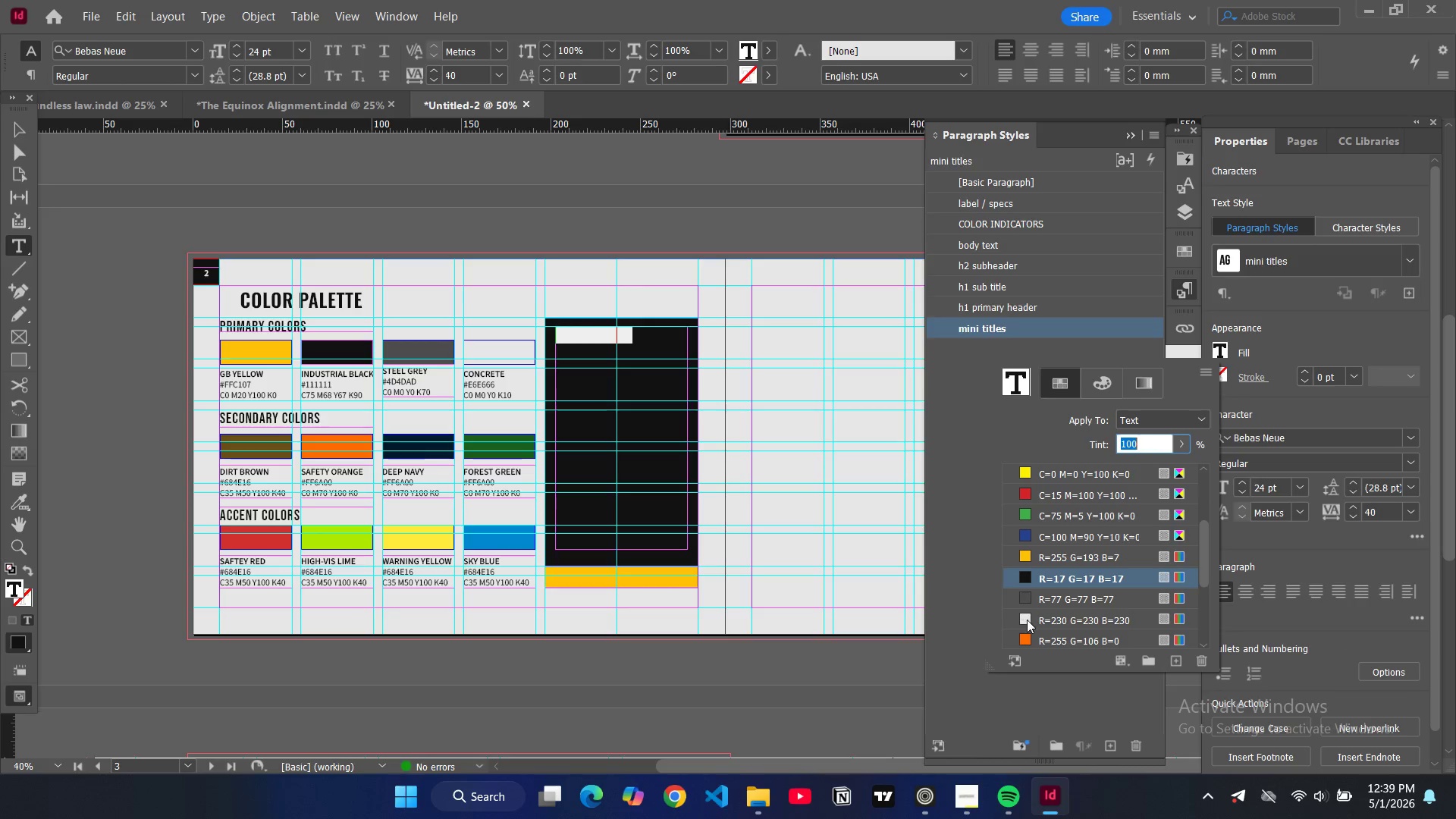 
left_click([1027, 620])
 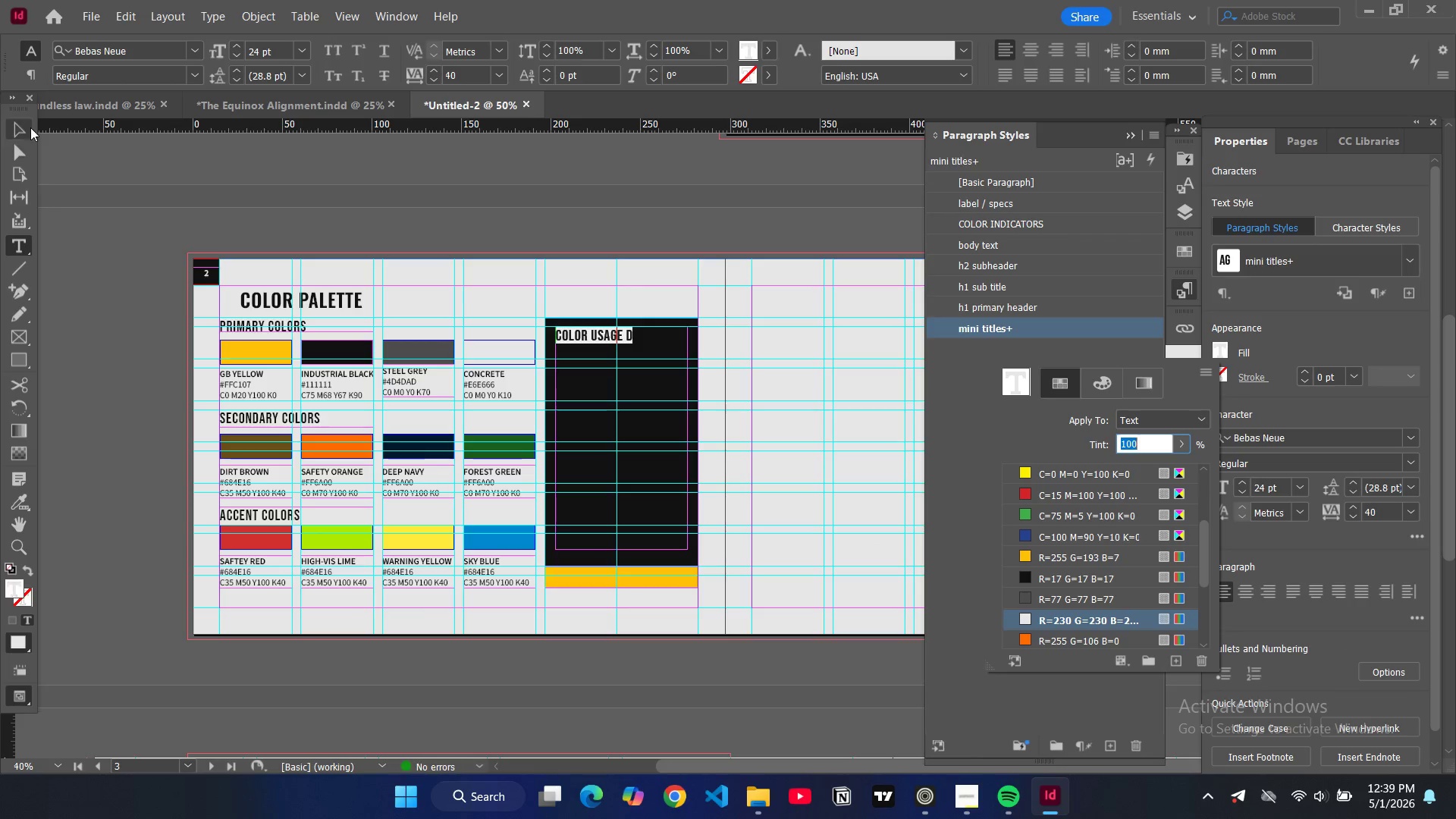 
left_click([24, 124])
 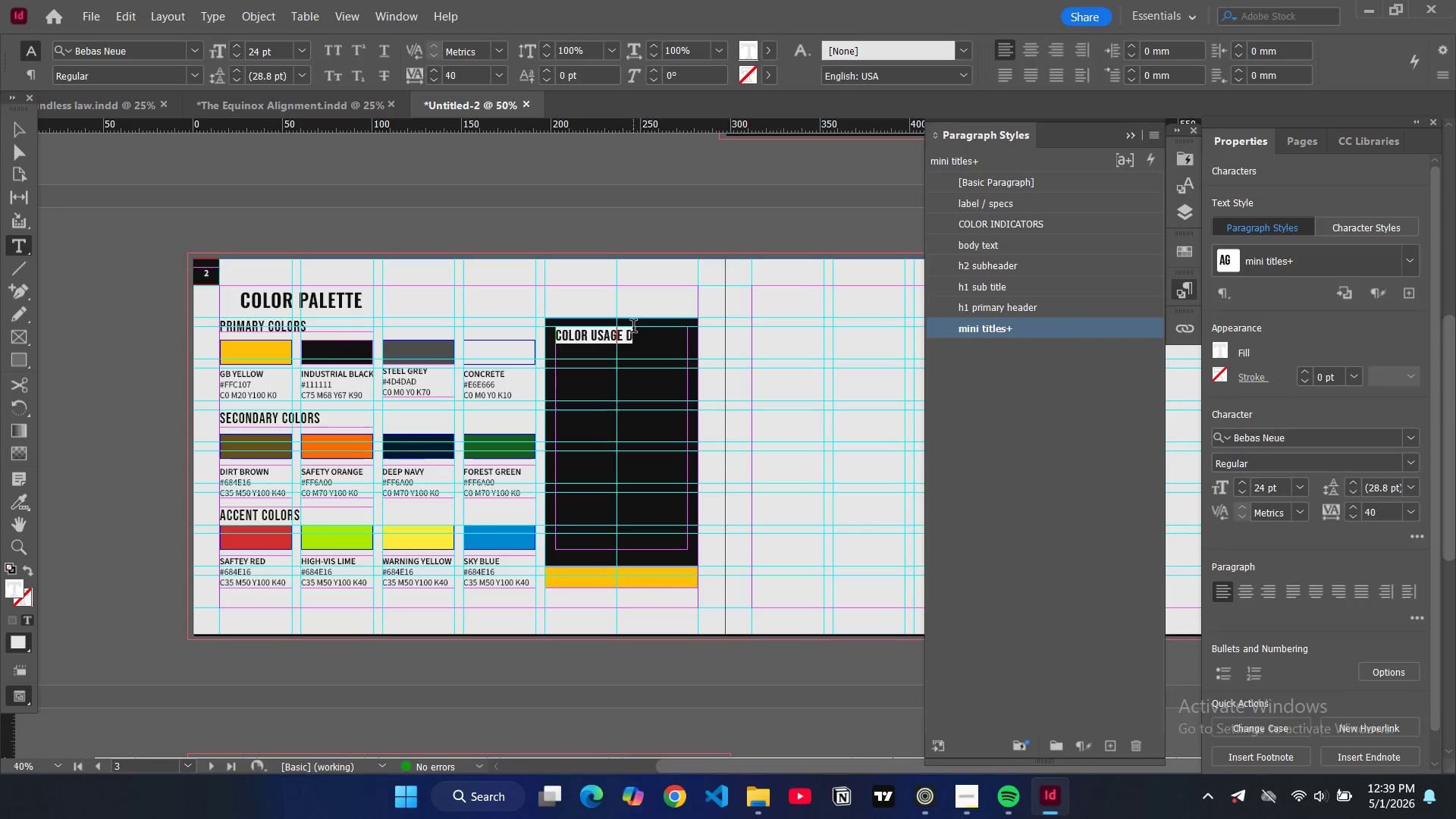 
left_click([636, 340])
 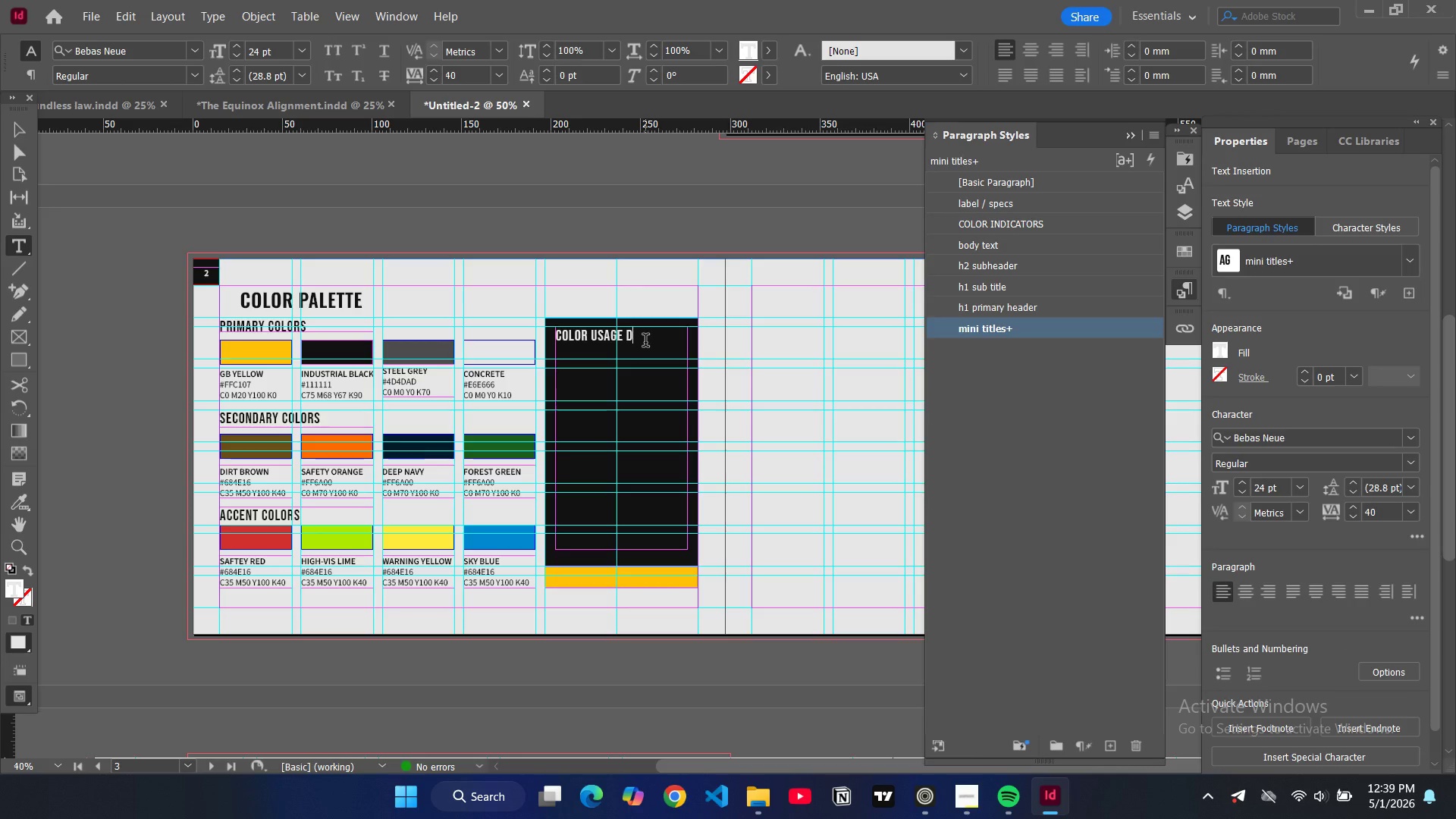 
key(Backspace)
type(guidelines)
 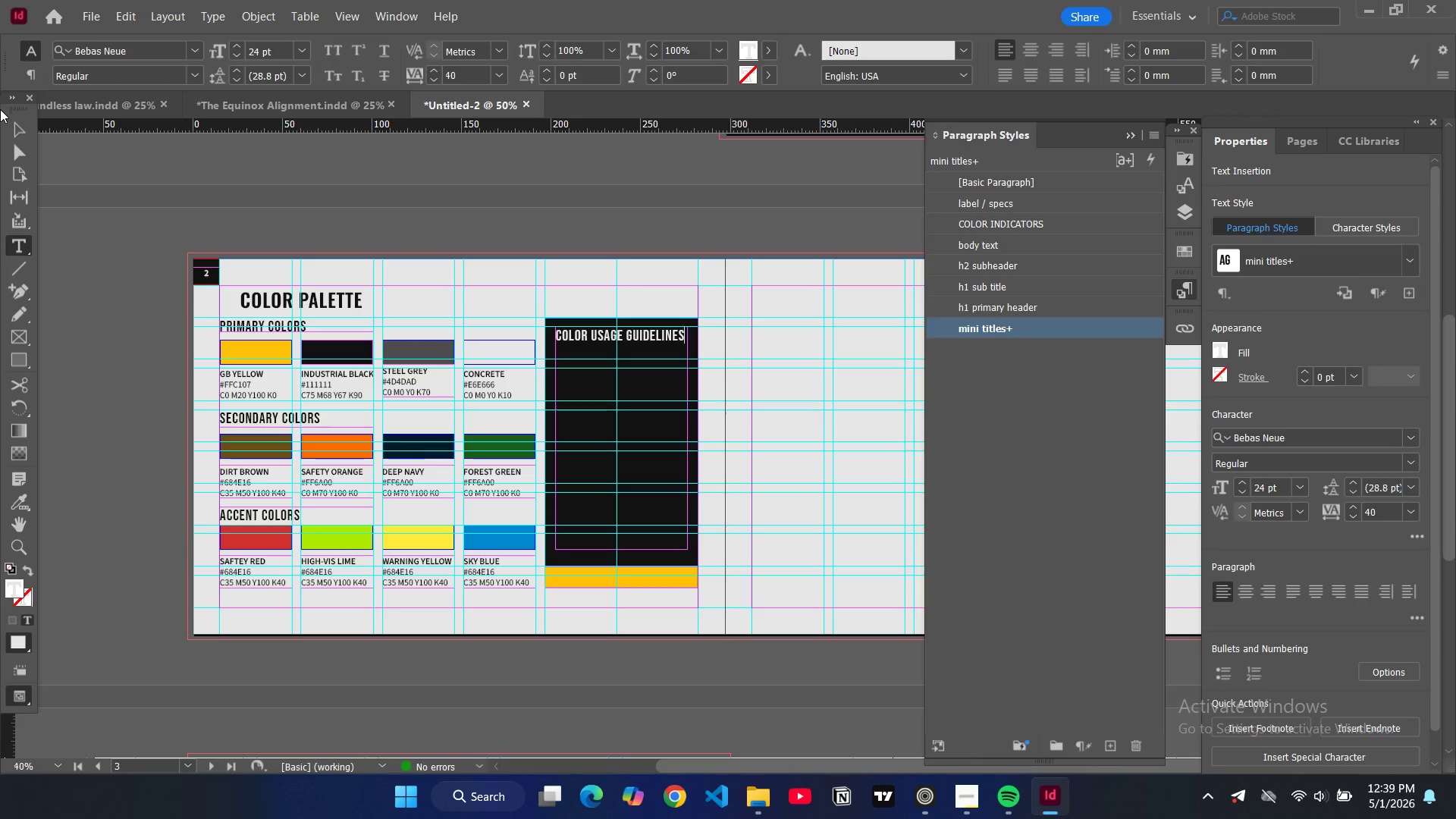 
left_click([17, 132])
 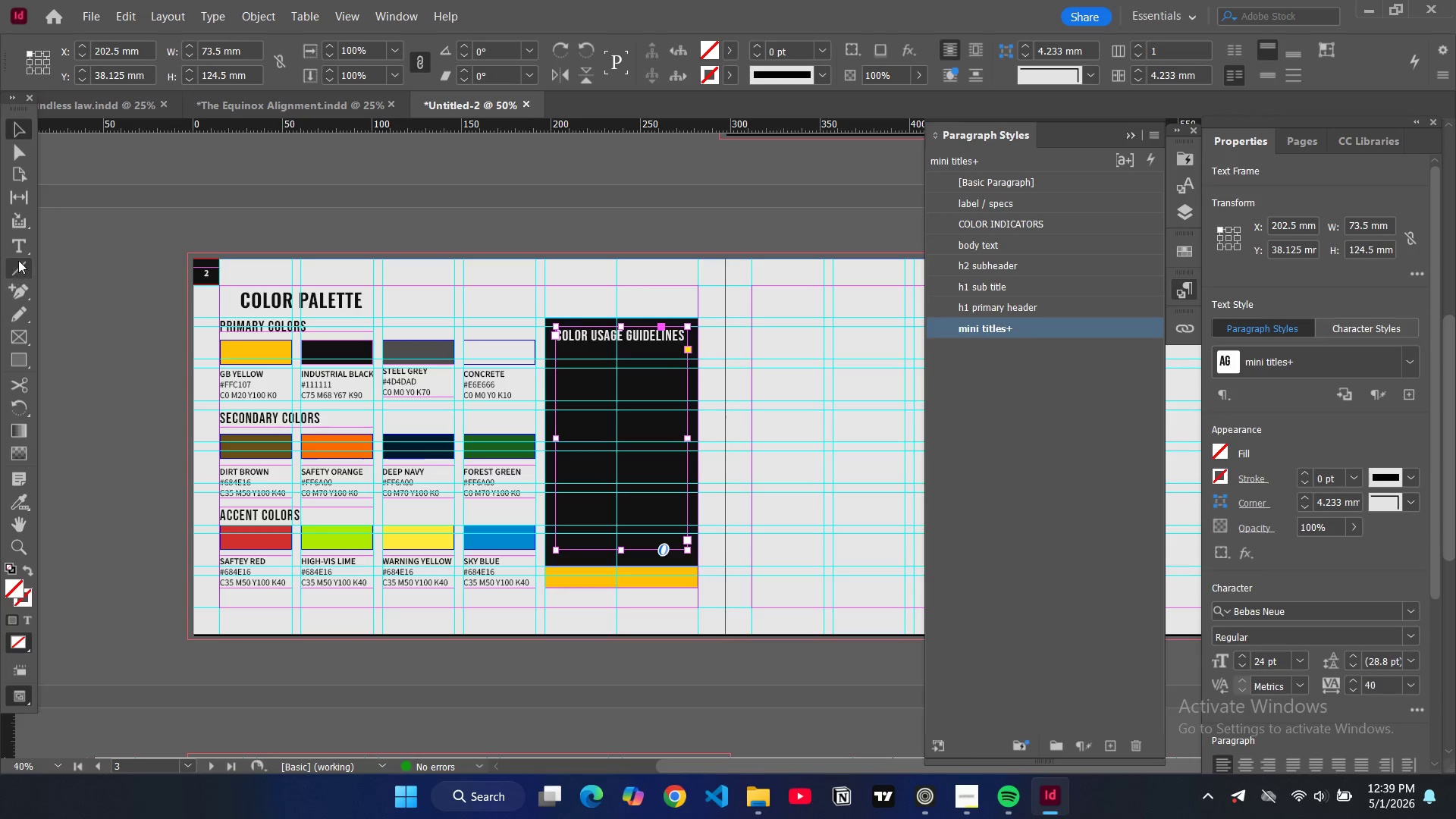 
left_click([14, 247])
 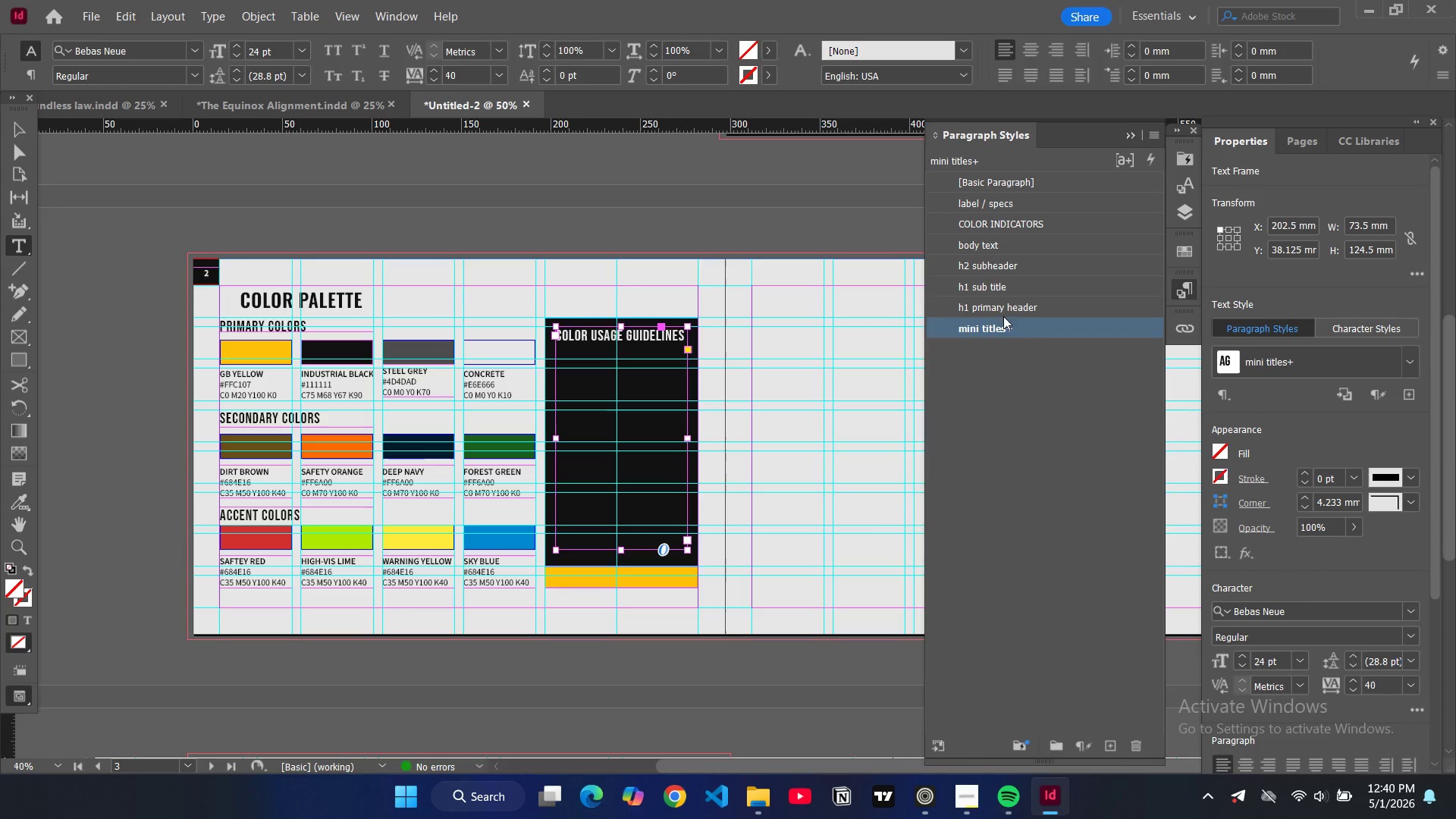 
wait(6.2)
 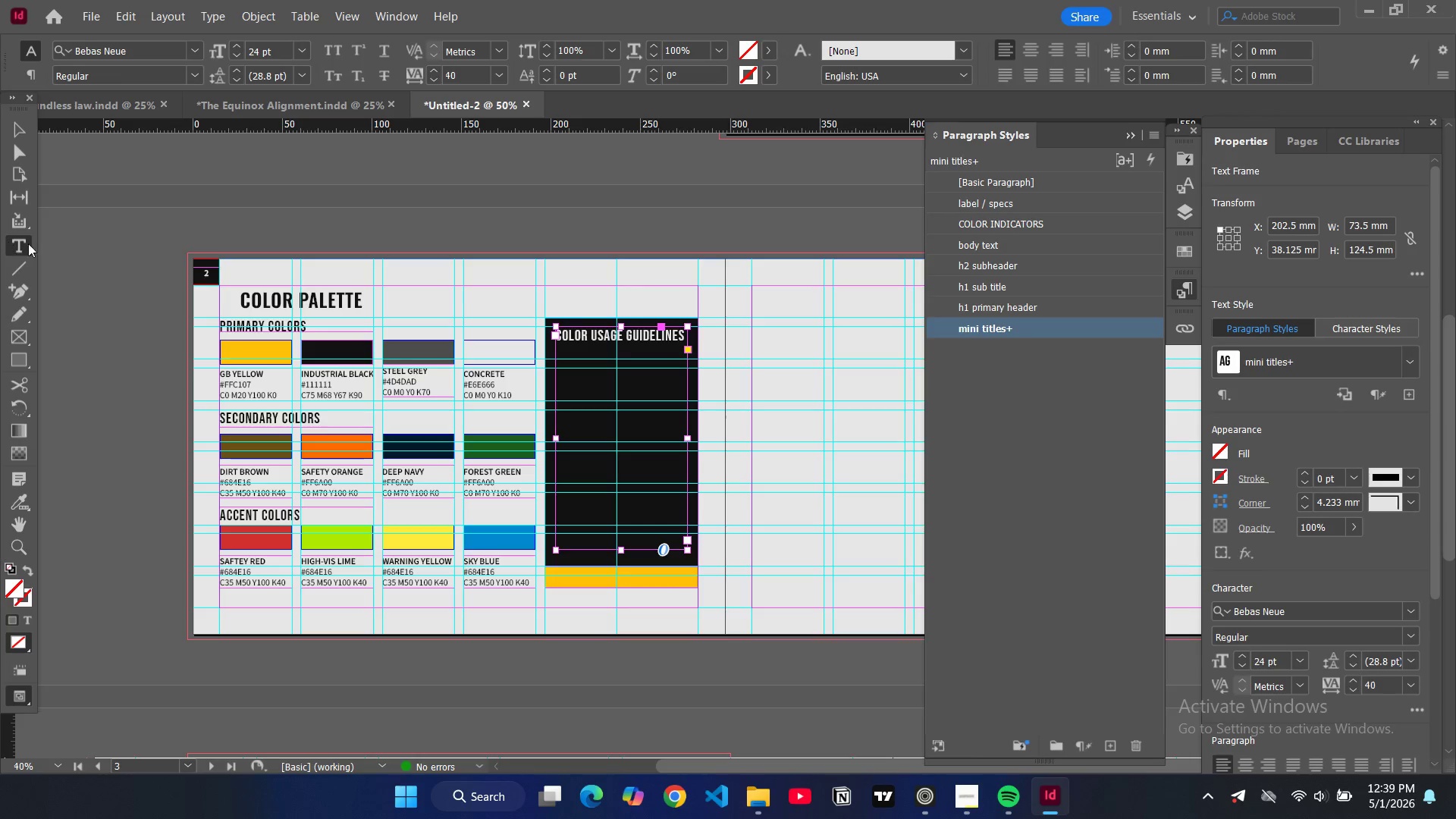 
left_click([1191, 210])
 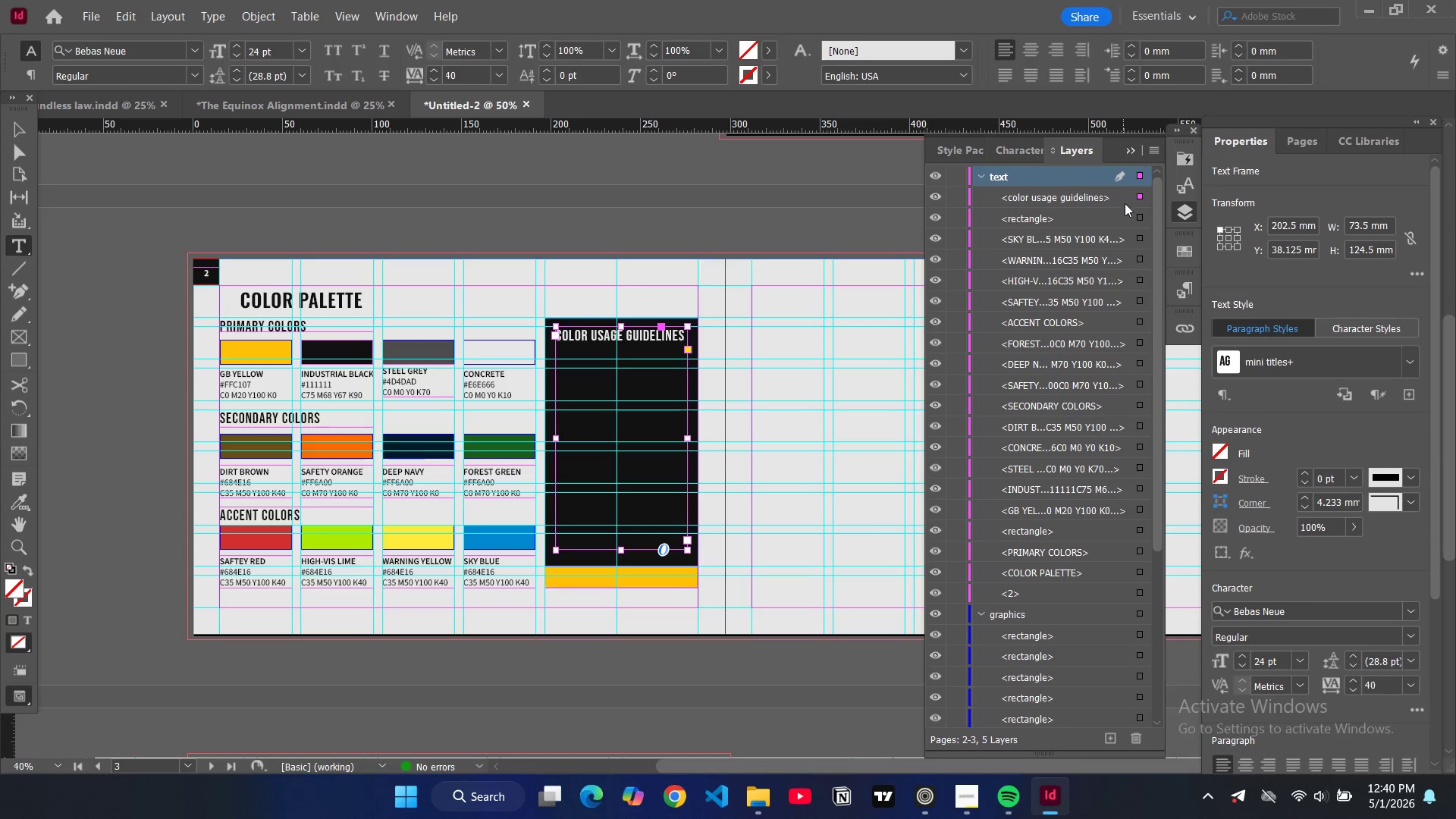 
left_click([1136, 216])
 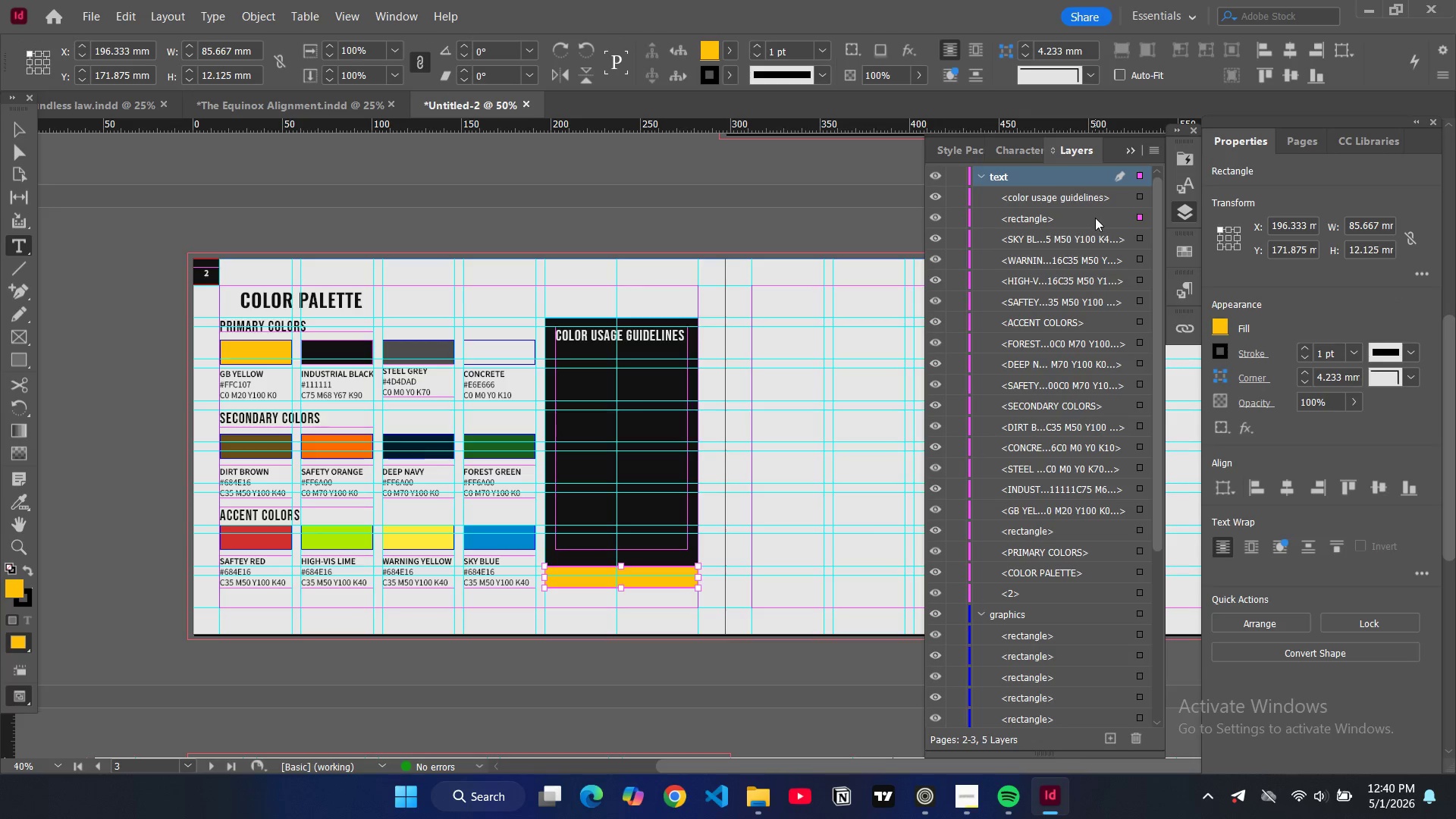 
left_click_drag(start_coordinate=[1081, 218], to_coordinate=[1064, 623])
 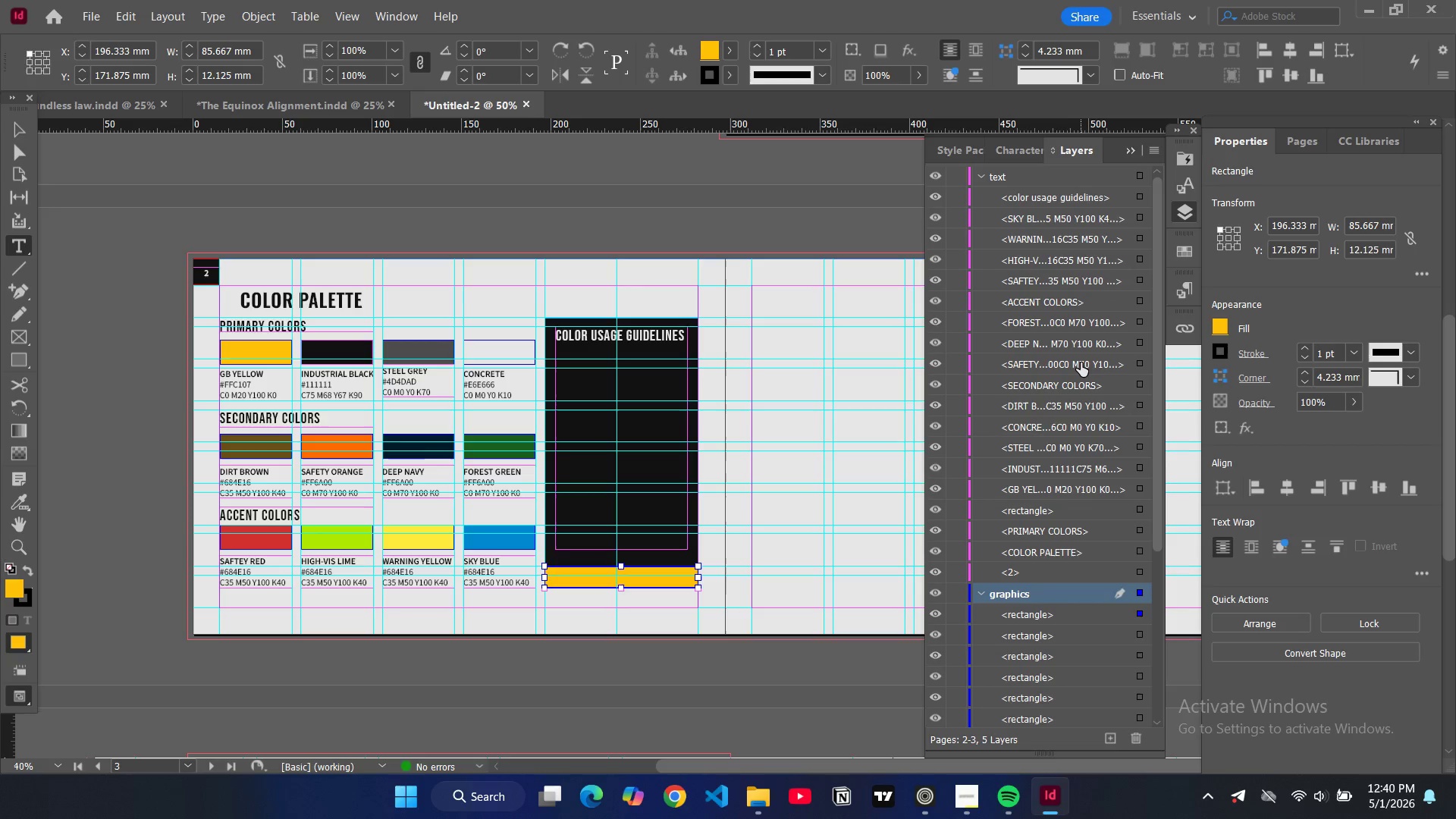 
wait(5.12)
 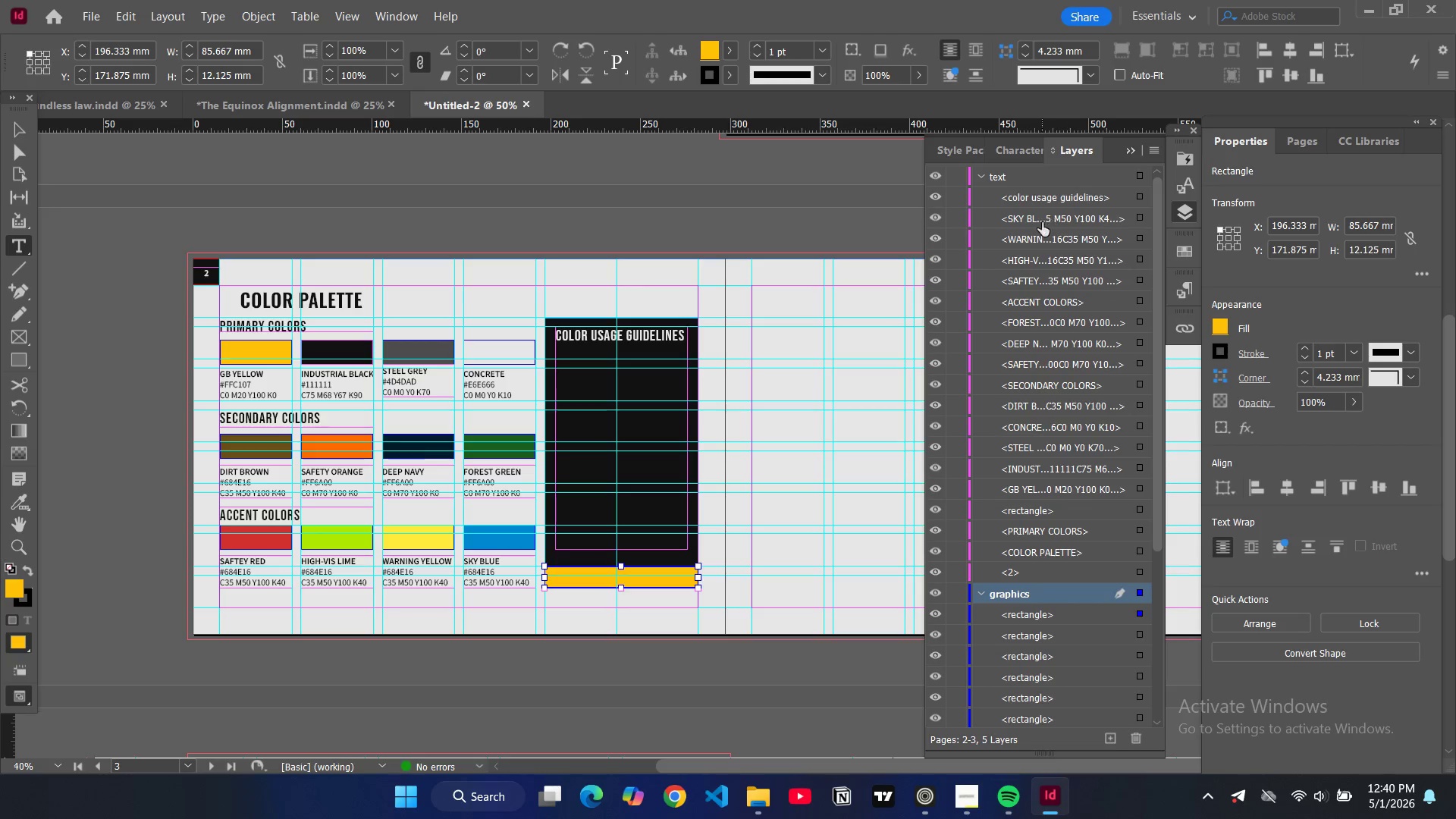 
left_click([17, 127])
 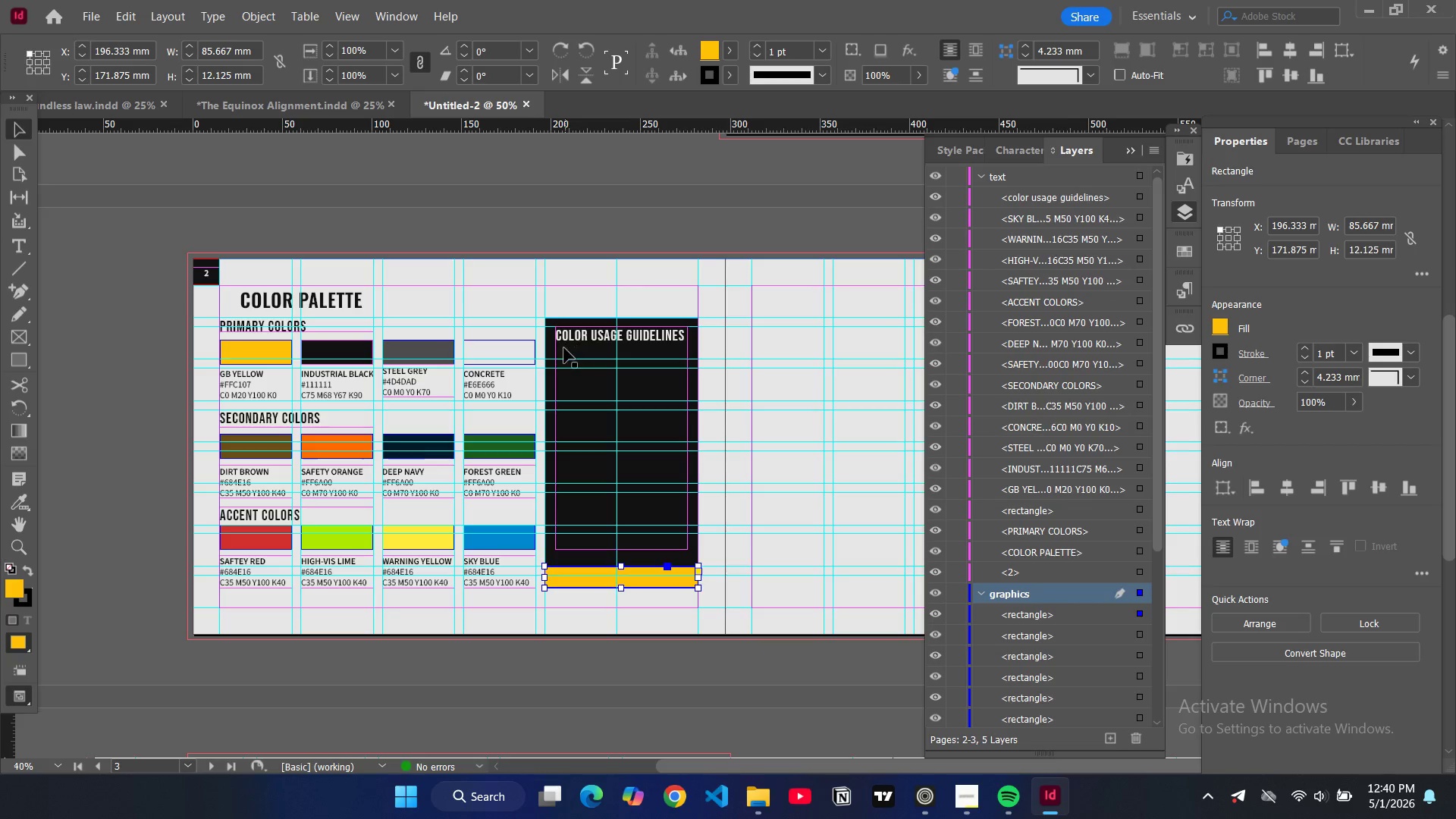 
left_click([564, 348])
 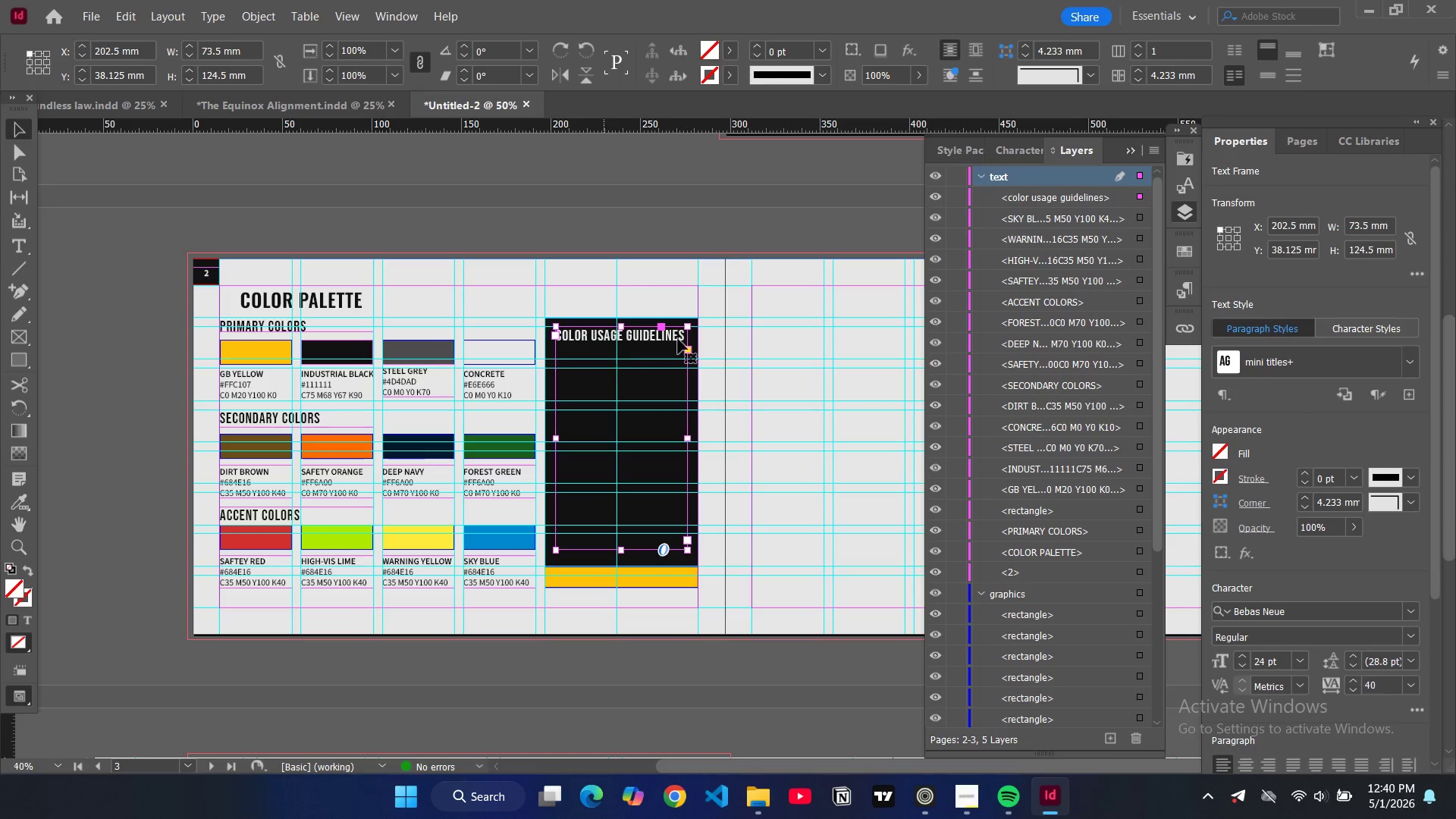 
double_click([682, 338])
 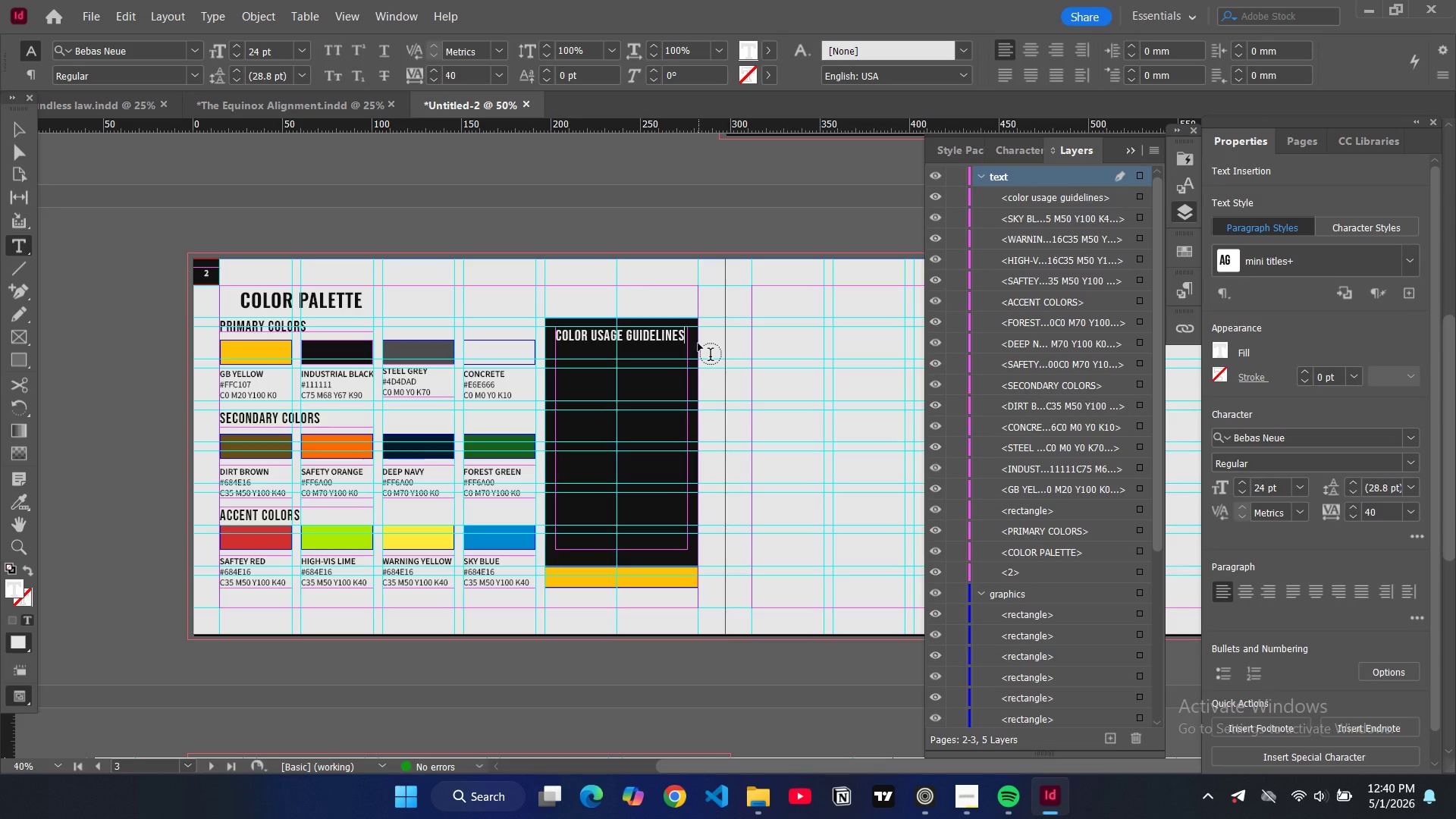 
key(Enter)
 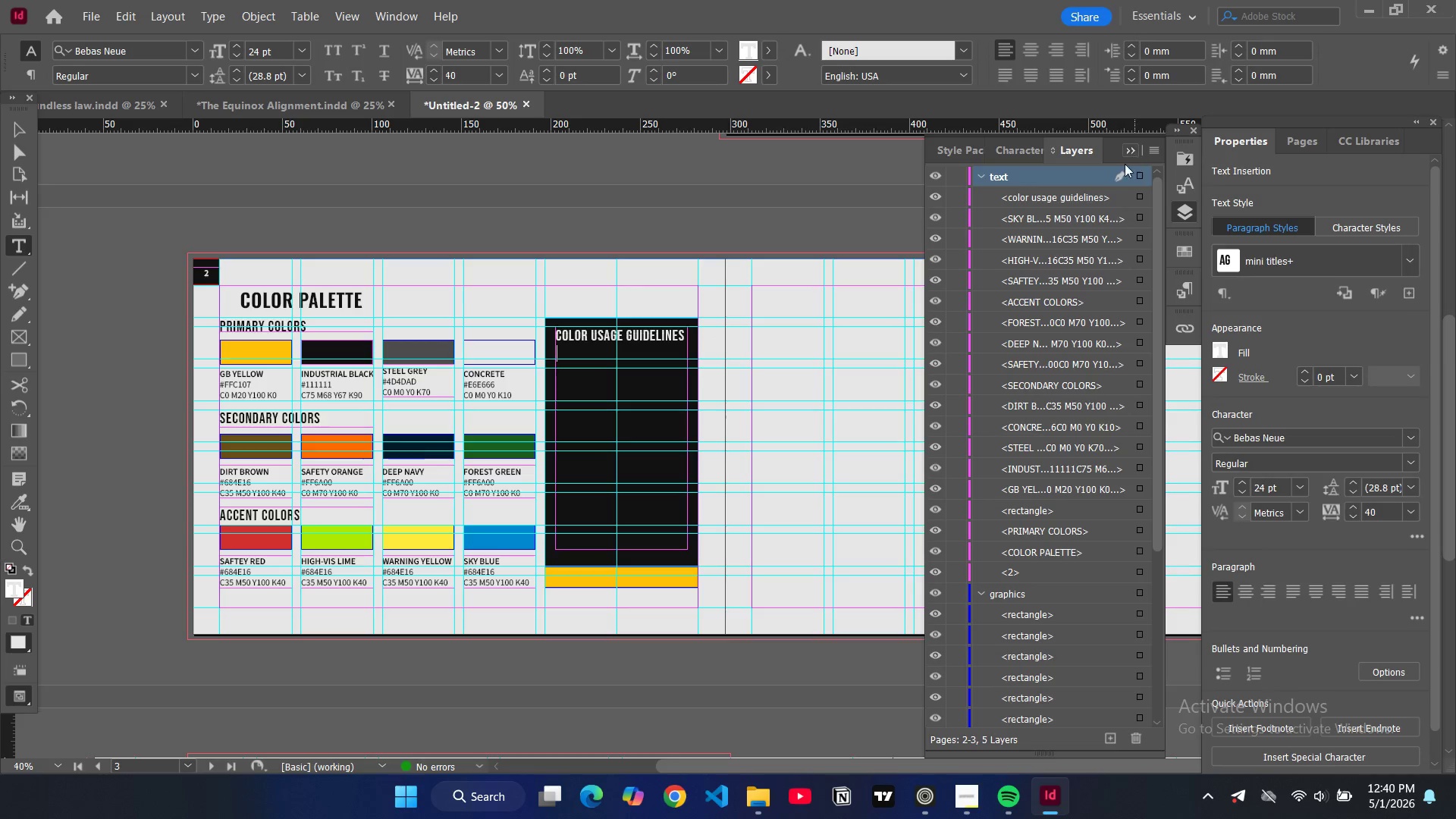 
left_click([1130, 149])
 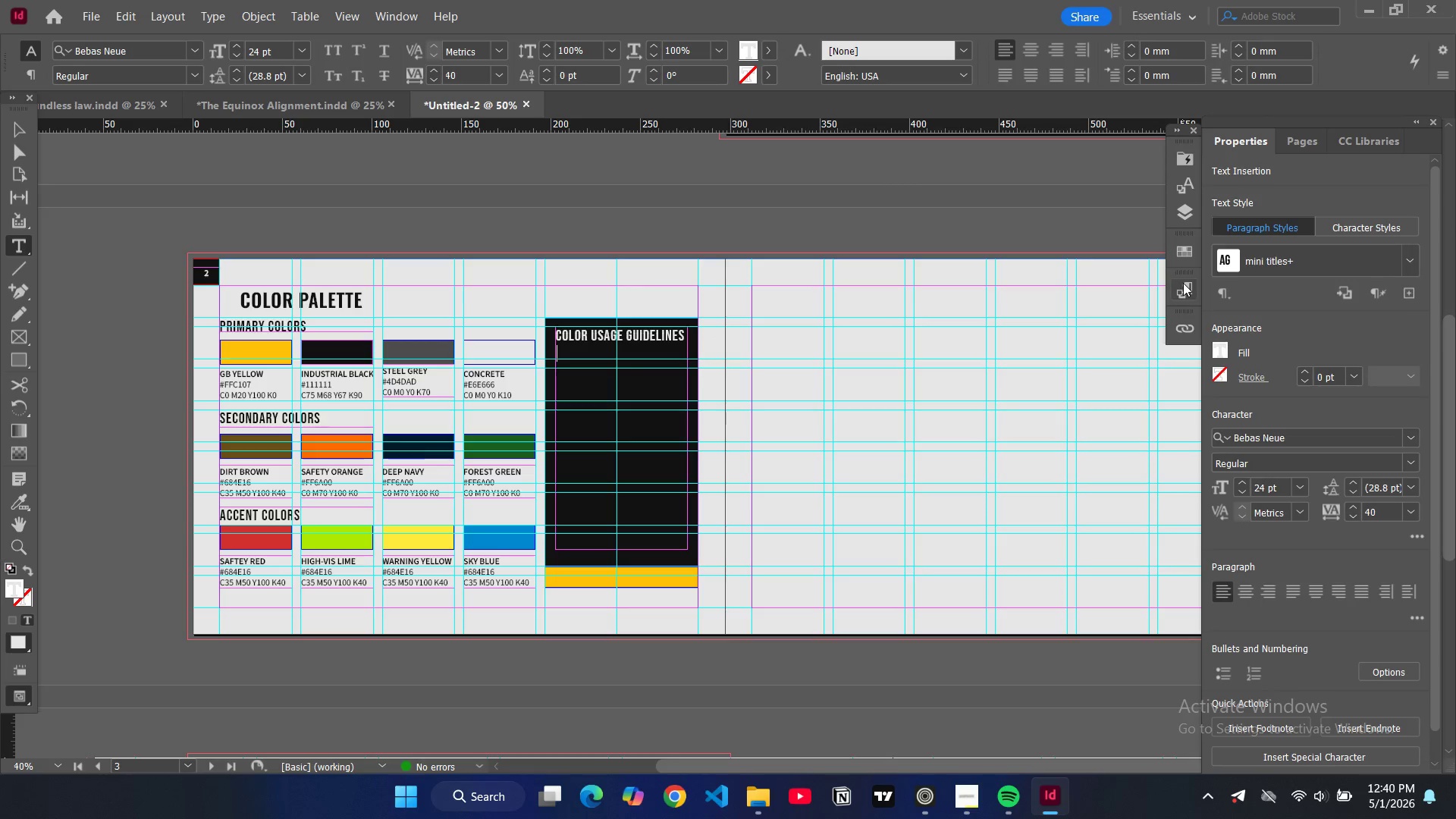 
left_click([1183, 283])
 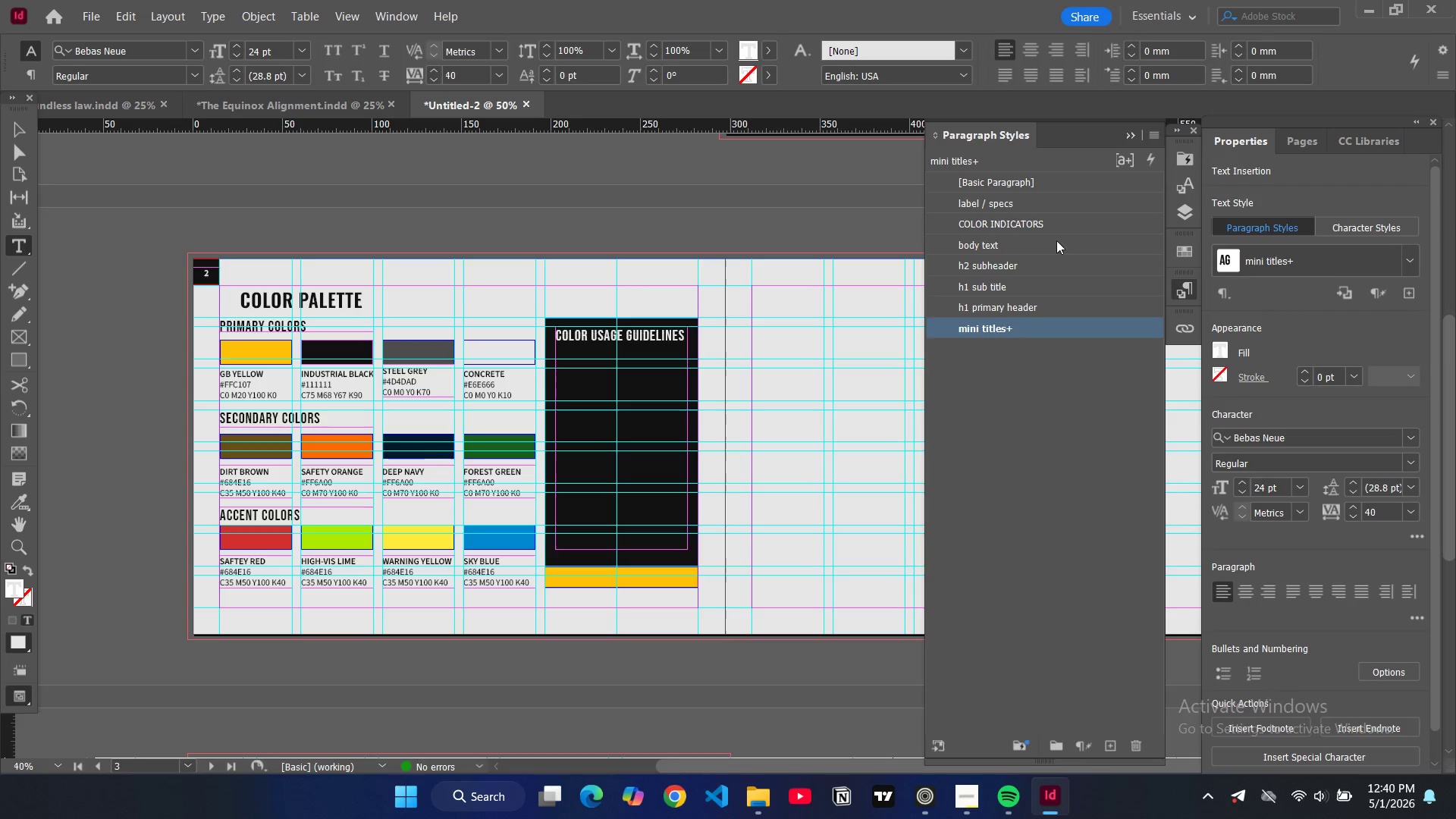 
left_click([1012, 245])
 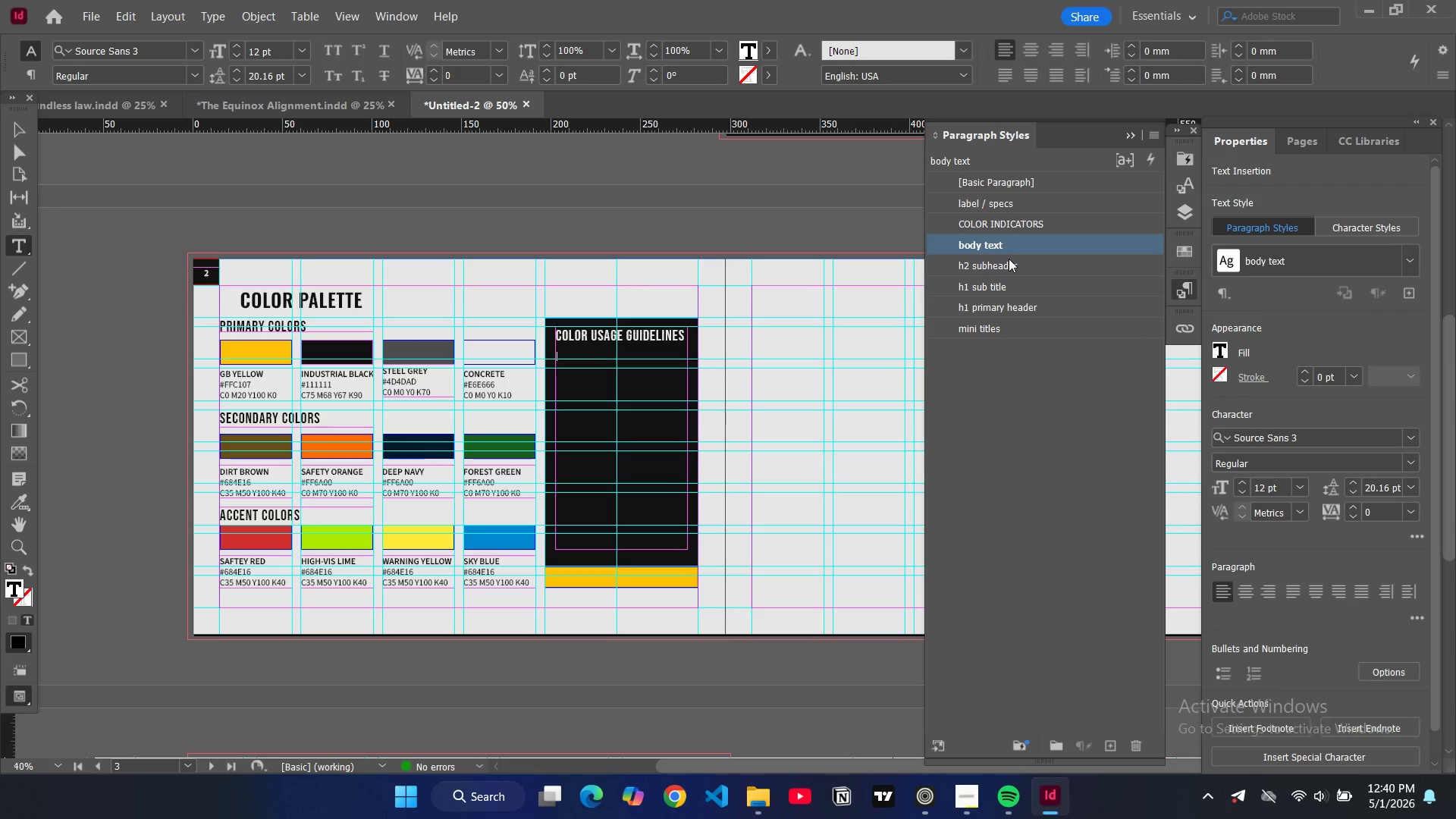 
type(Use GB Yellow for primary calls to action )
key(Backspace)
type(,  header s)
key(Backspace)
key(Backspace)
type(s and key highlights.)
 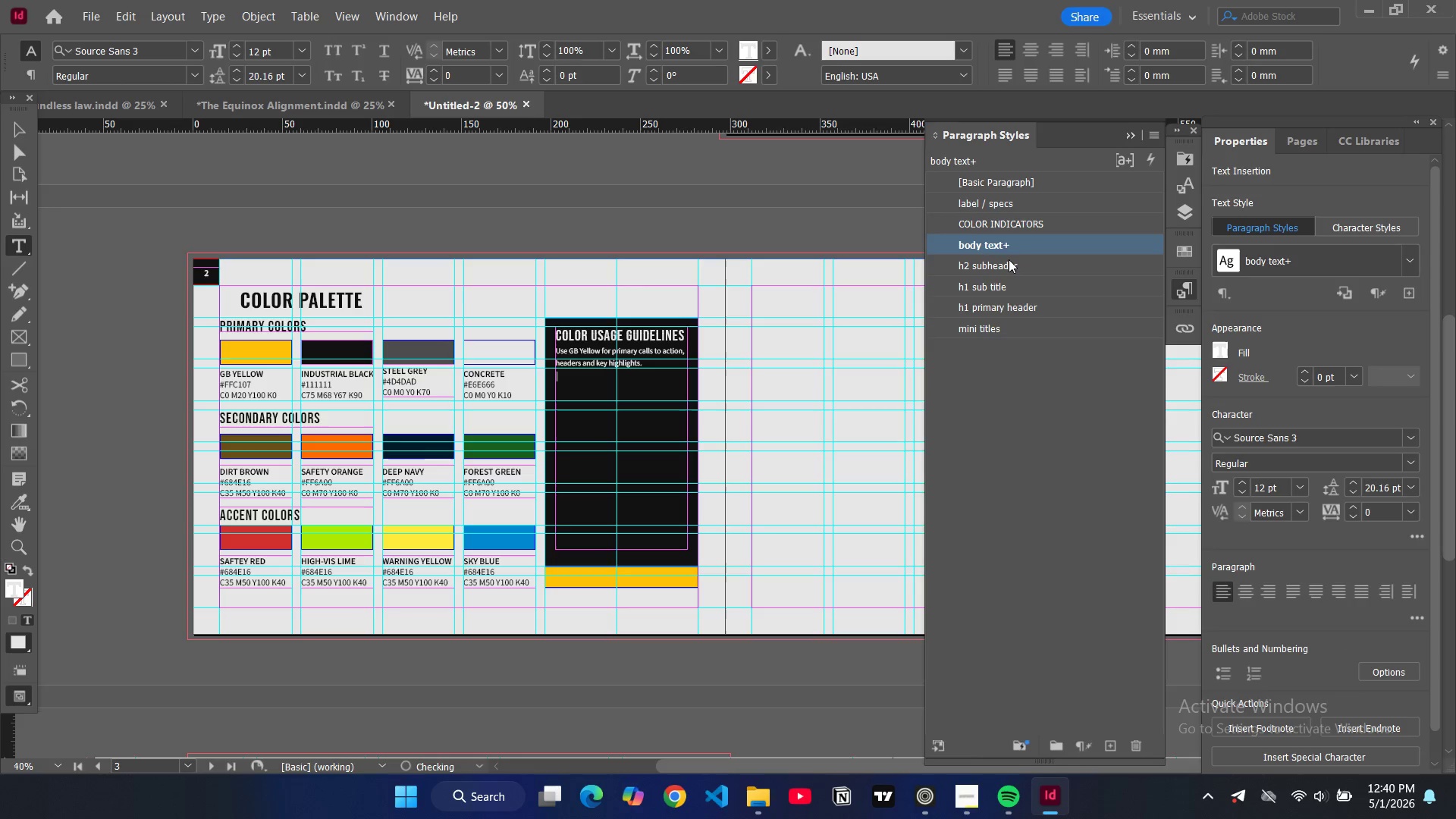 
 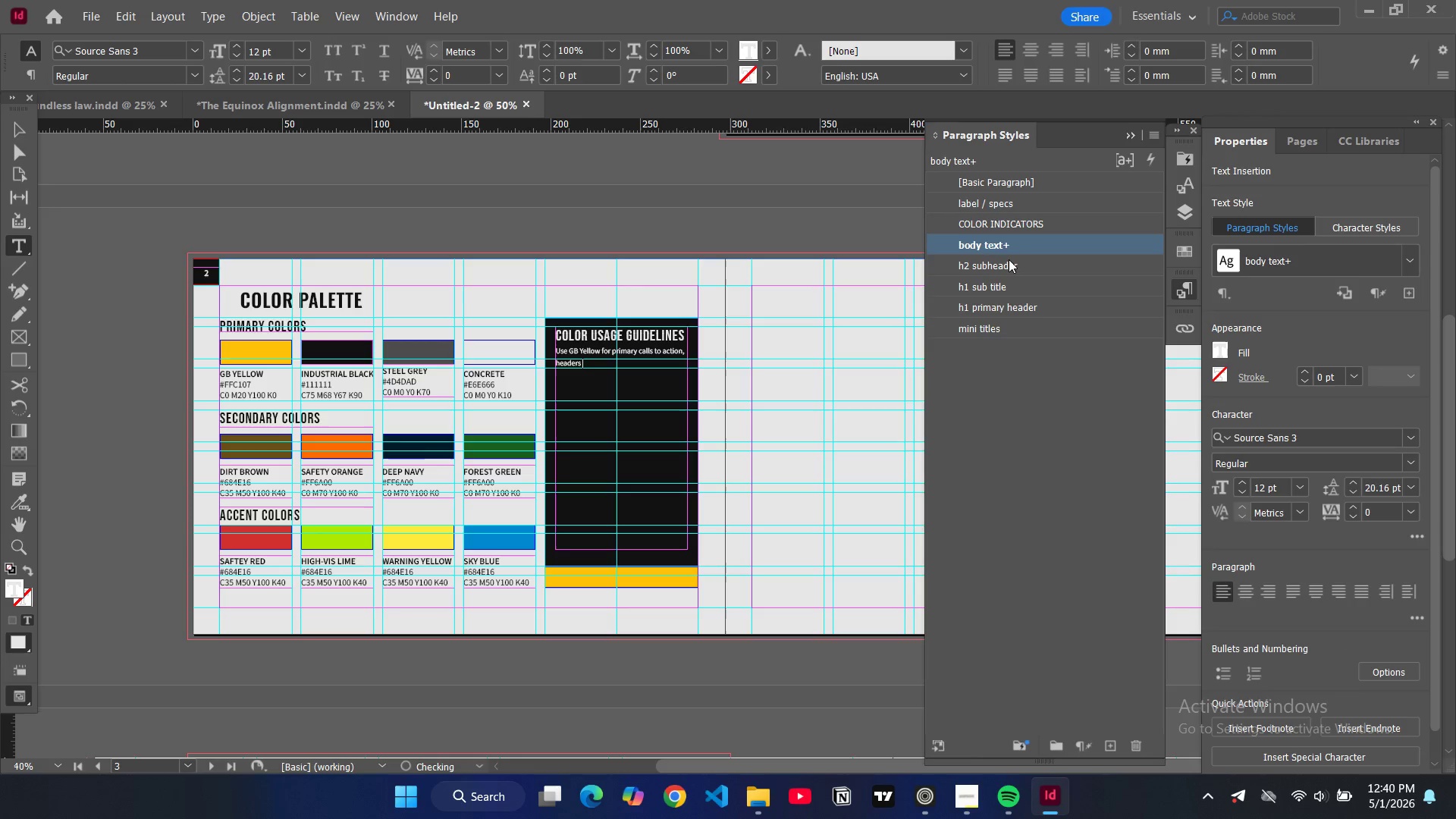 
key(Enter)
 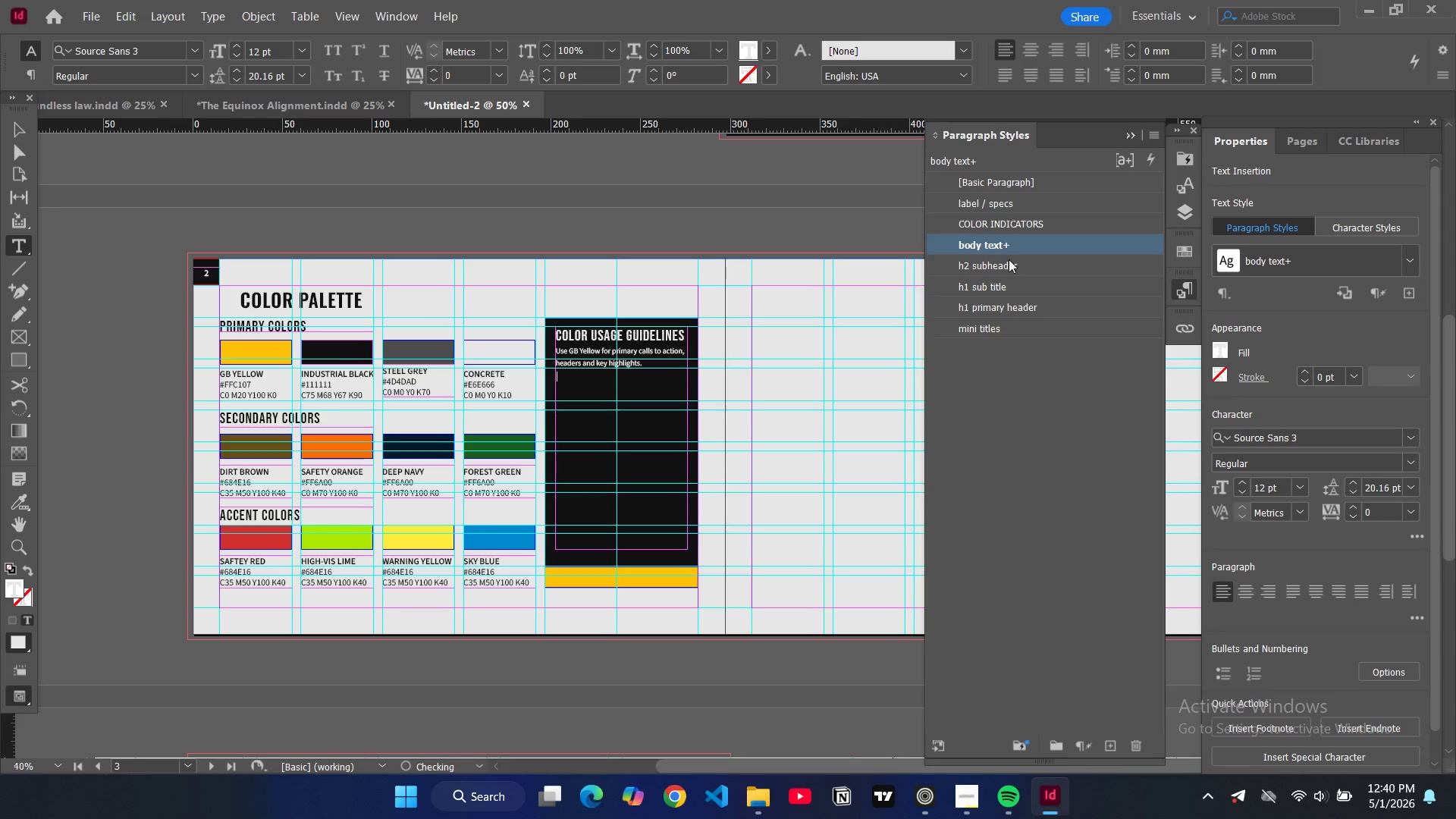 
key(Enter)
 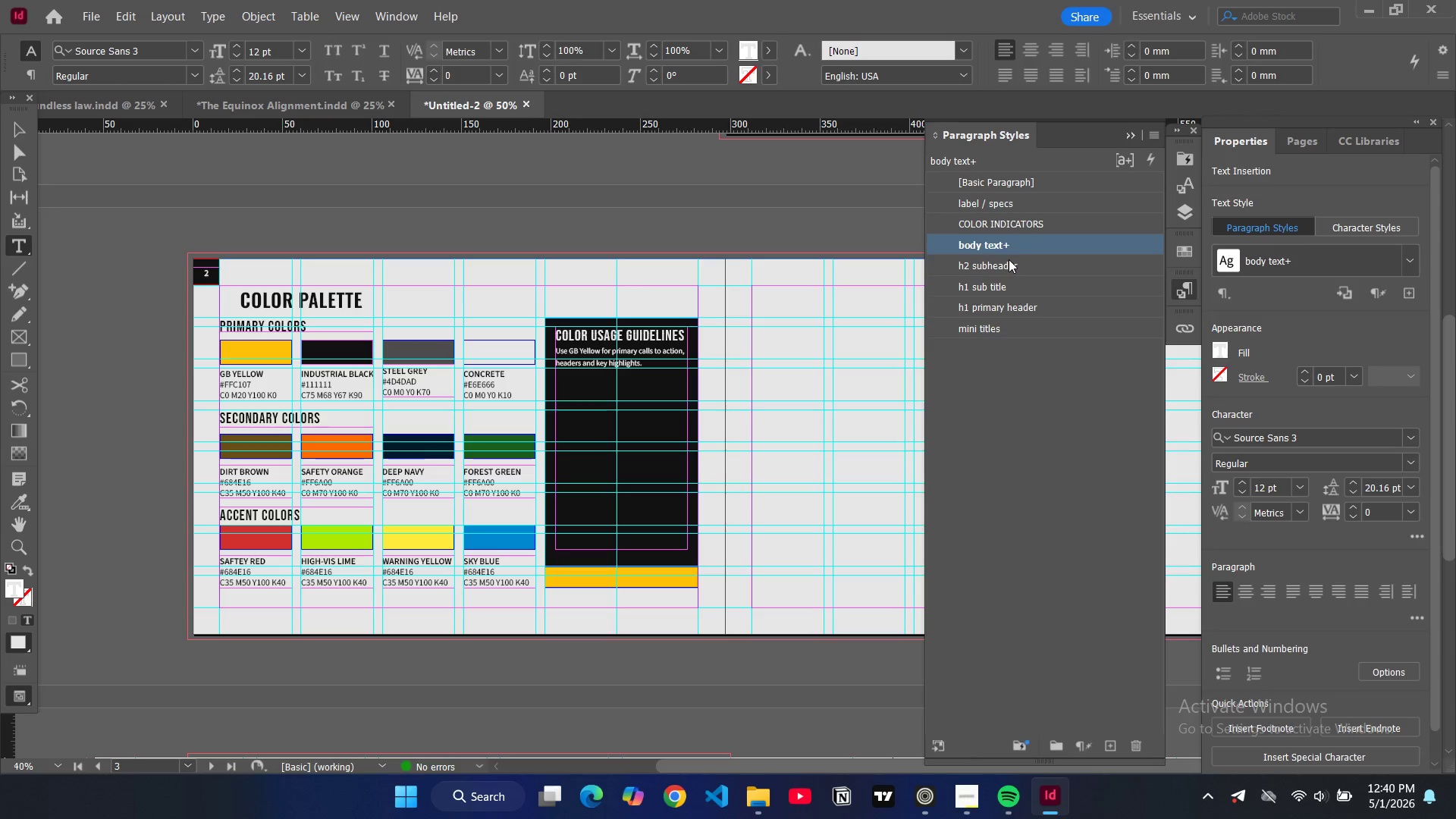 
type(s)
key(Backspace)
type(Saftey red )
key(Backspace)
key(Backspace)
key(Backspace)
key(Backspace)
key(Backspace)
key(Backspace)
key(Backspace)
key(Backspace)
type(ety red and orange are reserved)
 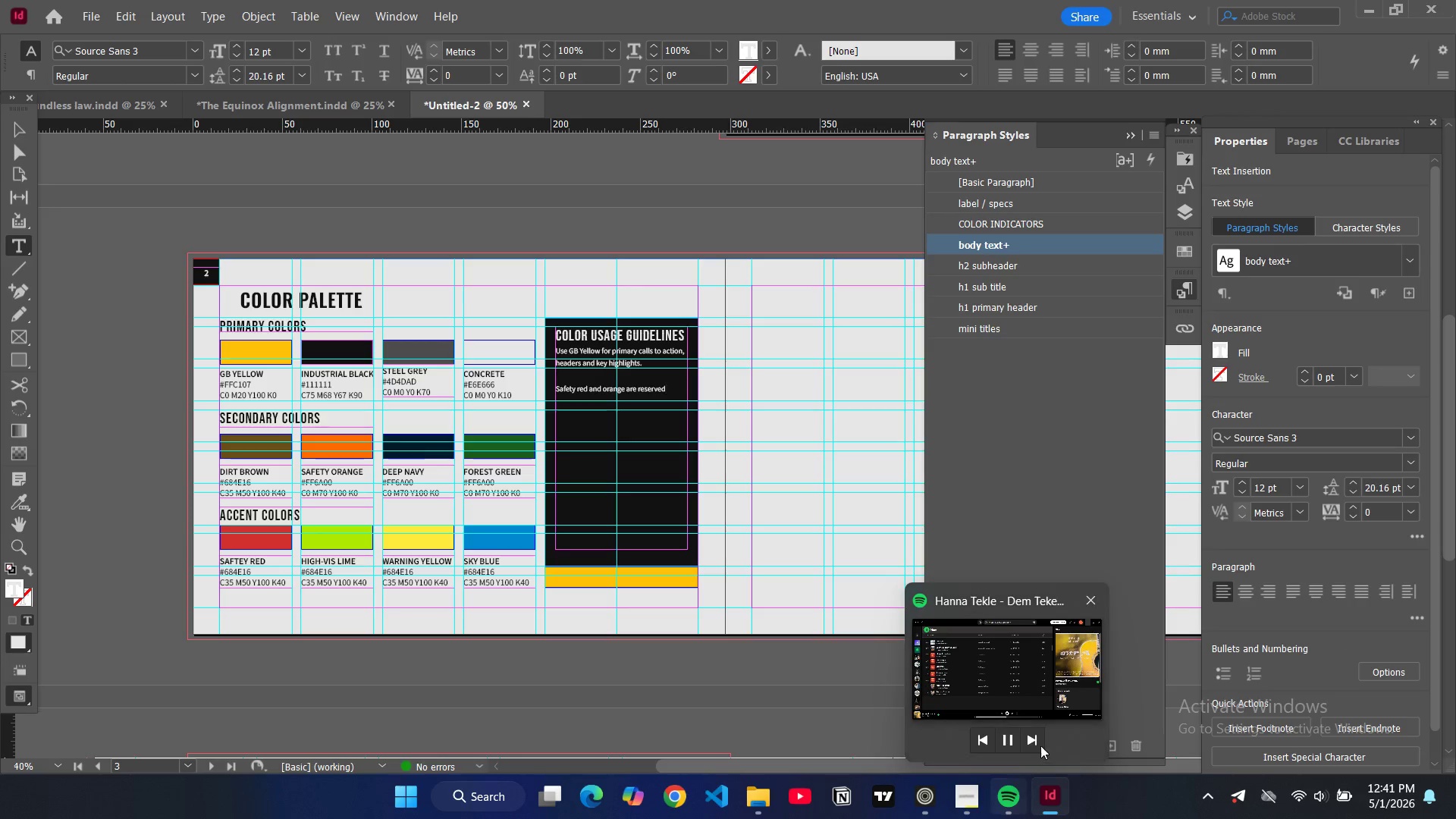 
left_click([1036, 736])
 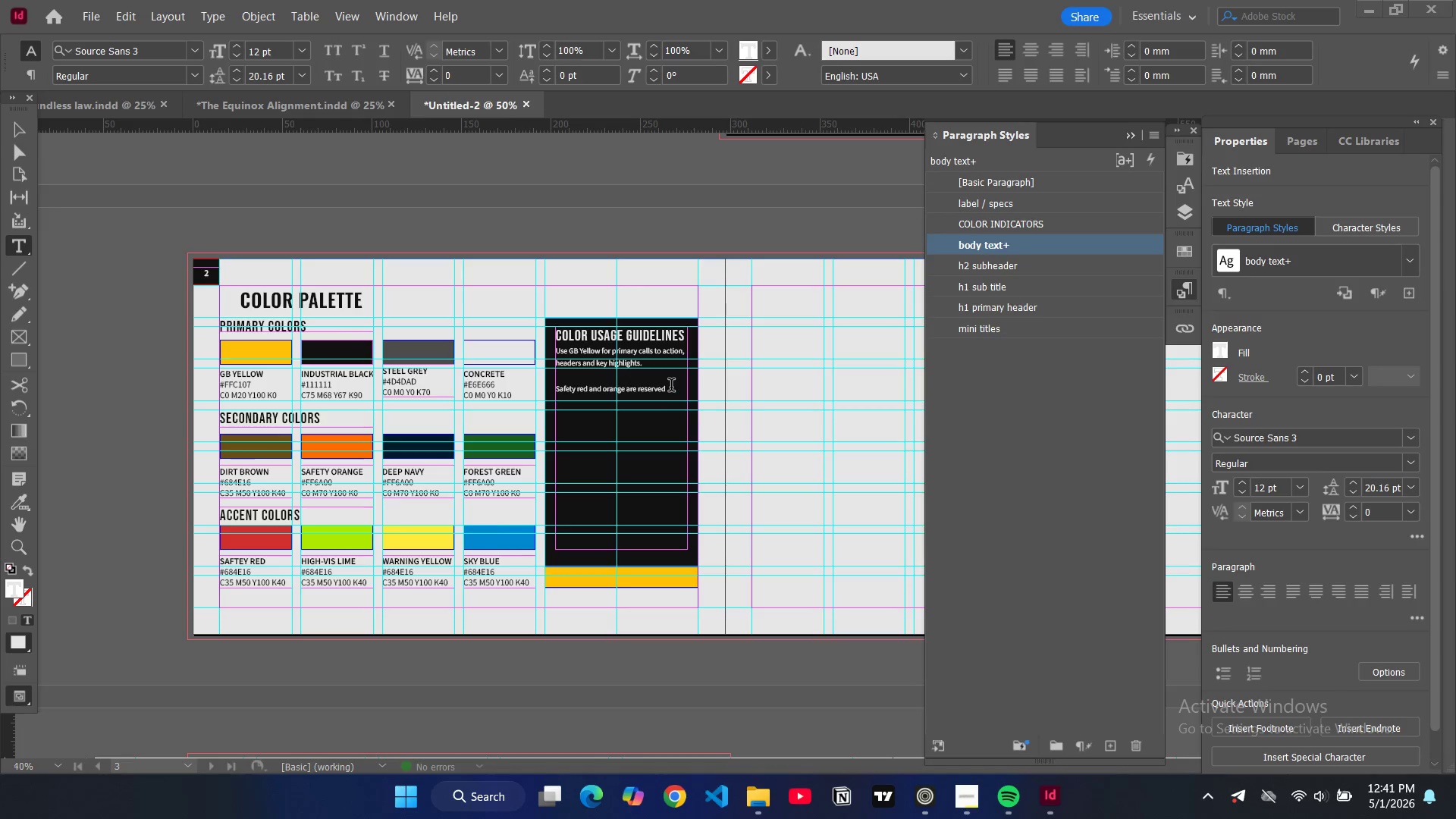 
left_click([671, 389])
 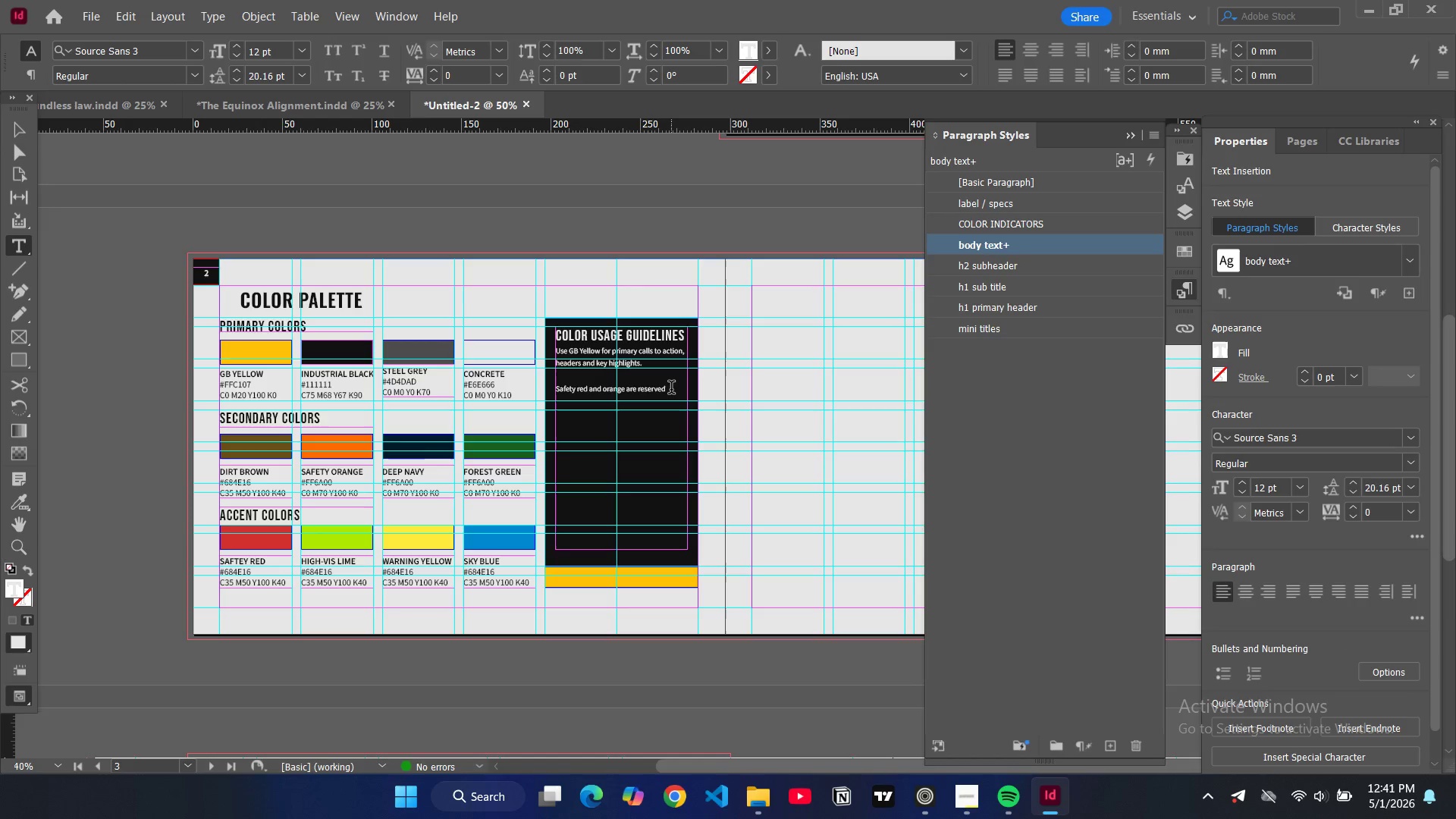 
type( for warnings and critical alerts.)
 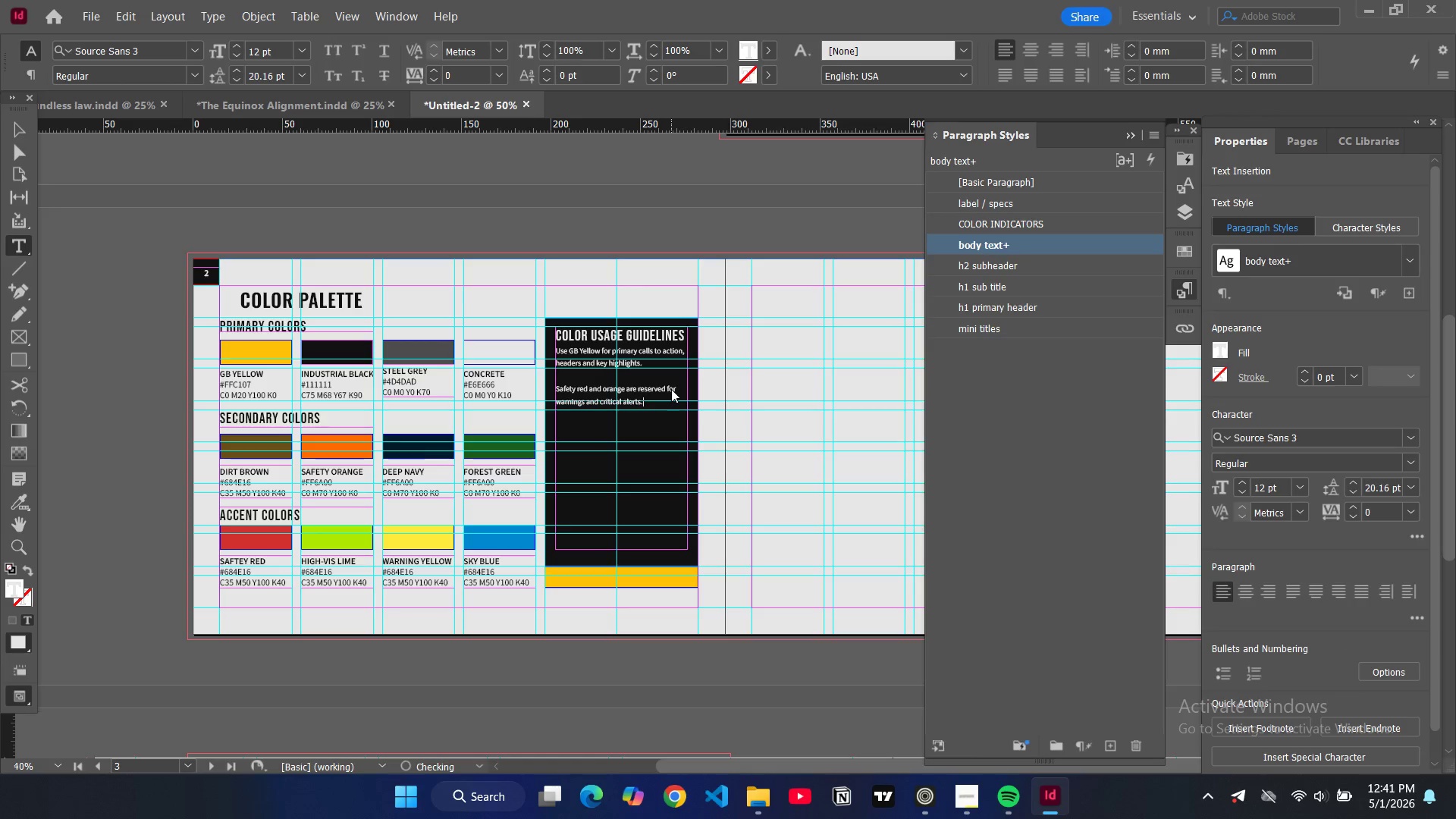 
key(Enter)
 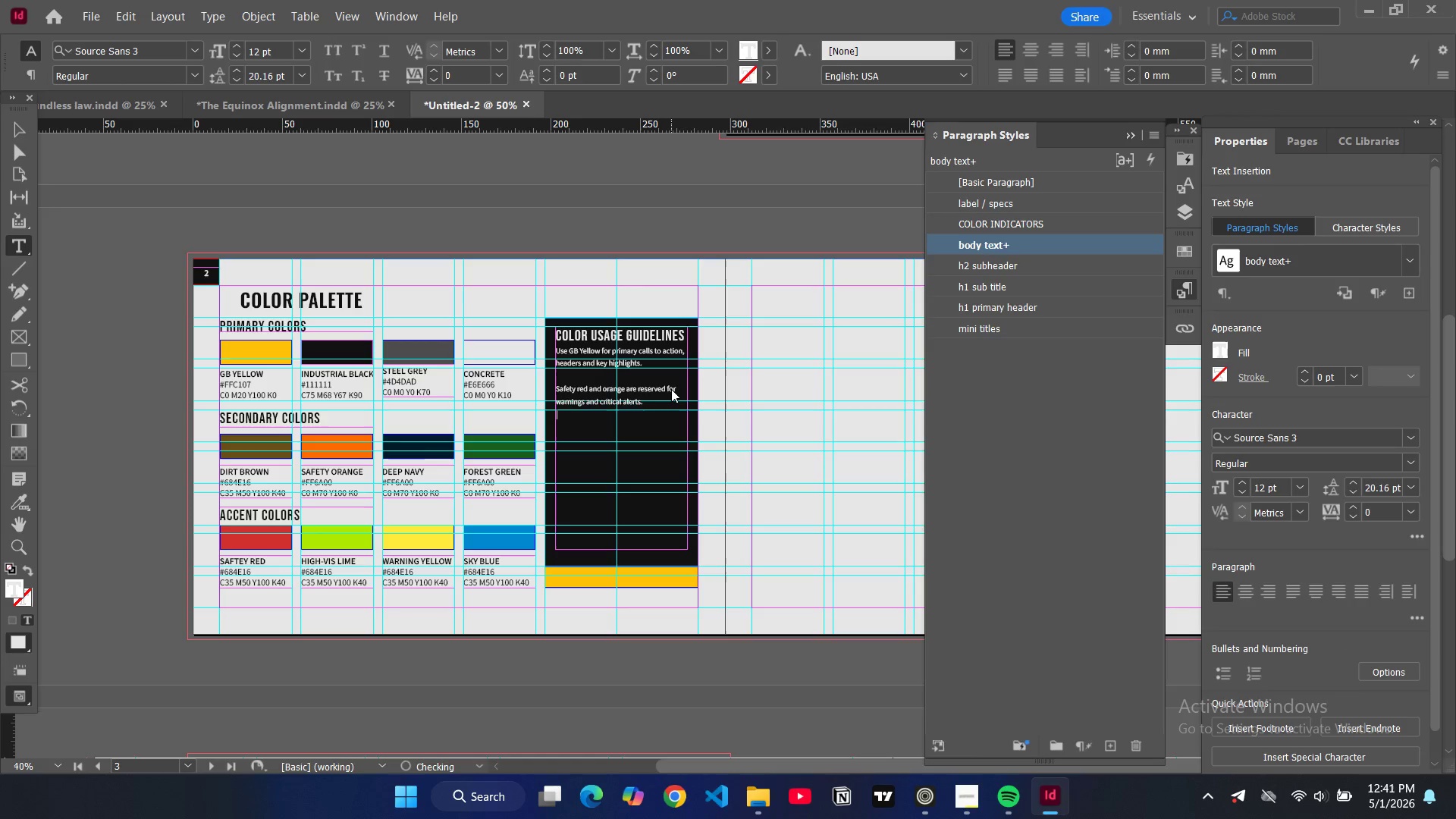 
key(Enter)
 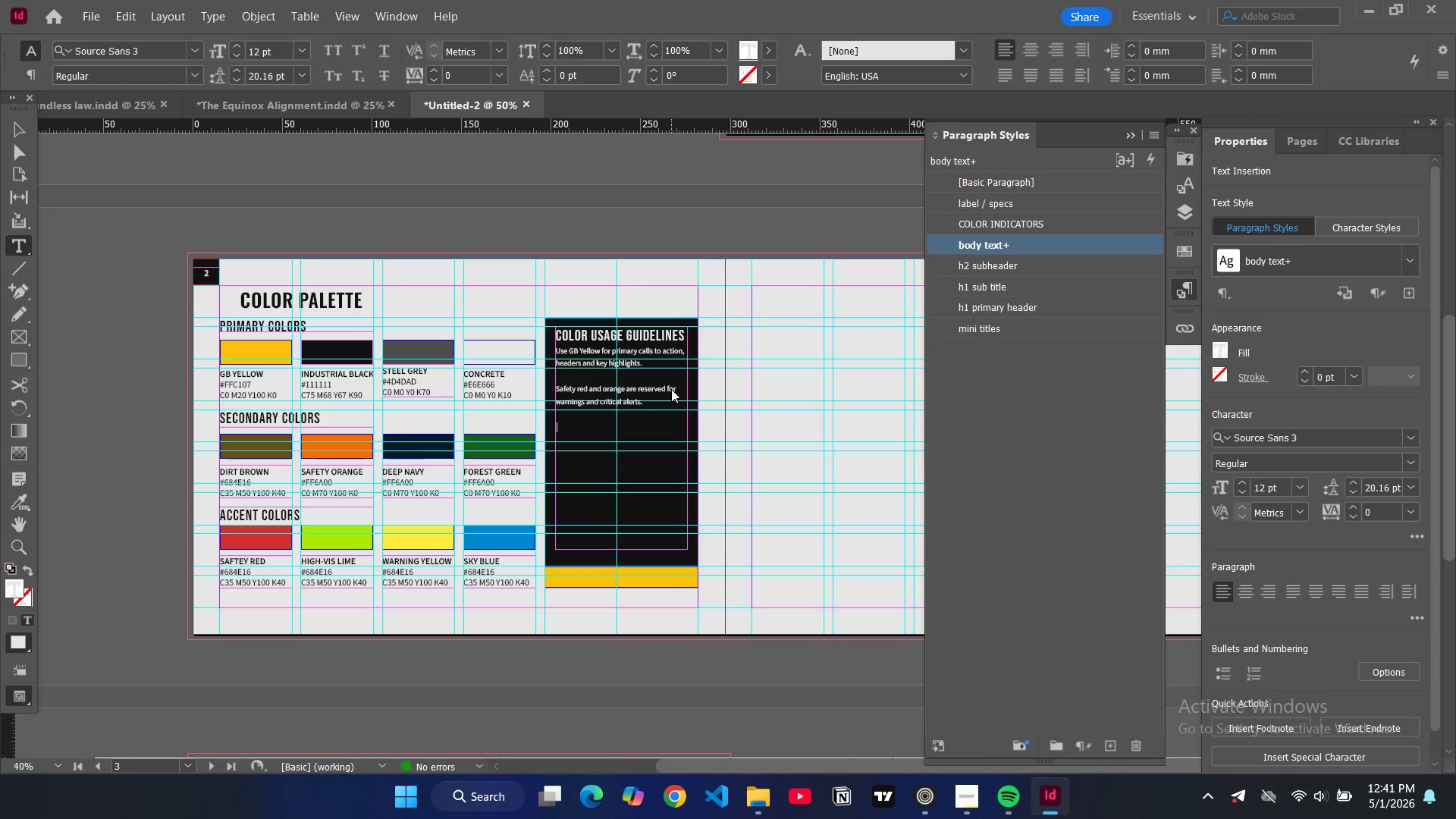 
type(Maintain high contrast fo )
key(Backspace)
type(r outdoor readability and ADA compilance.)
 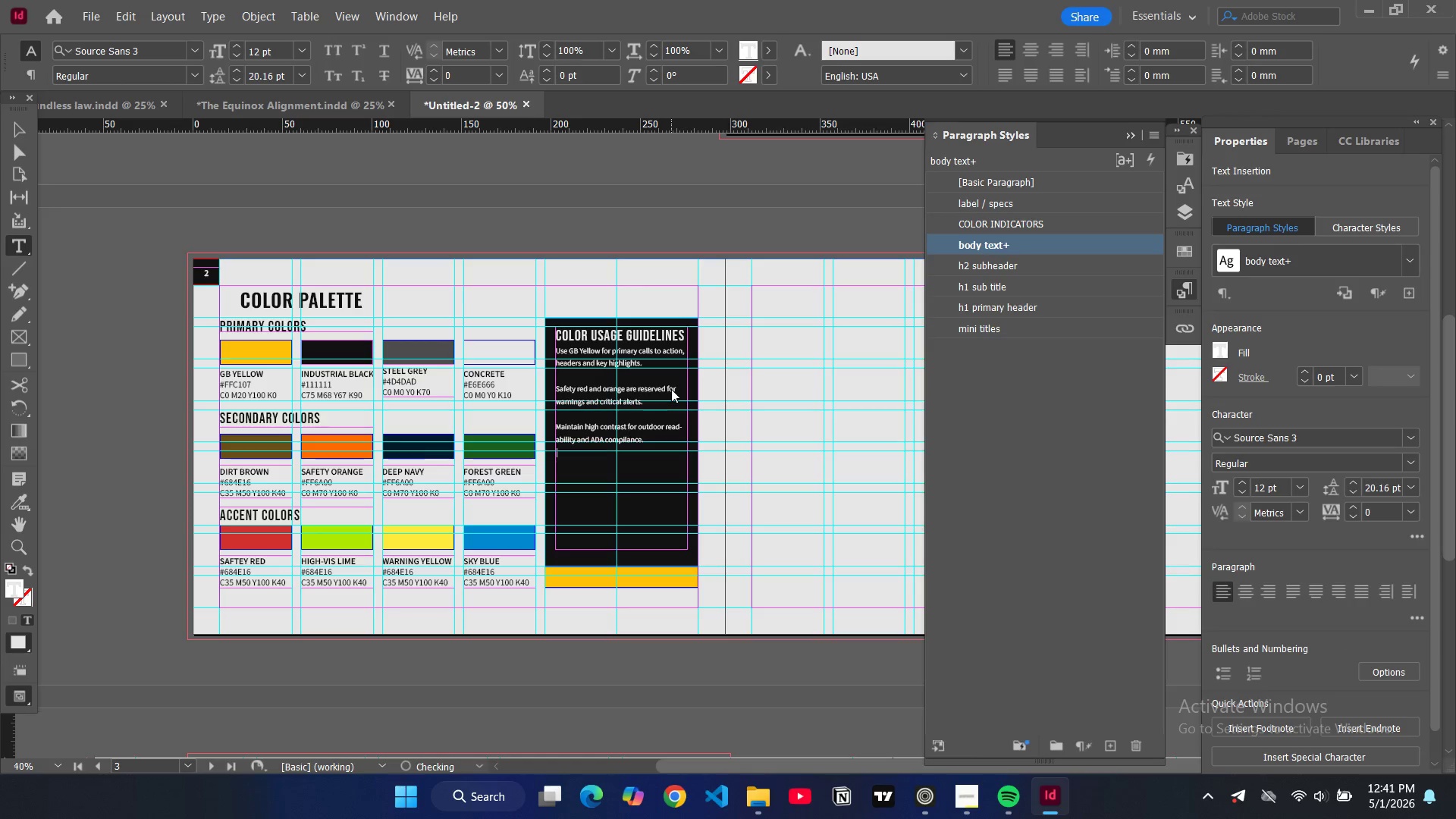 
 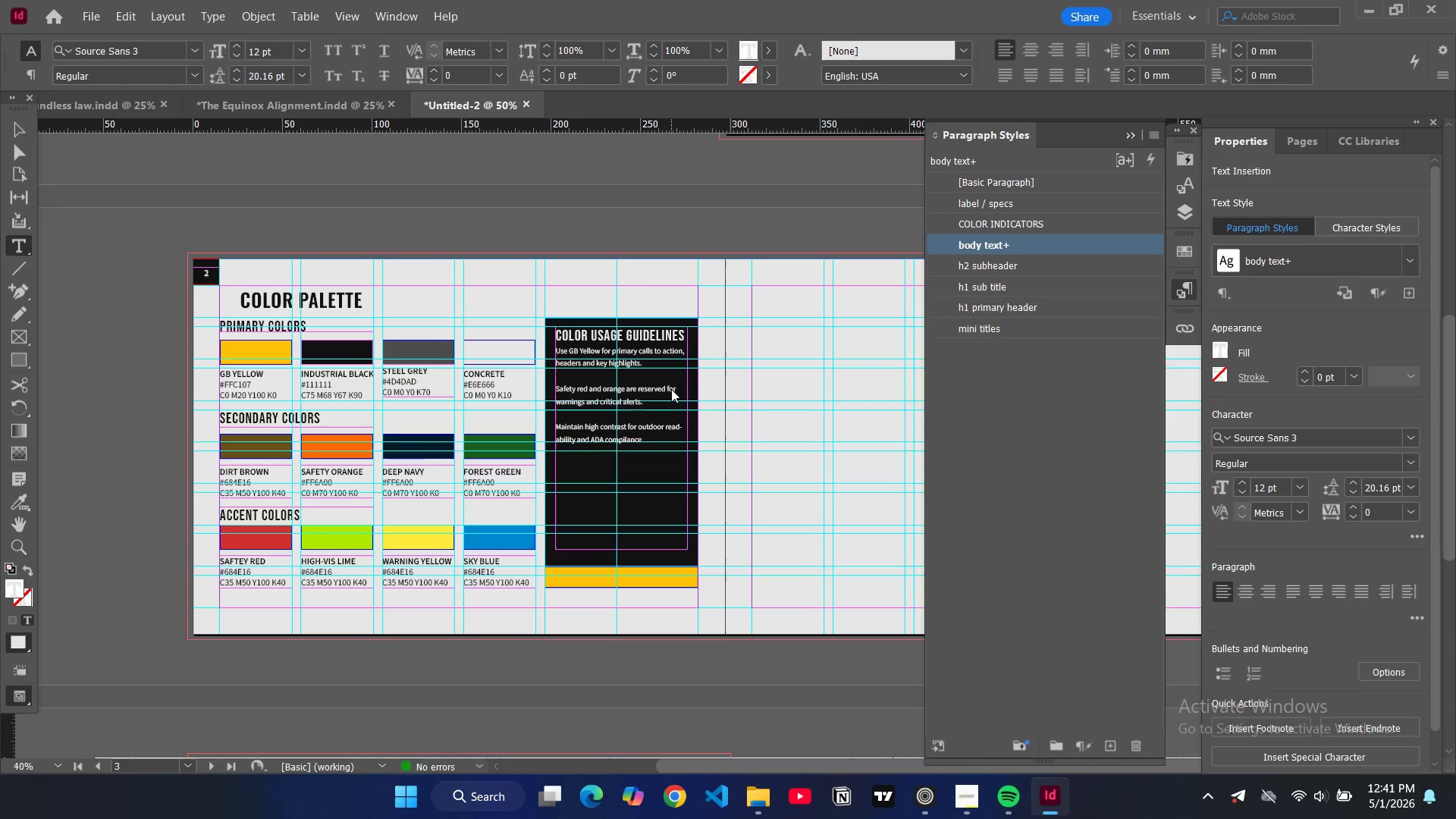 
key(Enter)
 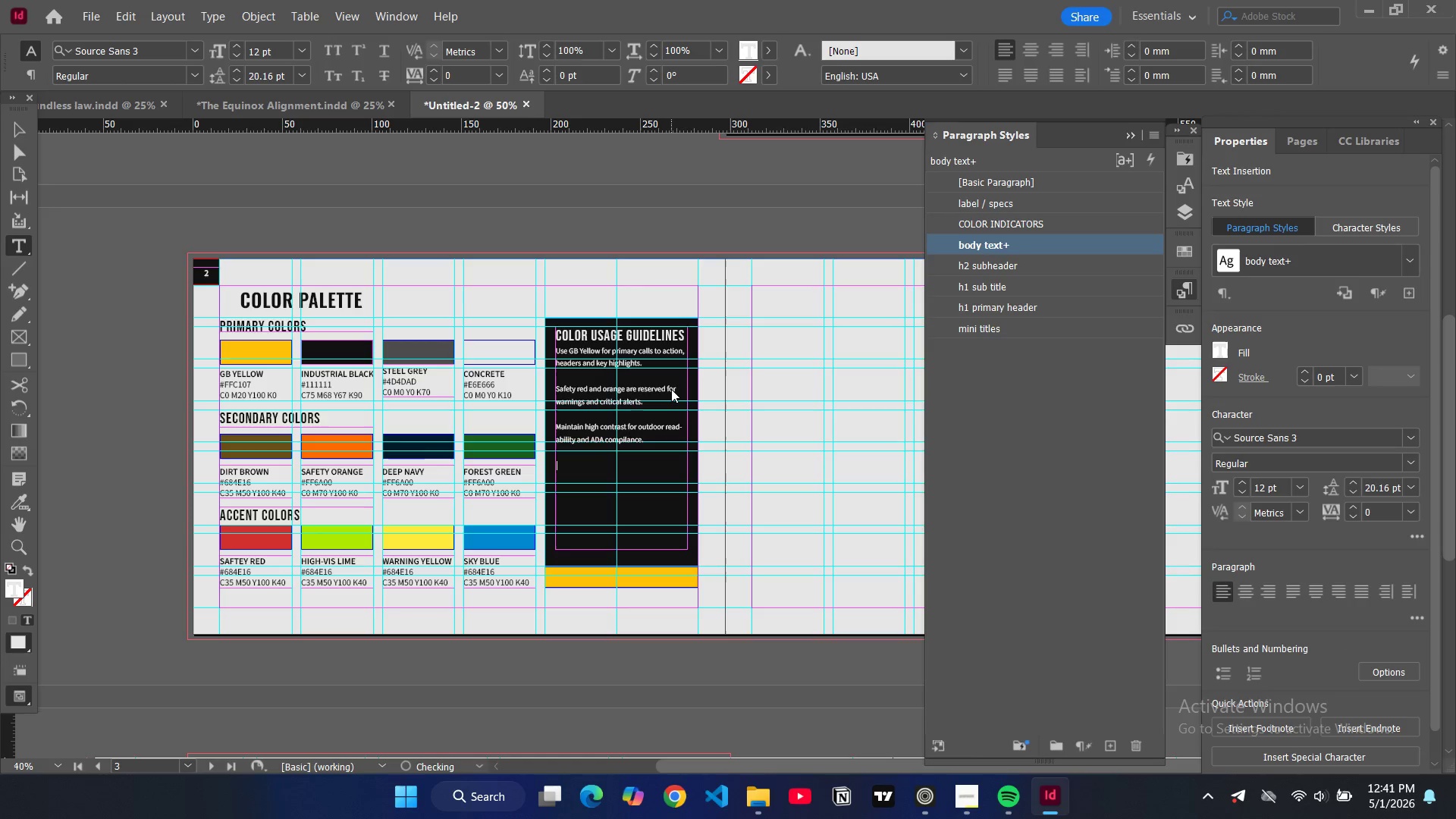 
key(Enter)
 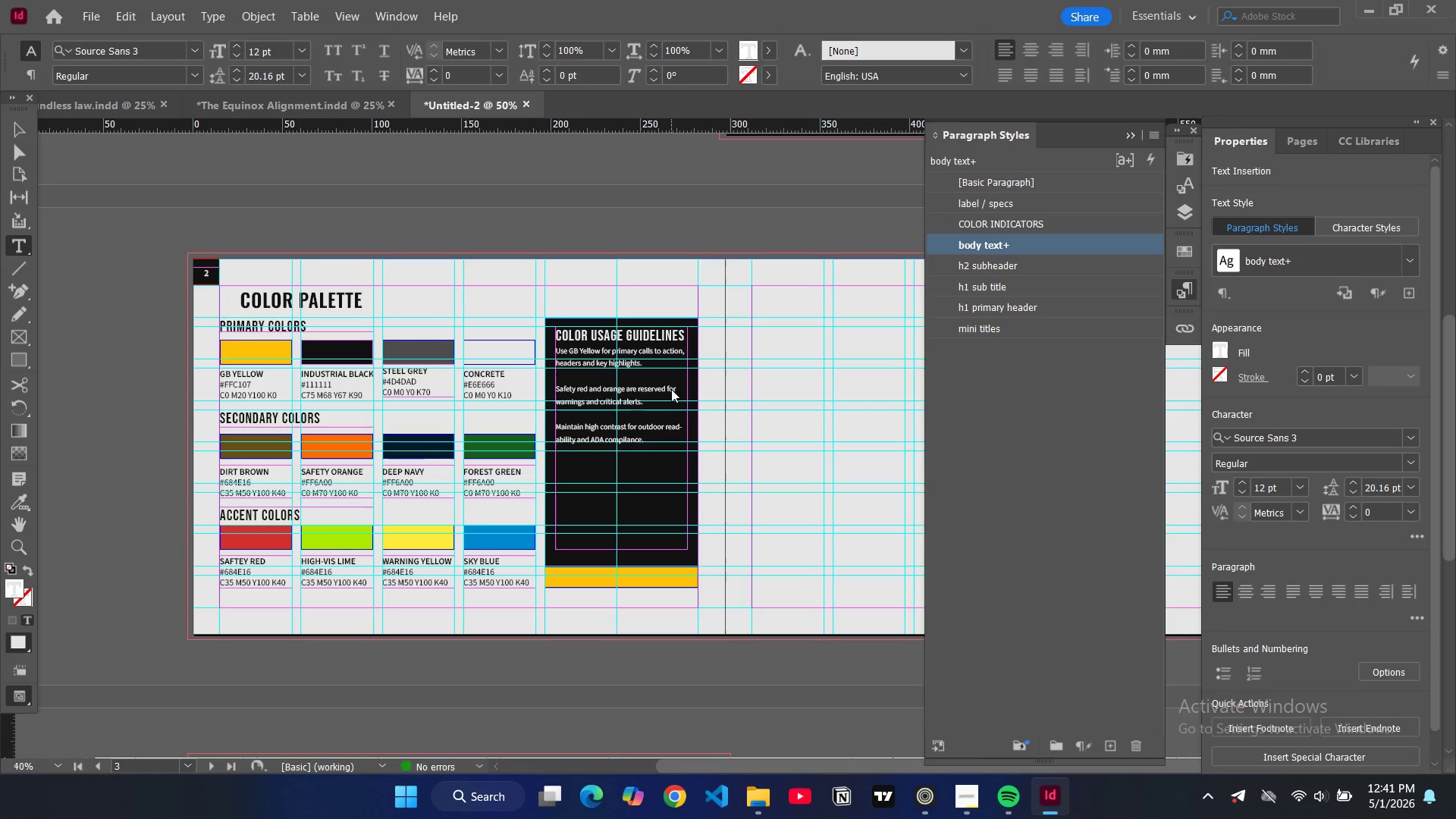 
type(Avoid using color alone to convey important ino)
key(Backspace)
type(formation.)
 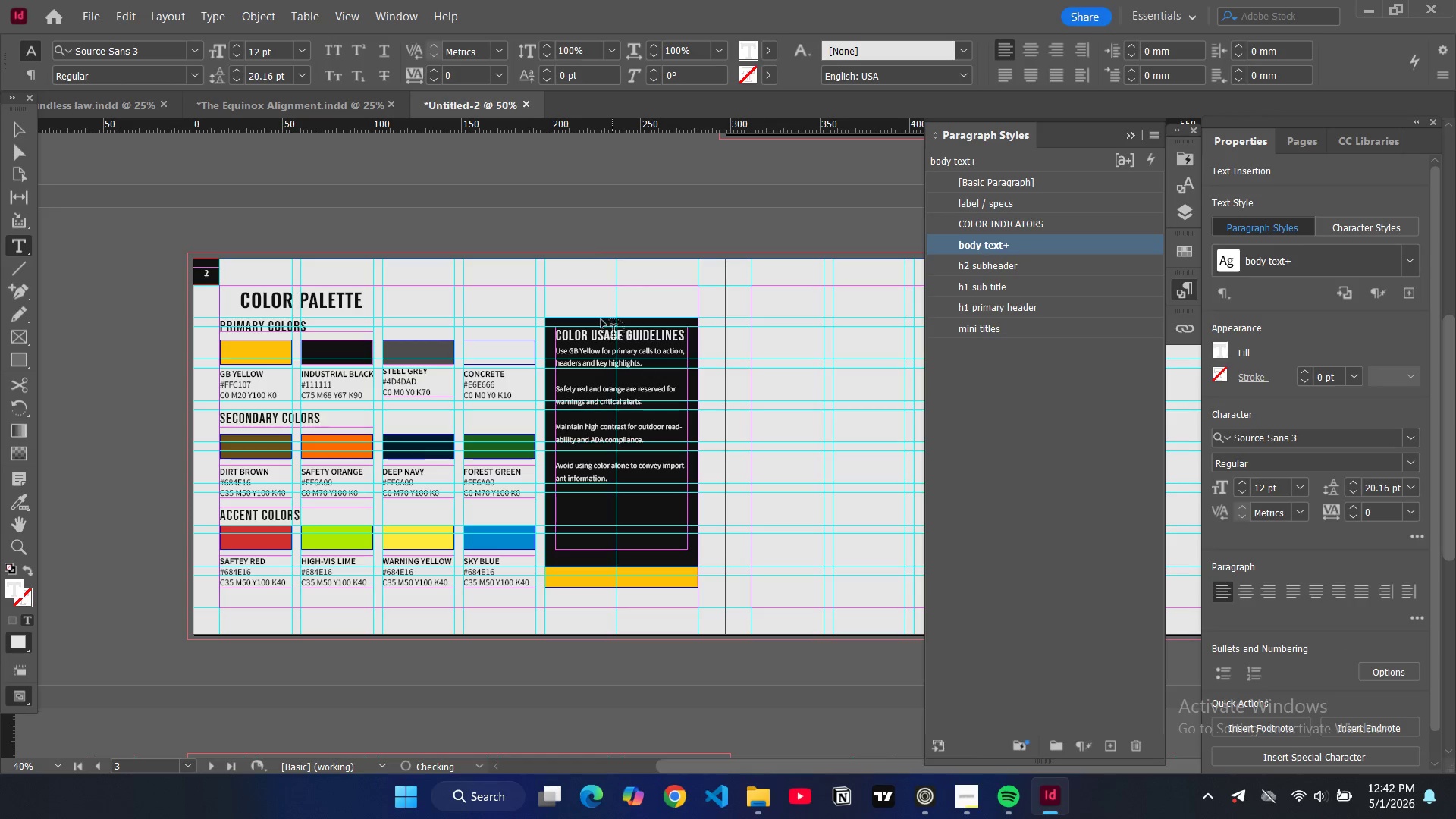 
key(W)
 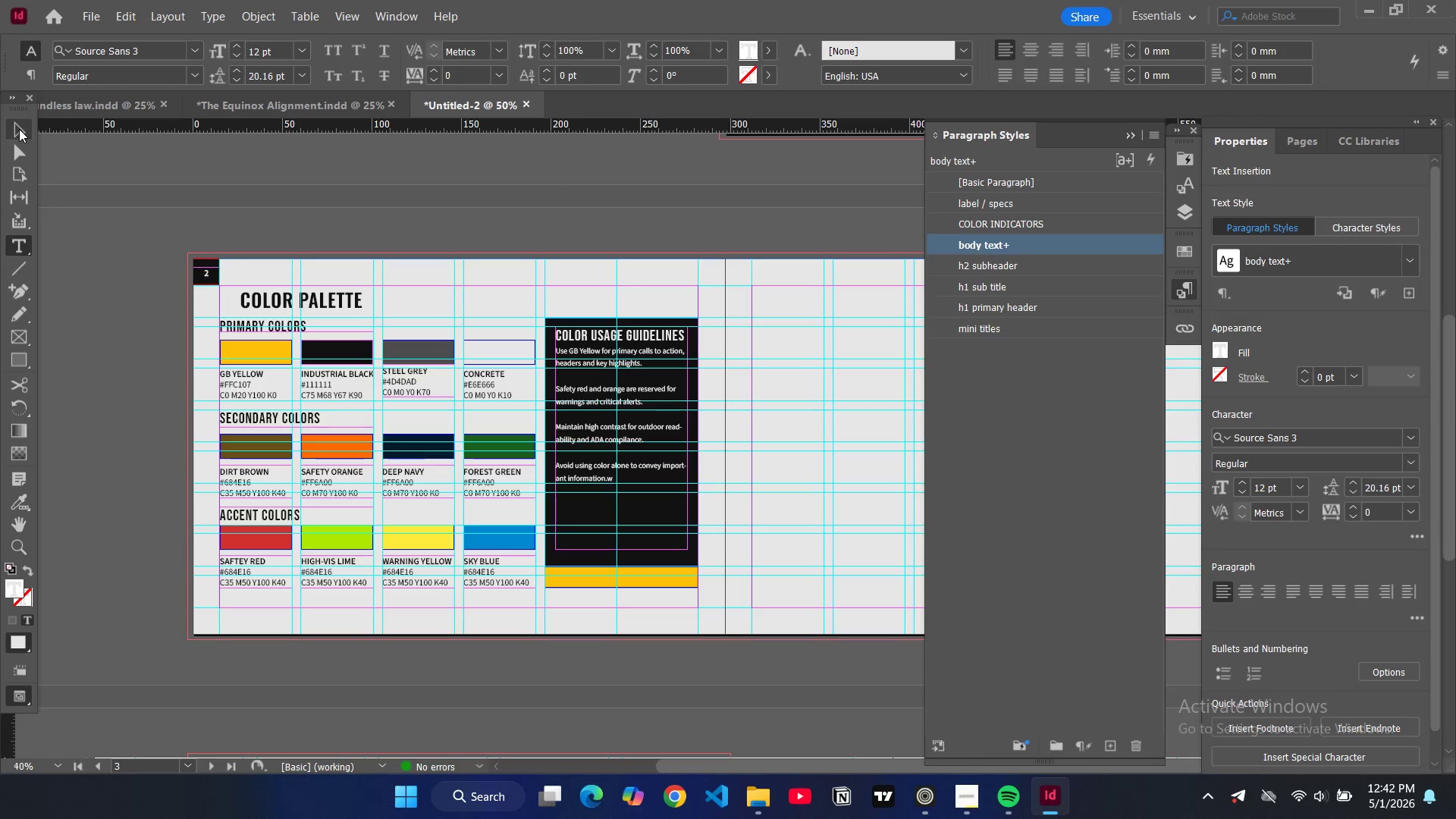 
key(Backspace)
 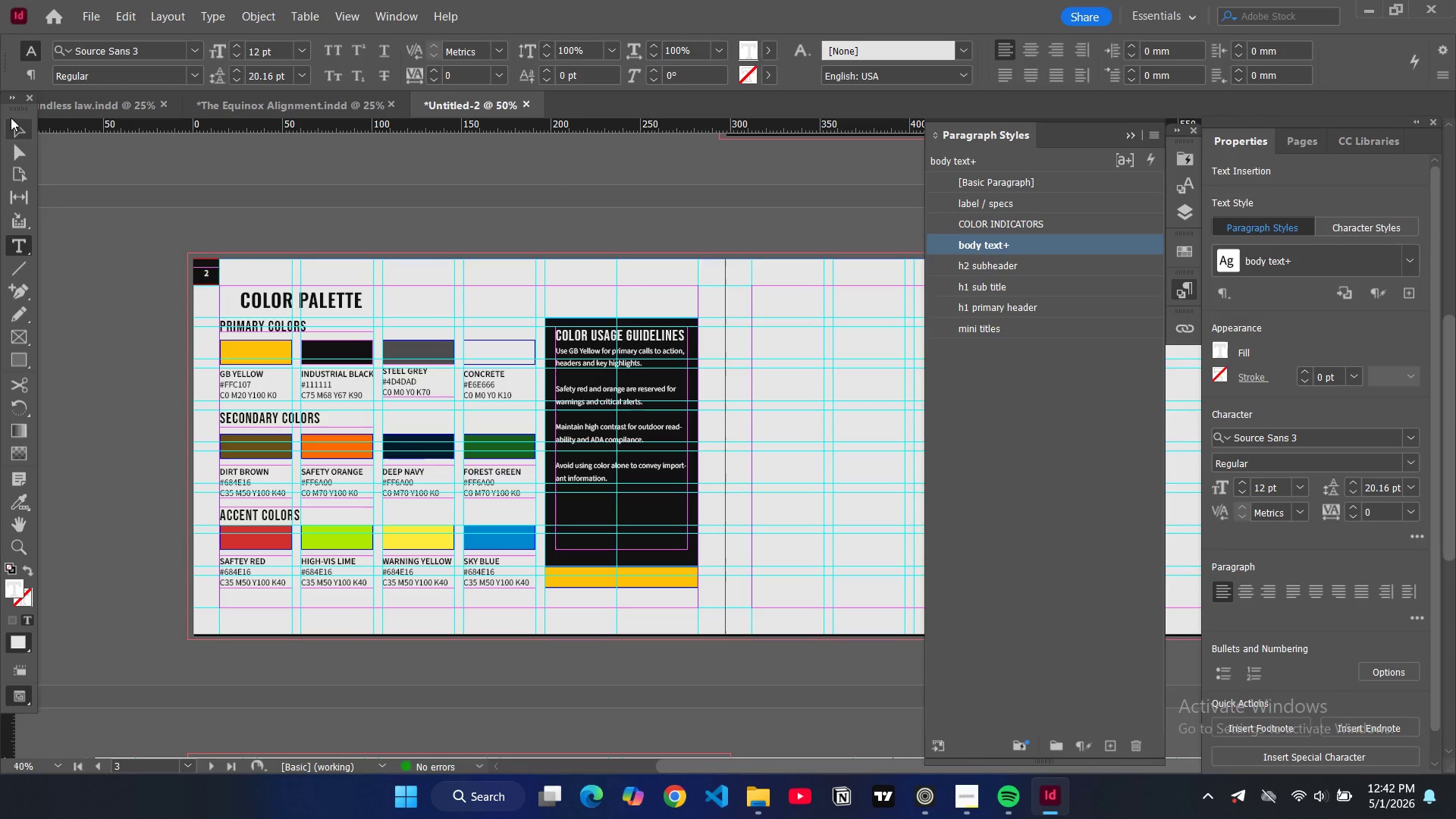 
left_click([11, 118])
 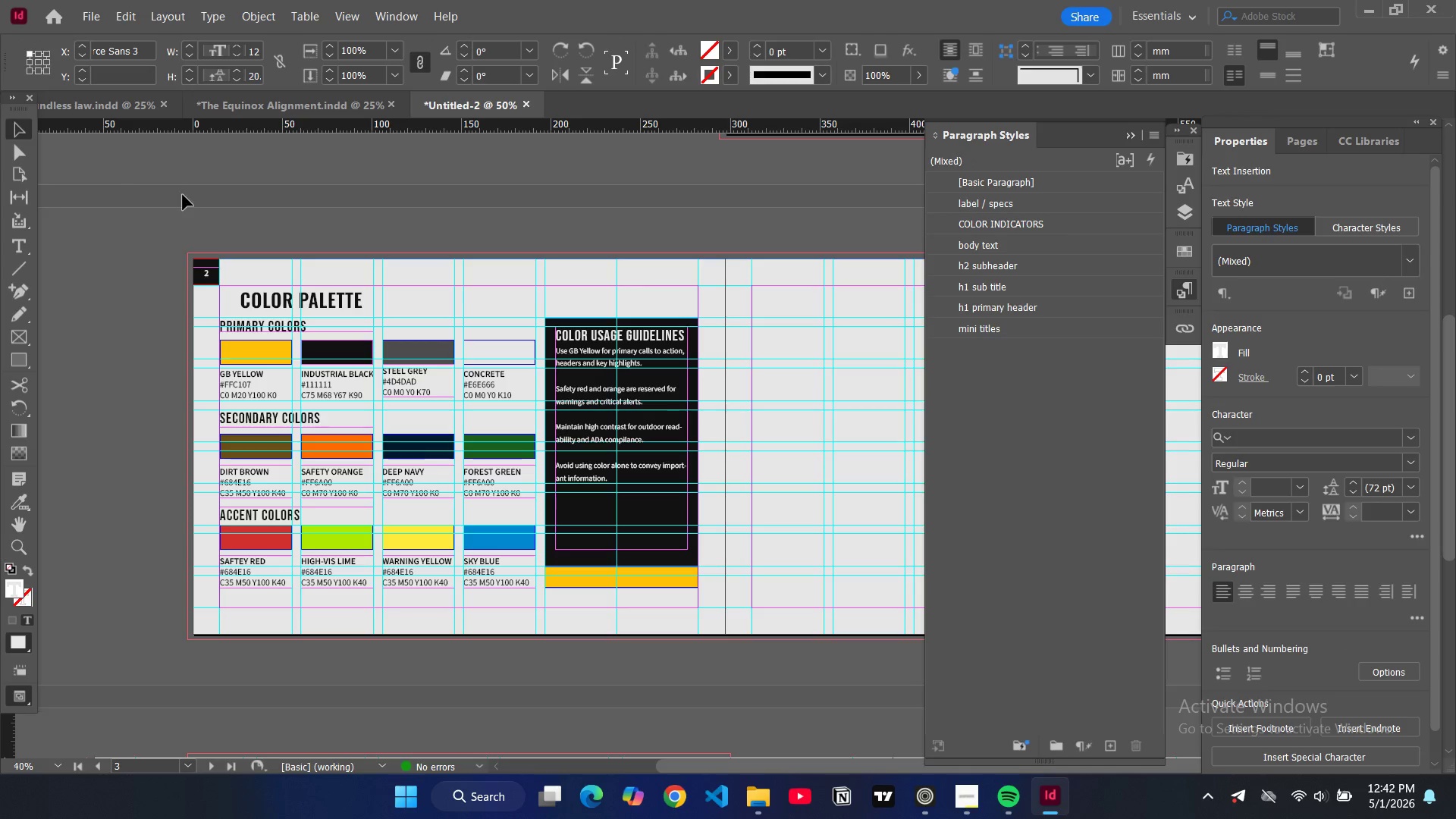 
key(W)
 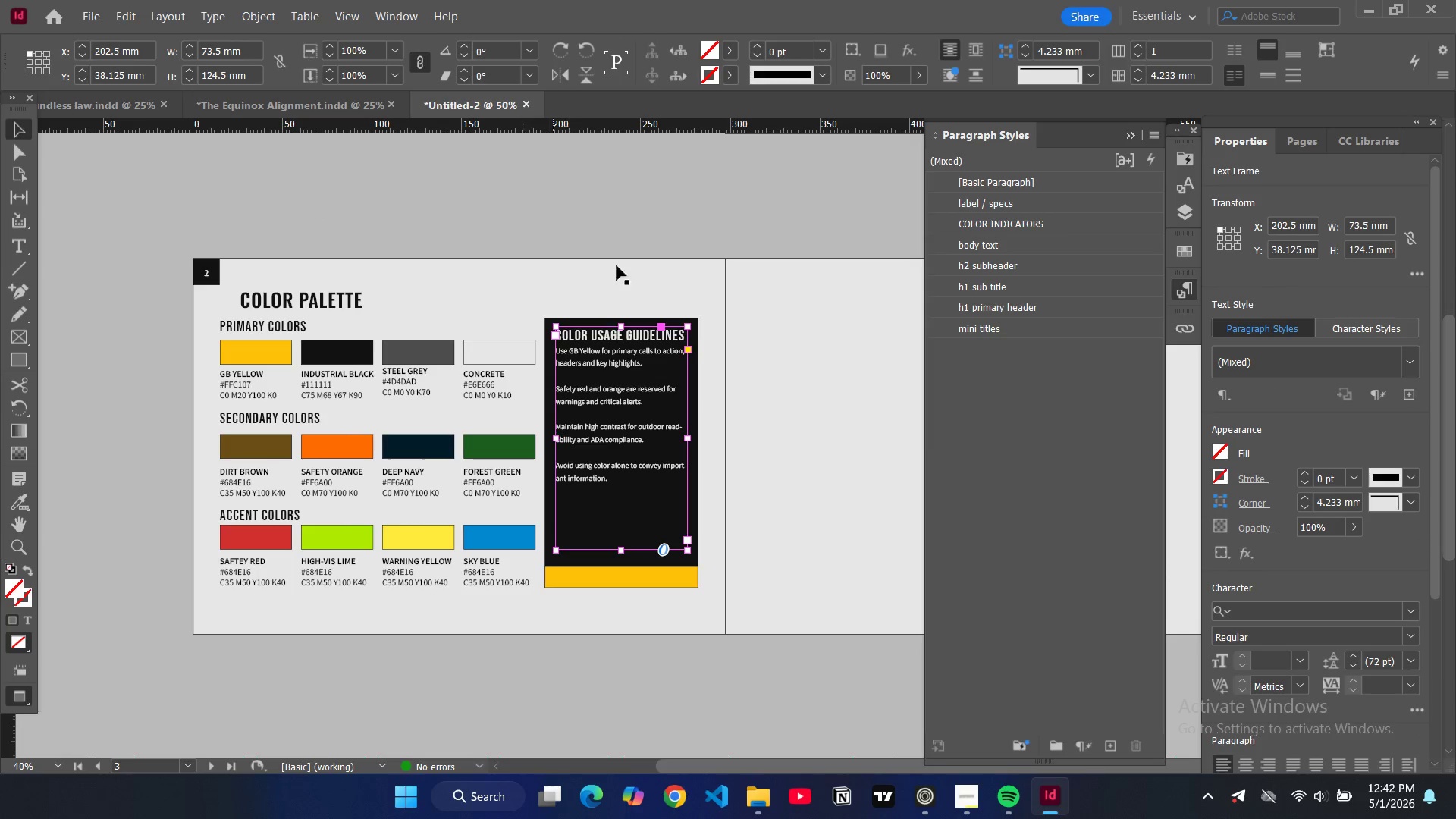 
left_click([638, 246])
 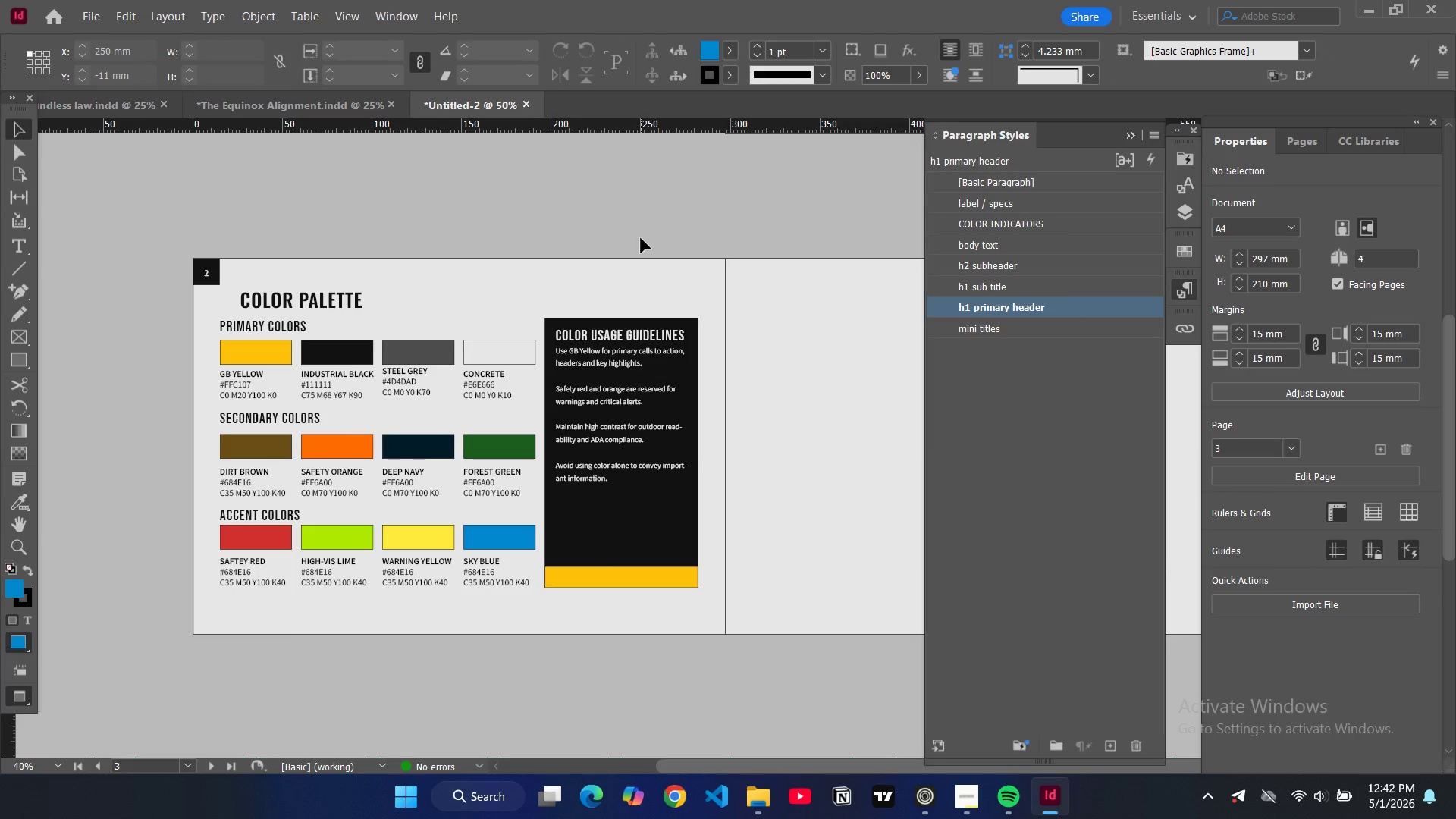 
key(W)
 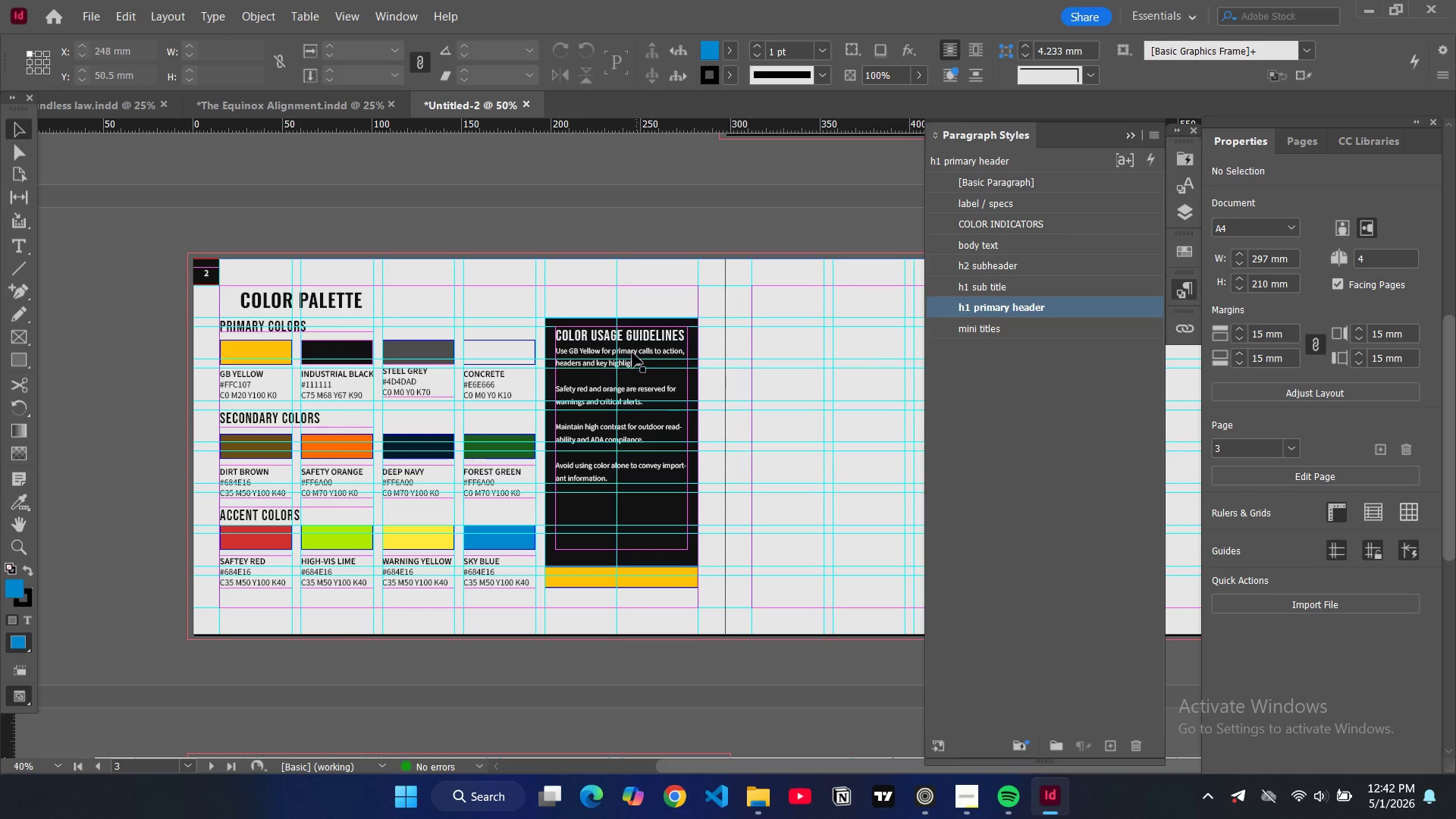 
left_click([631, 354])
 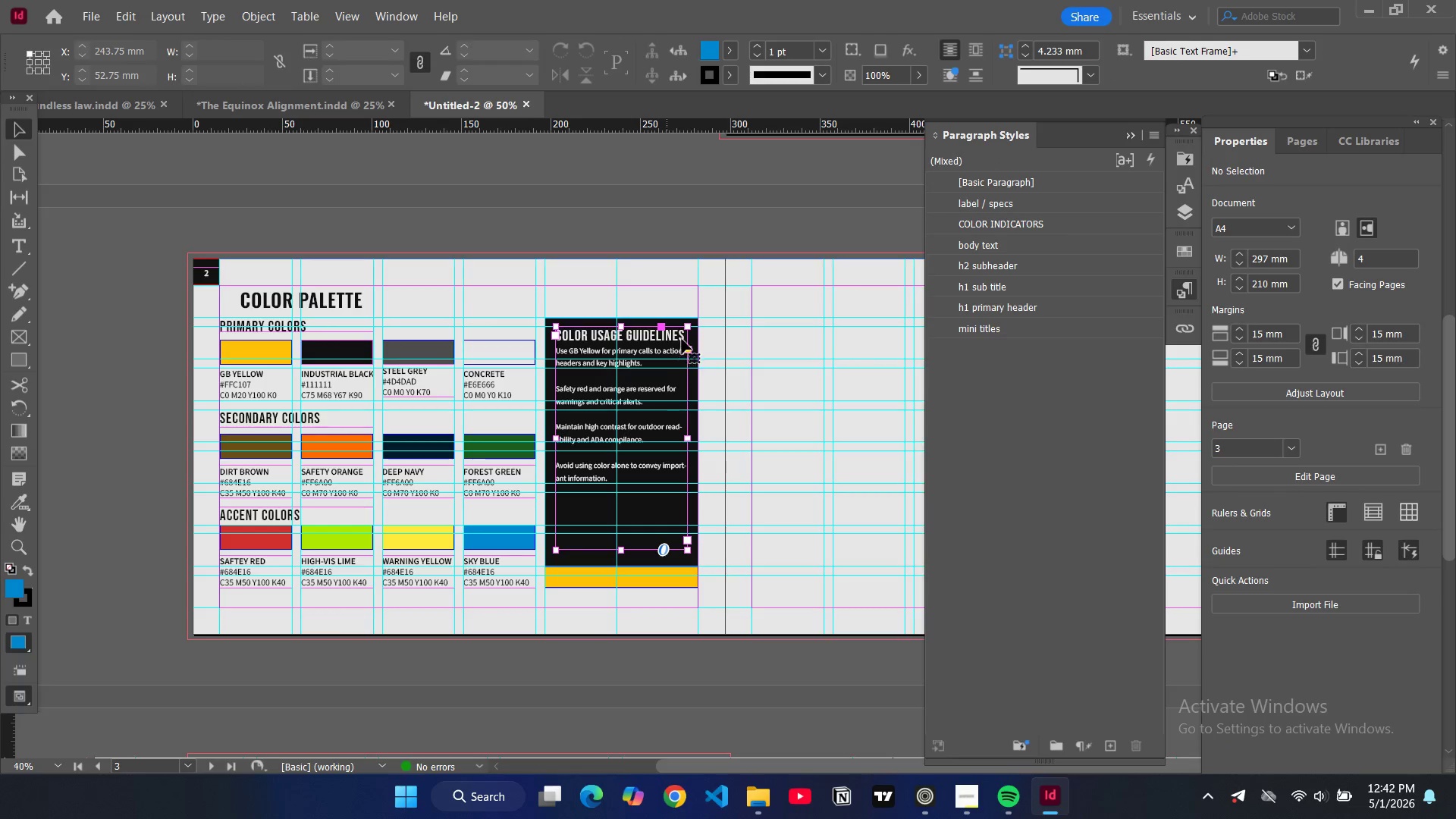 
left_click([682, 337])
 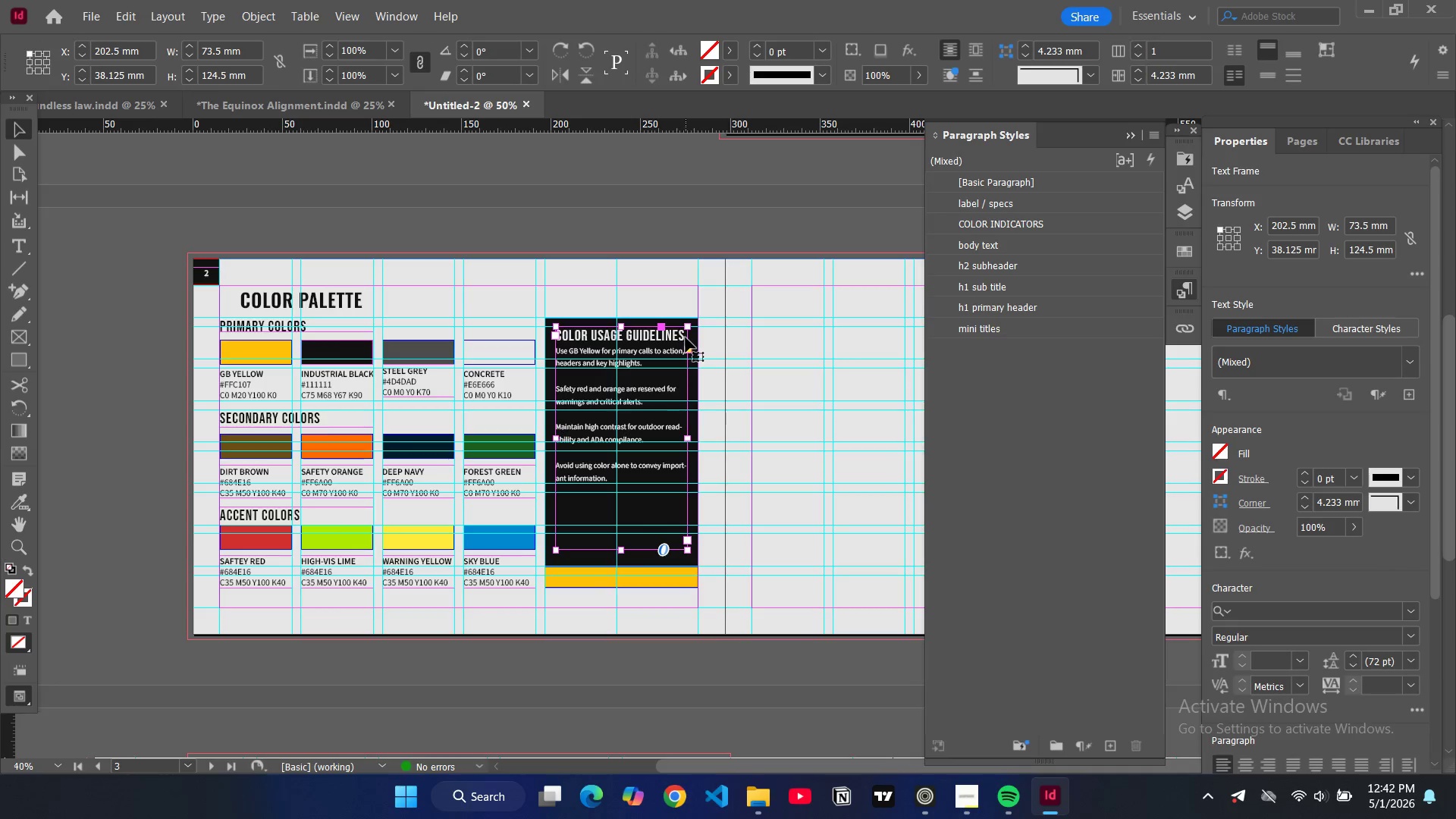 
double_click([686, 337])
 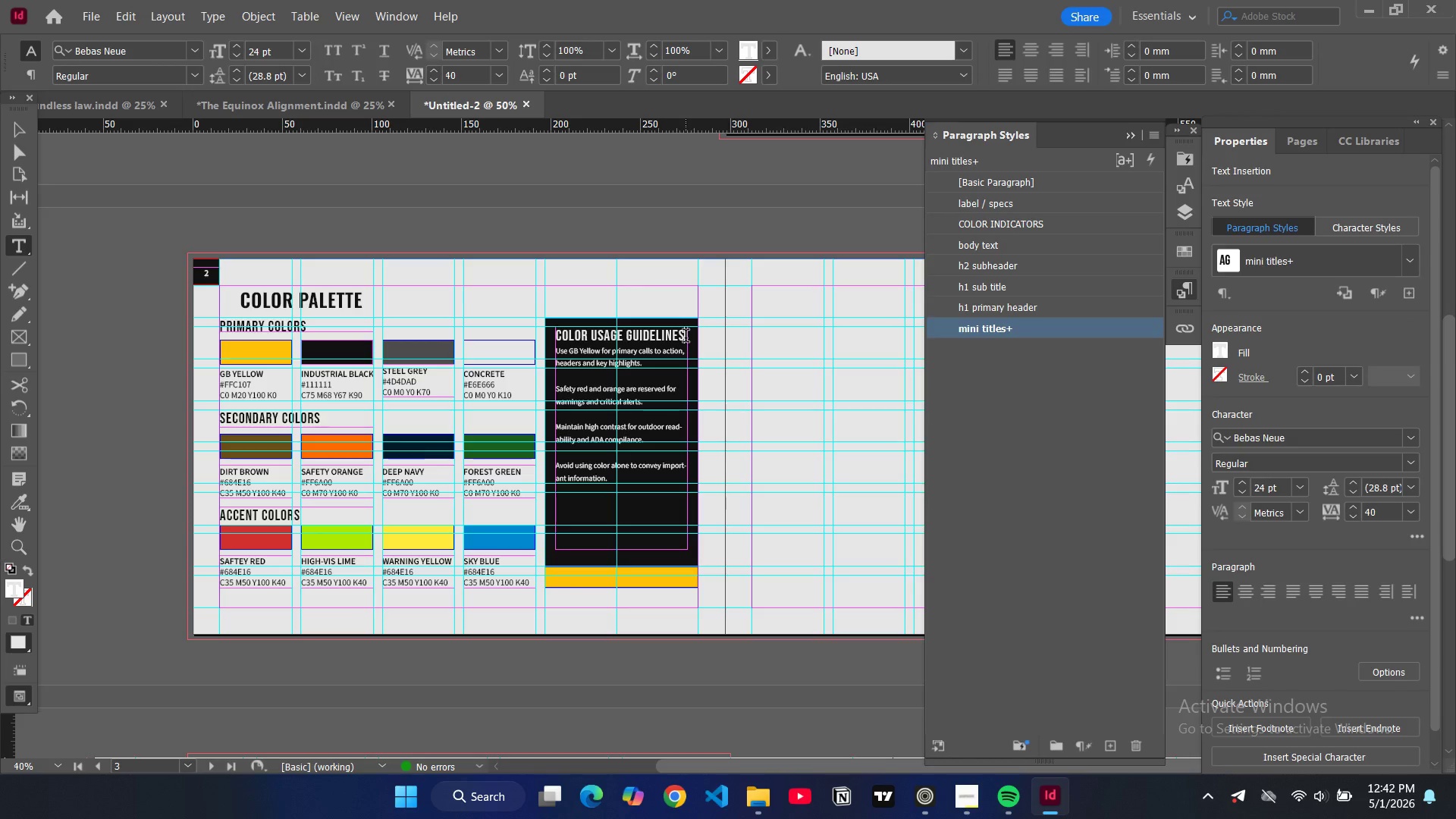 
key(Enter)
 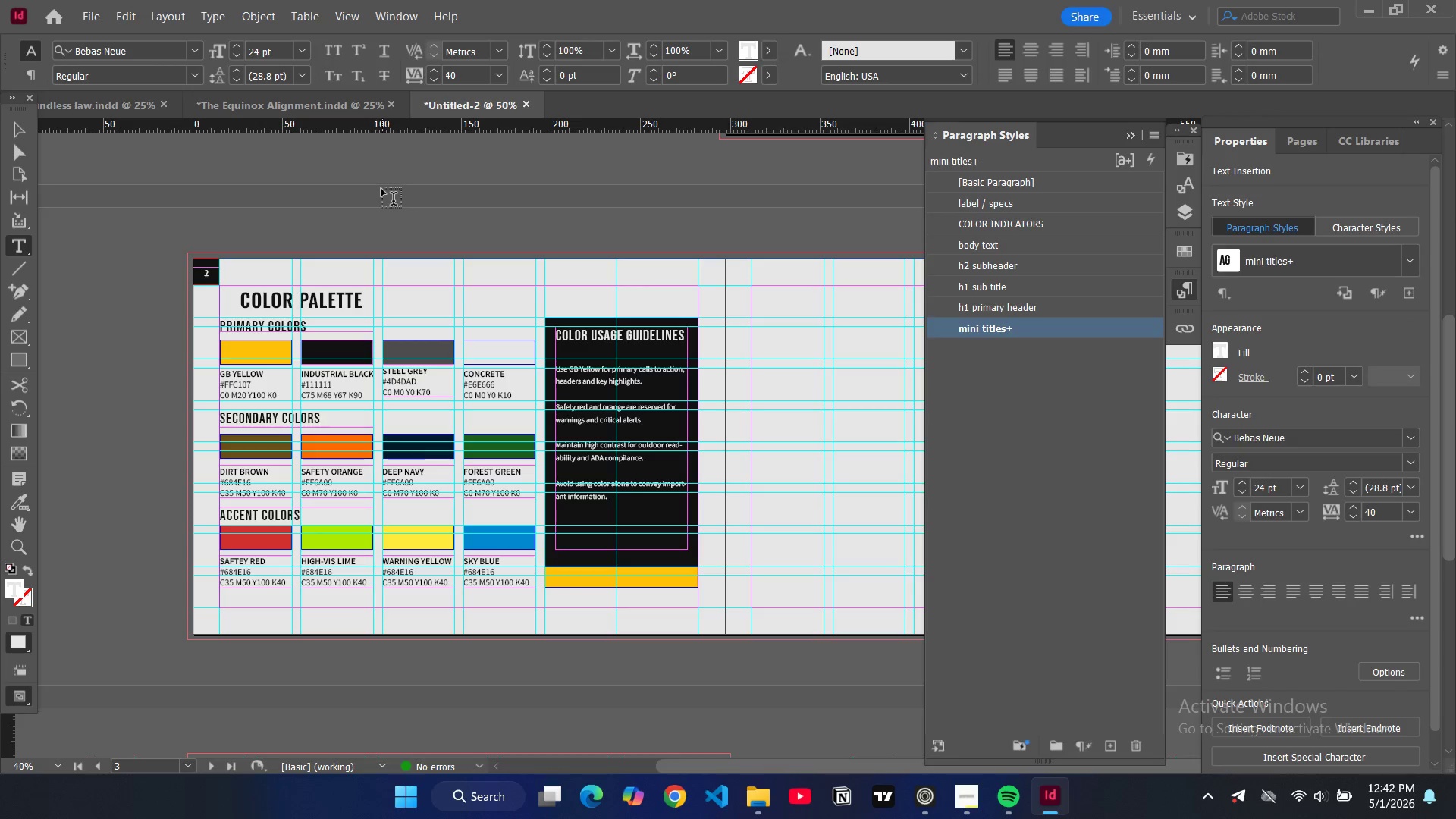 
left_click([381, 197])
 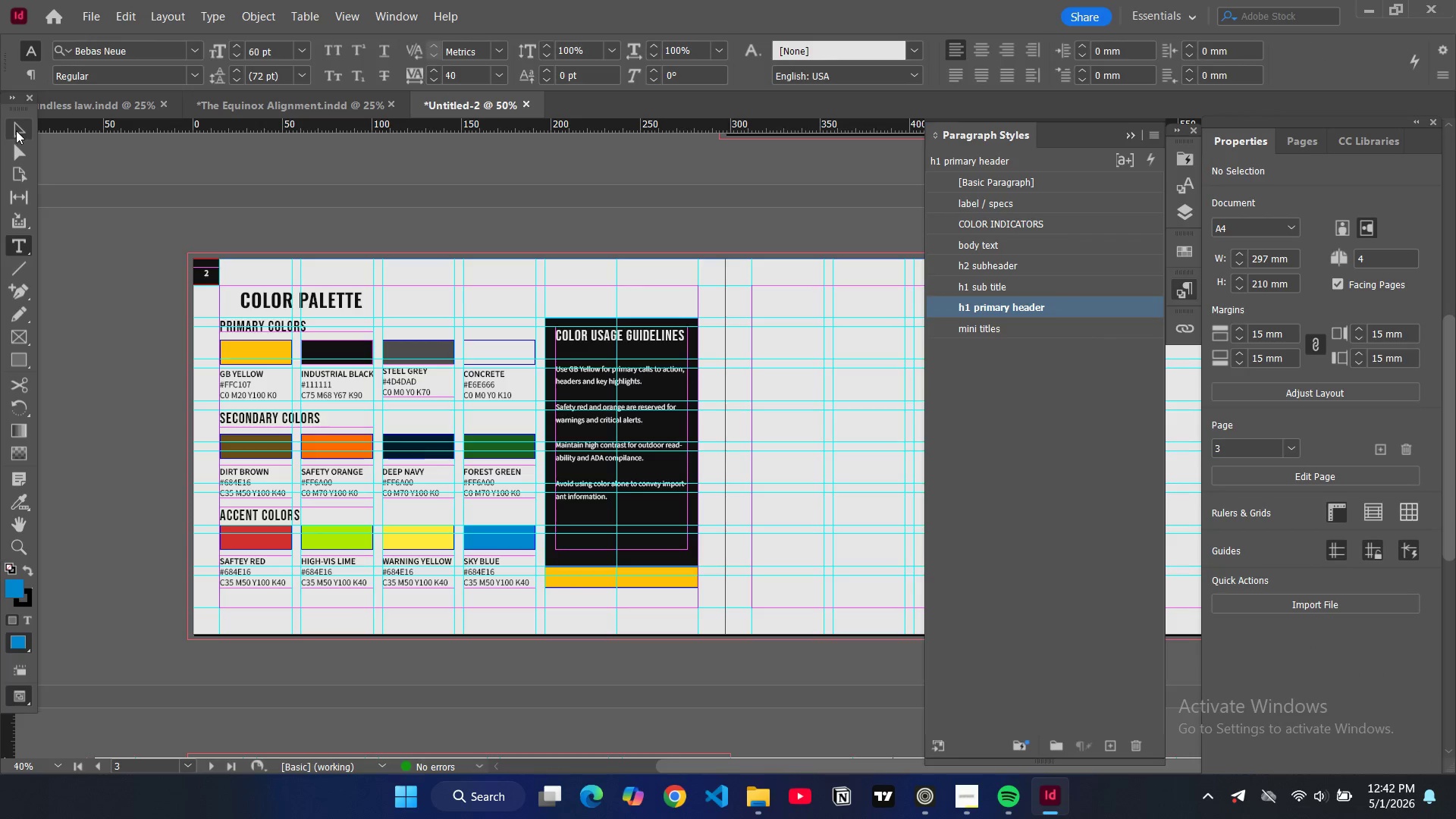 
double_click([316, 193])
 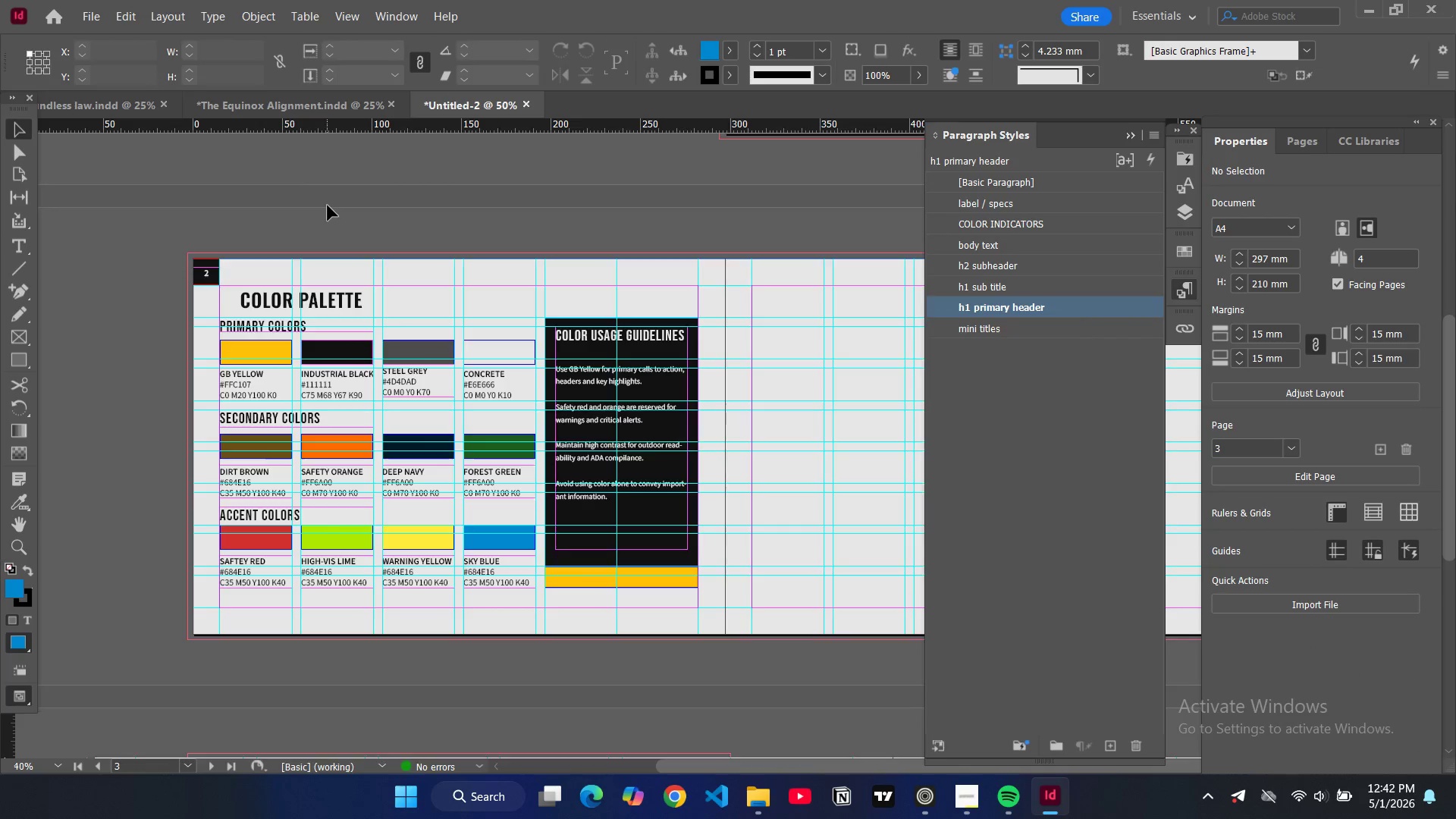 
key(W)
 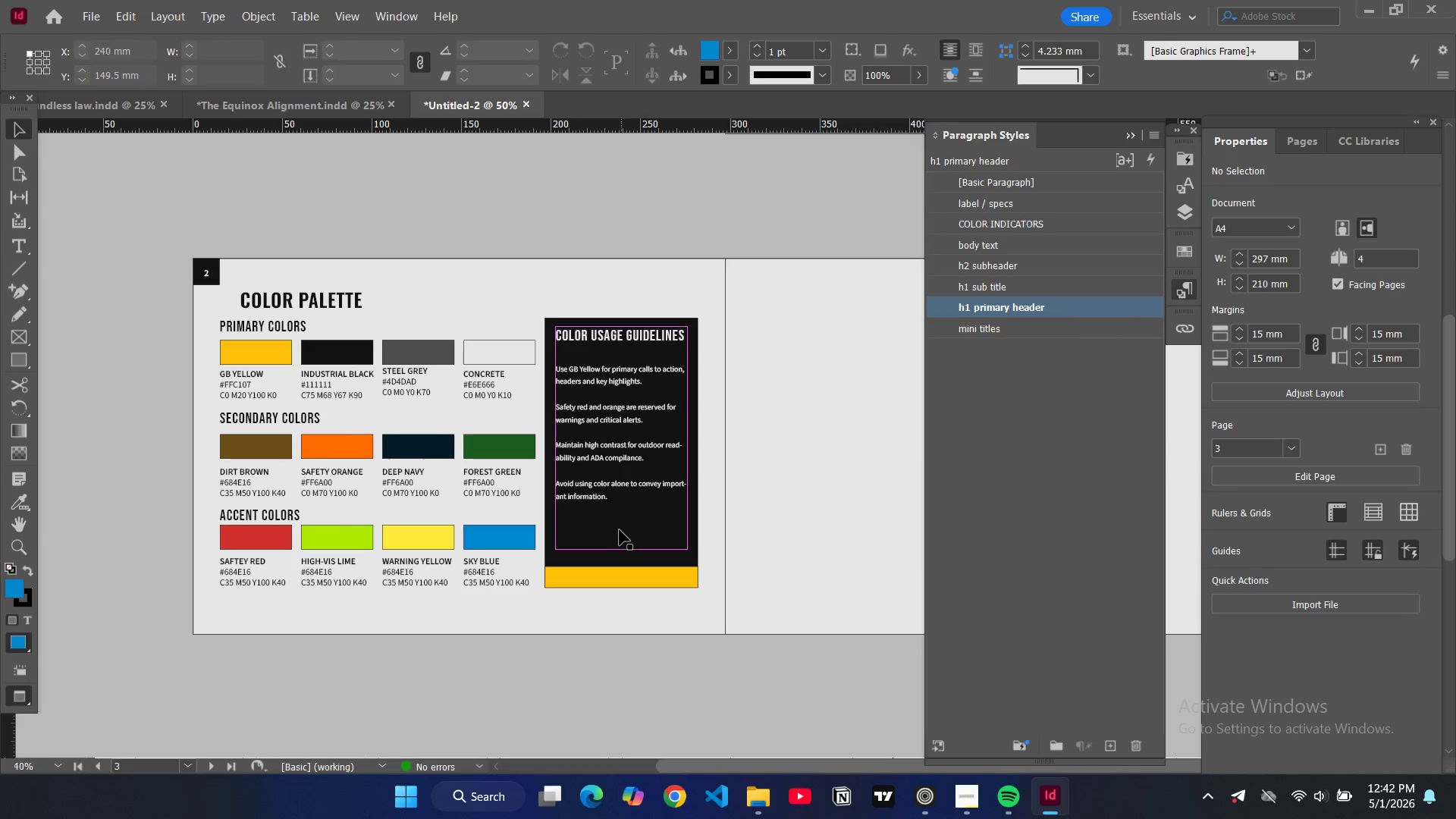 
left_click([619, 530])
 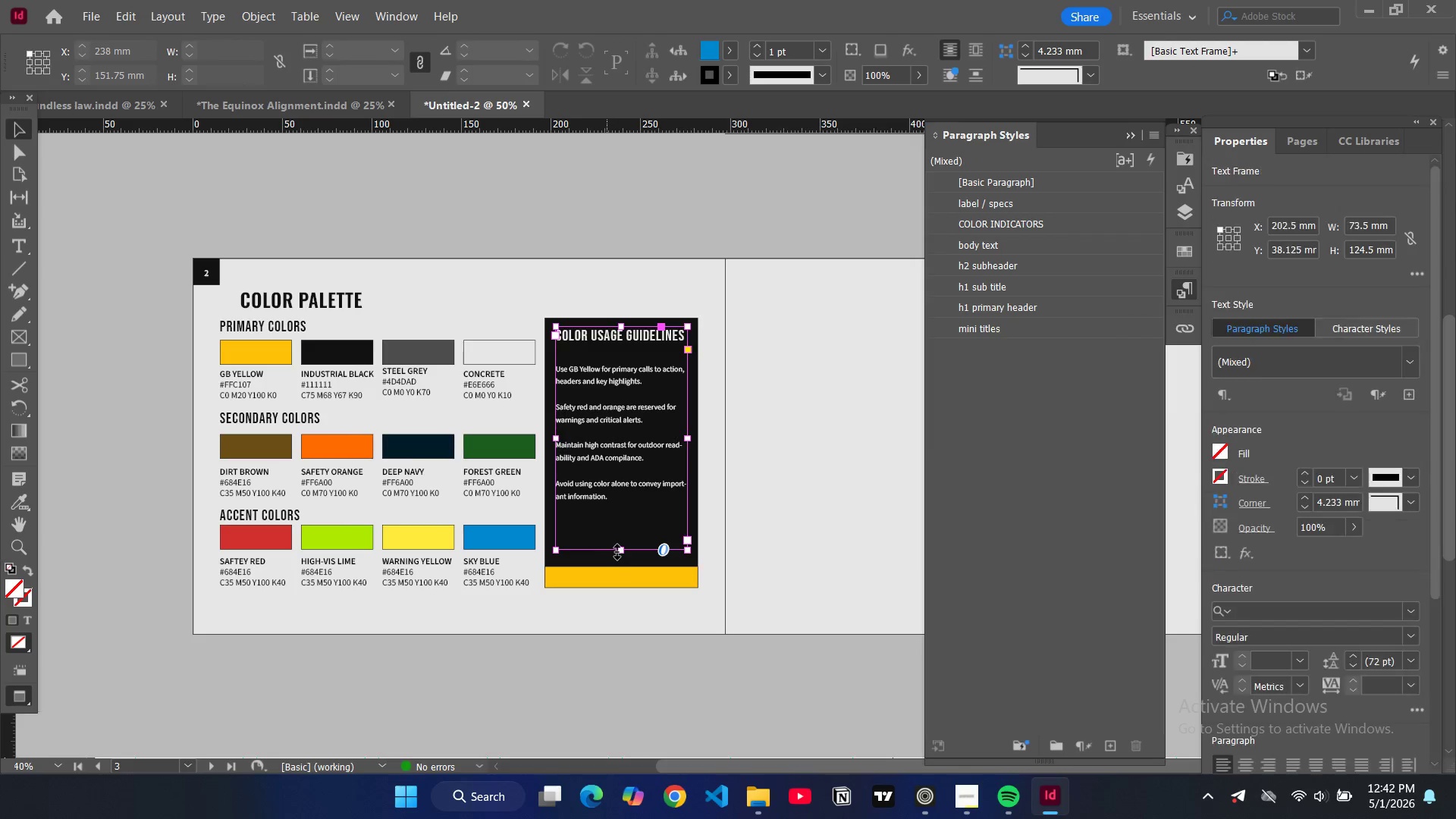 
left_click_drag(start_coordinate=[618, 552], to_coordinate=[620, 510])
 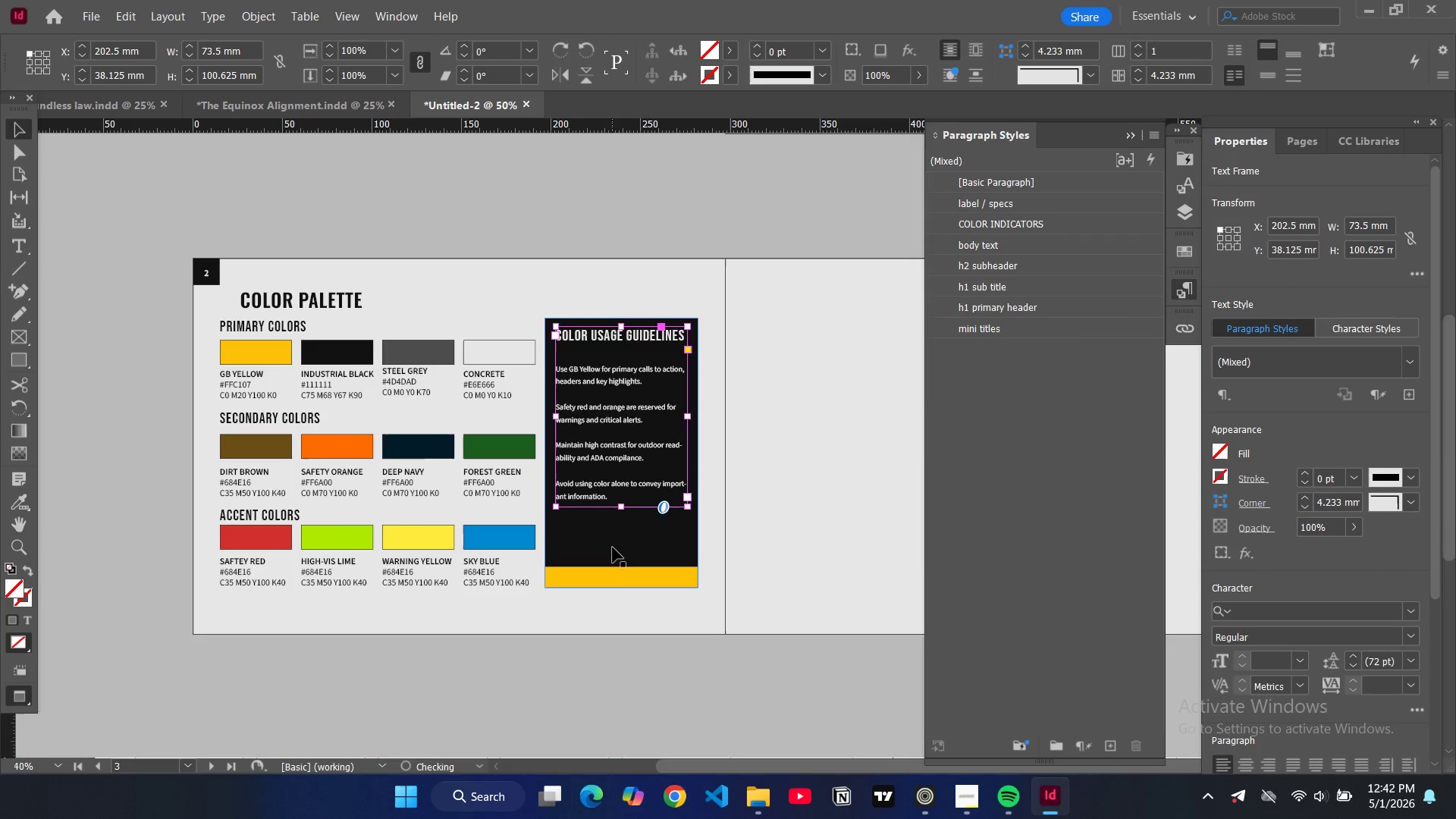 
left_click([613, 548])
 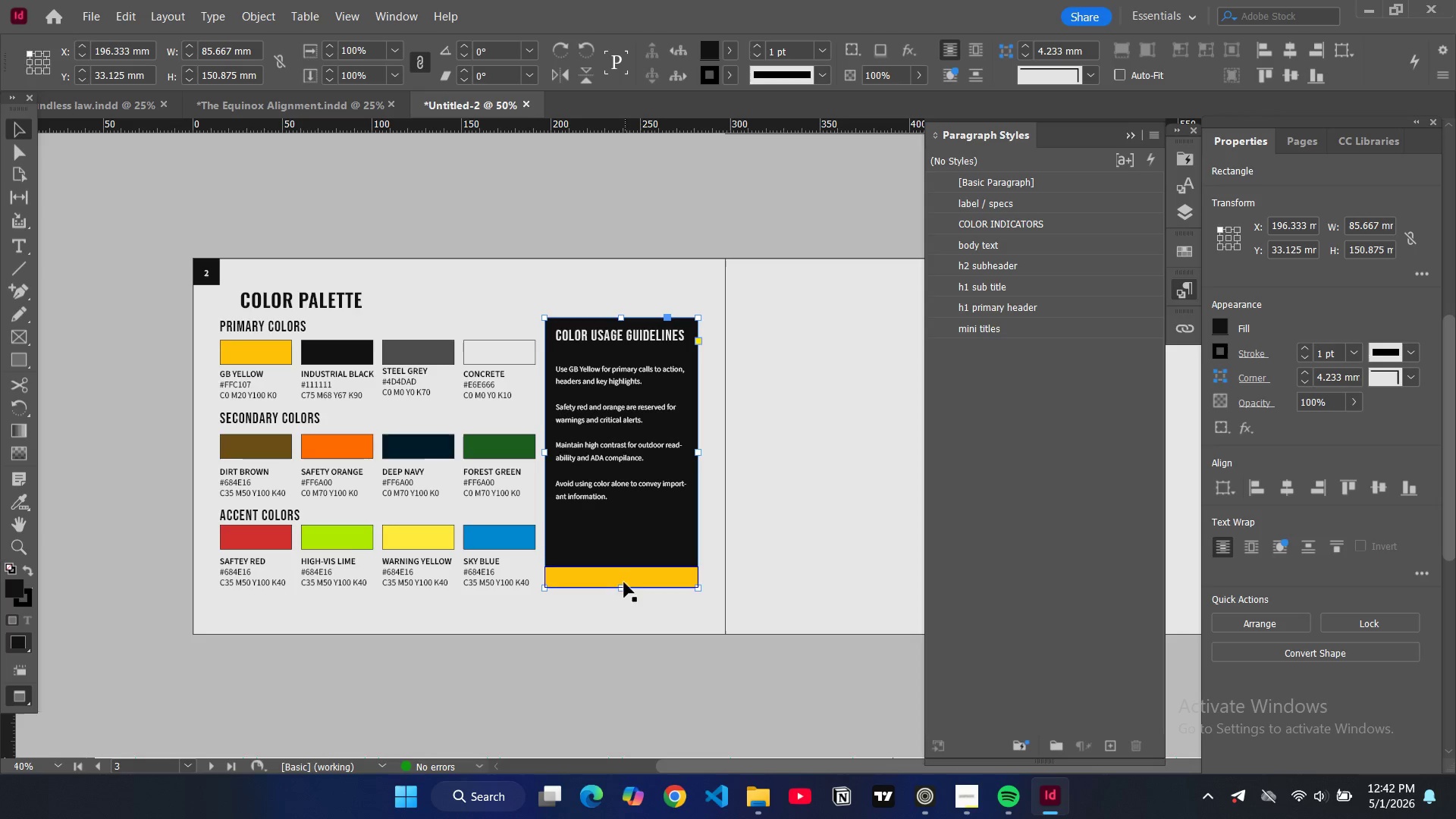 
left_click([624, 575])
 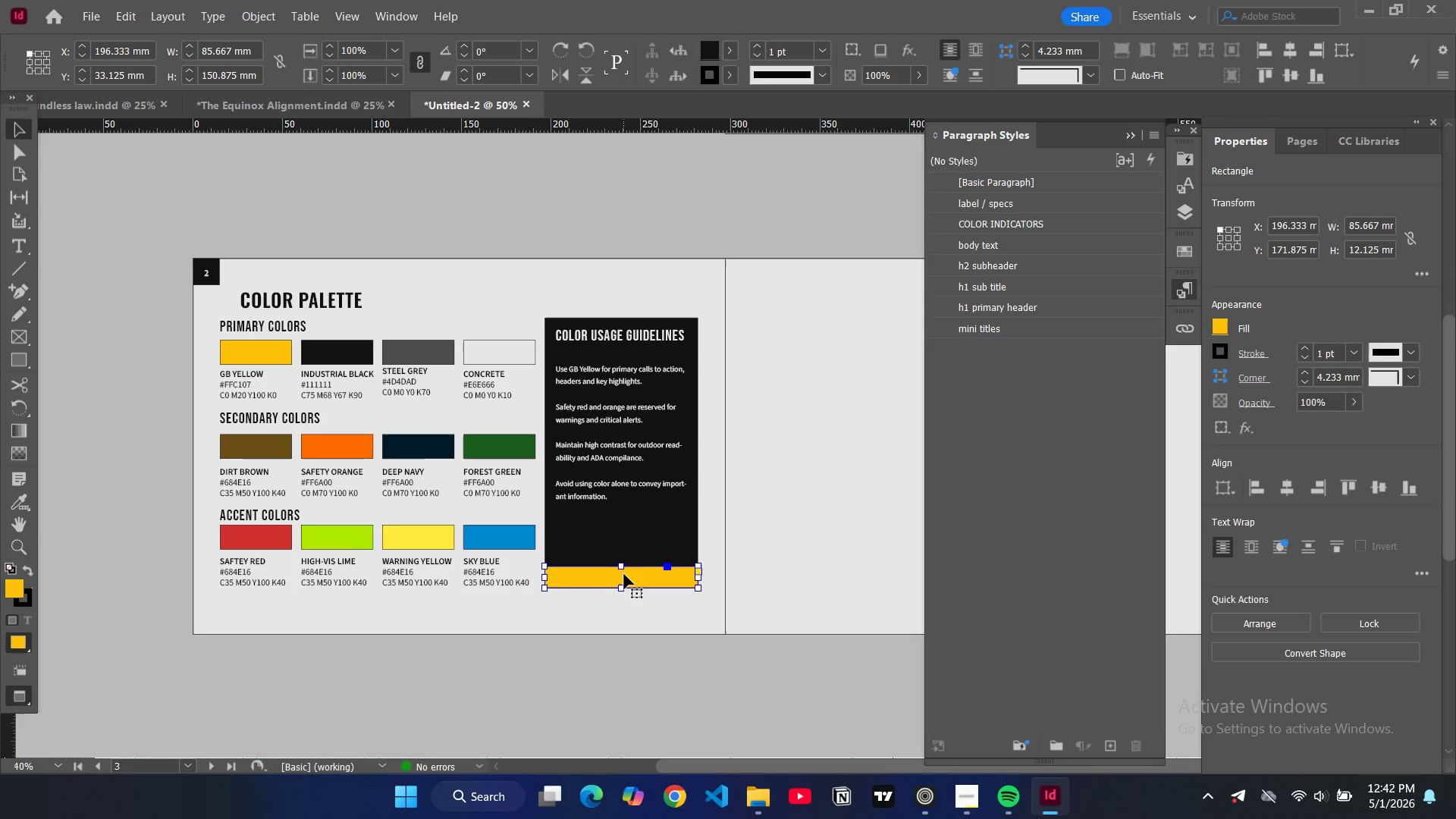 
left_click_drag(start_coordinate=[624, 574], to_coordinate=[626, 525])
 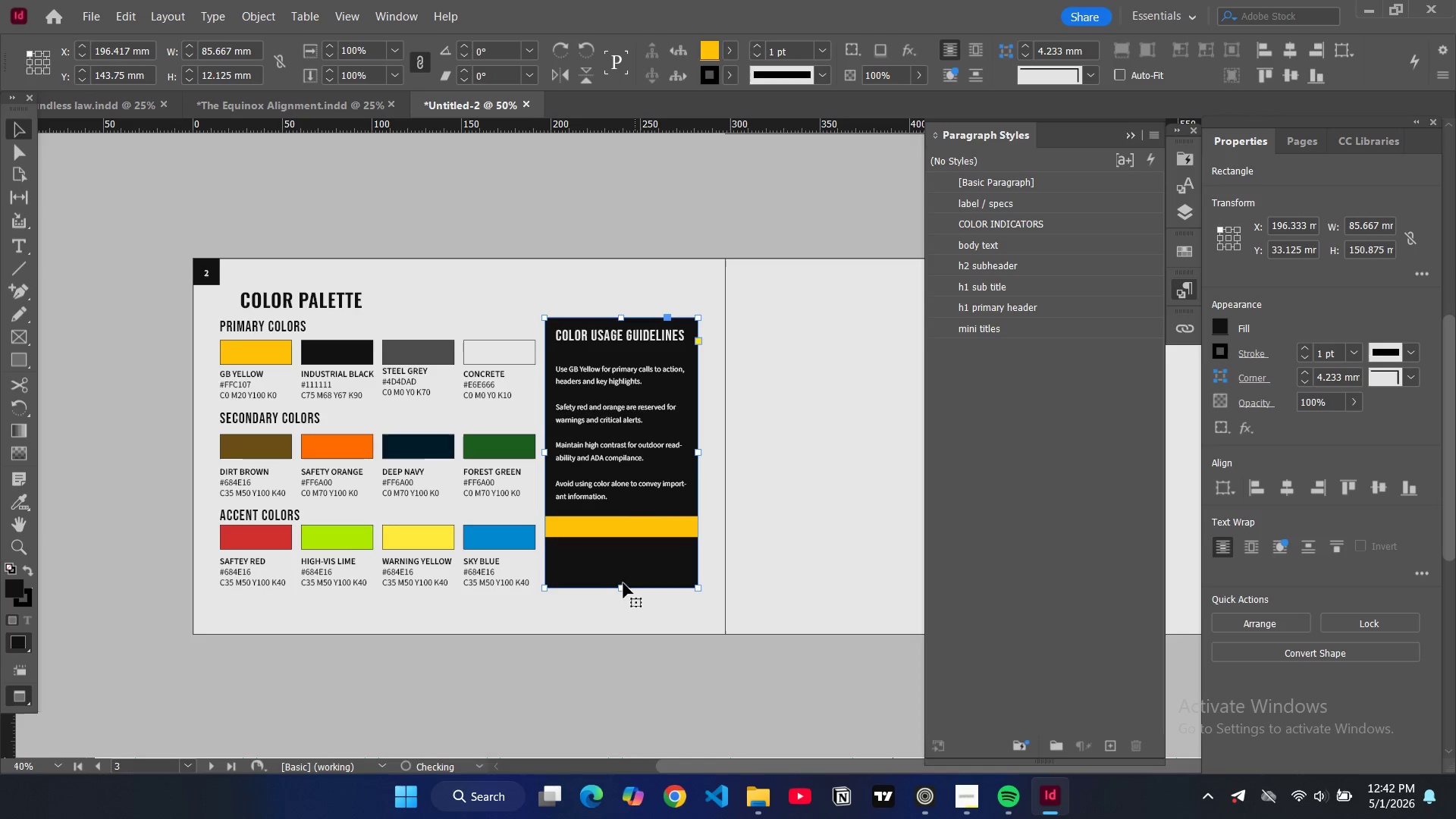 
left_click_drag(start_coordinate=[623, 588], to_coordinate=[626, 539])
 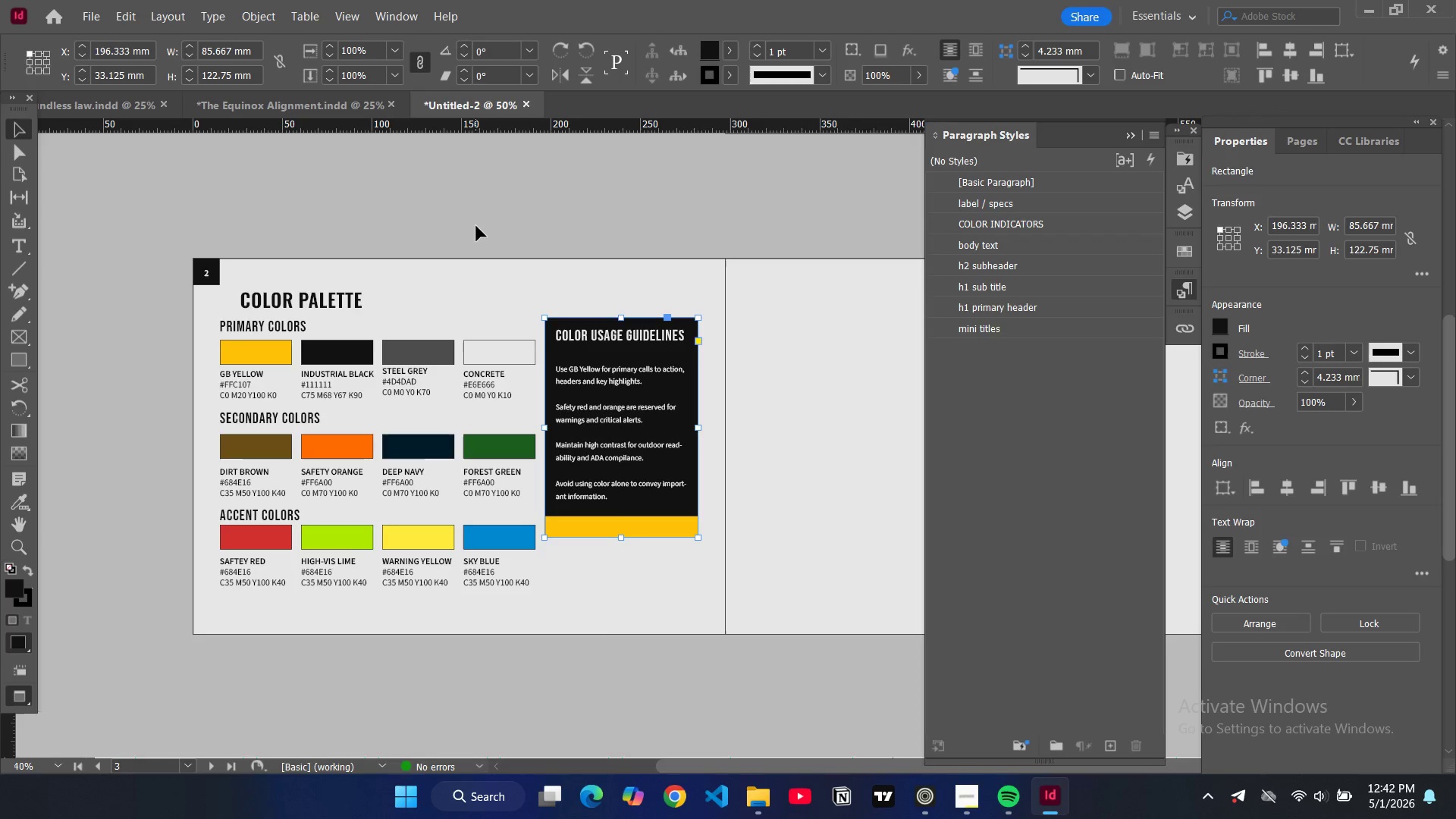 
left_click([476, 226])
 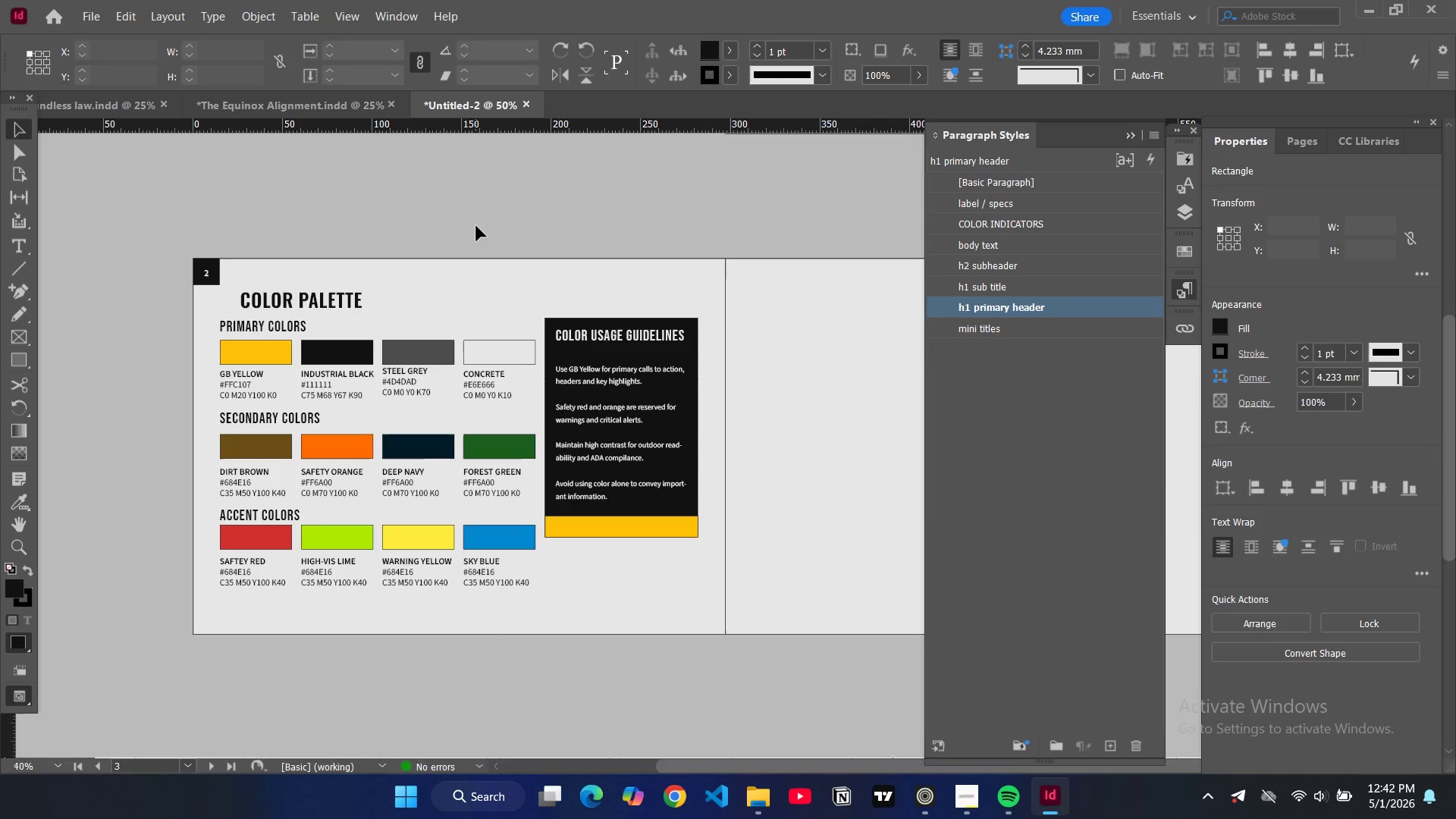 
key(W)
 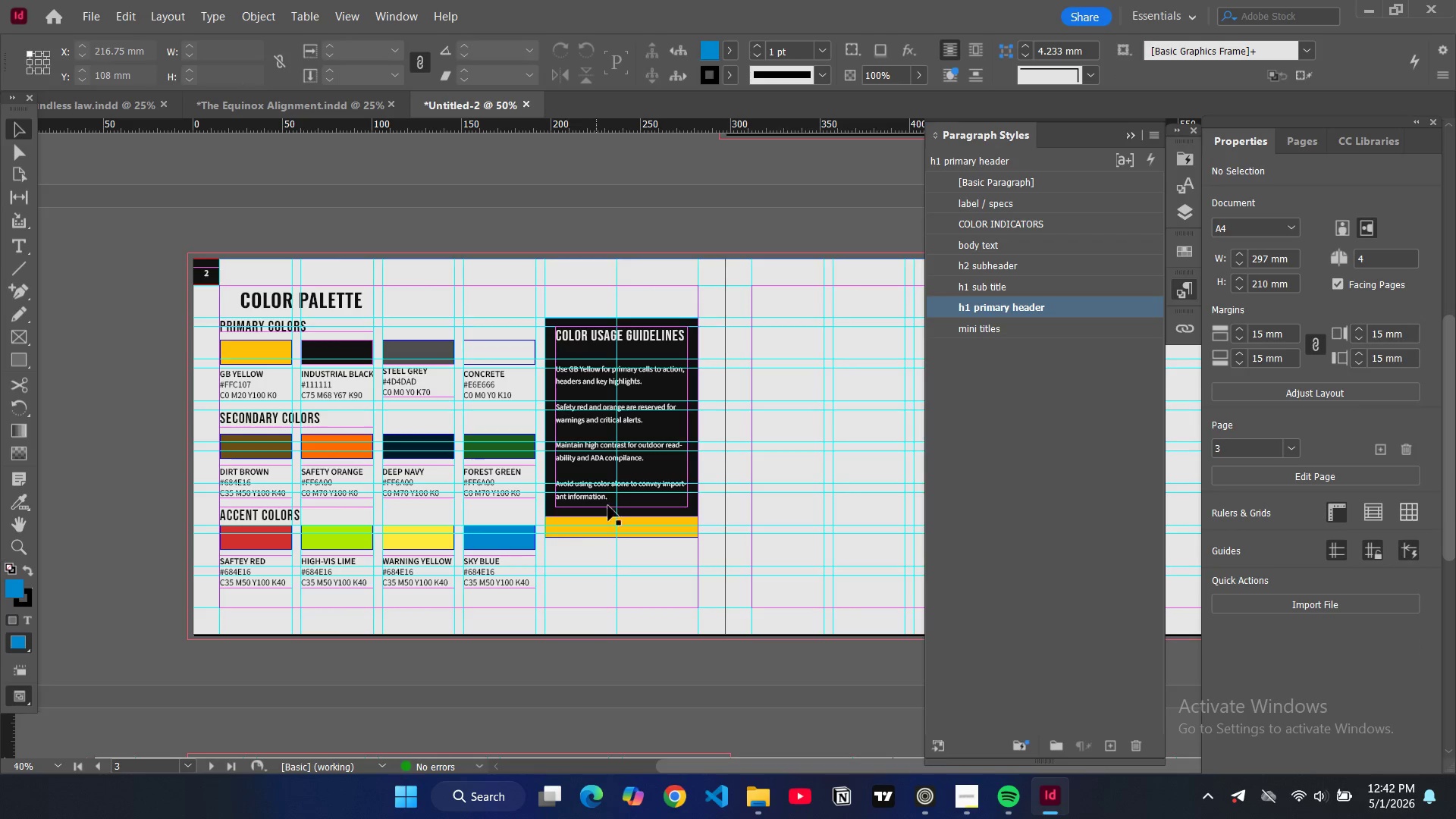 
left_click([578, 535])
 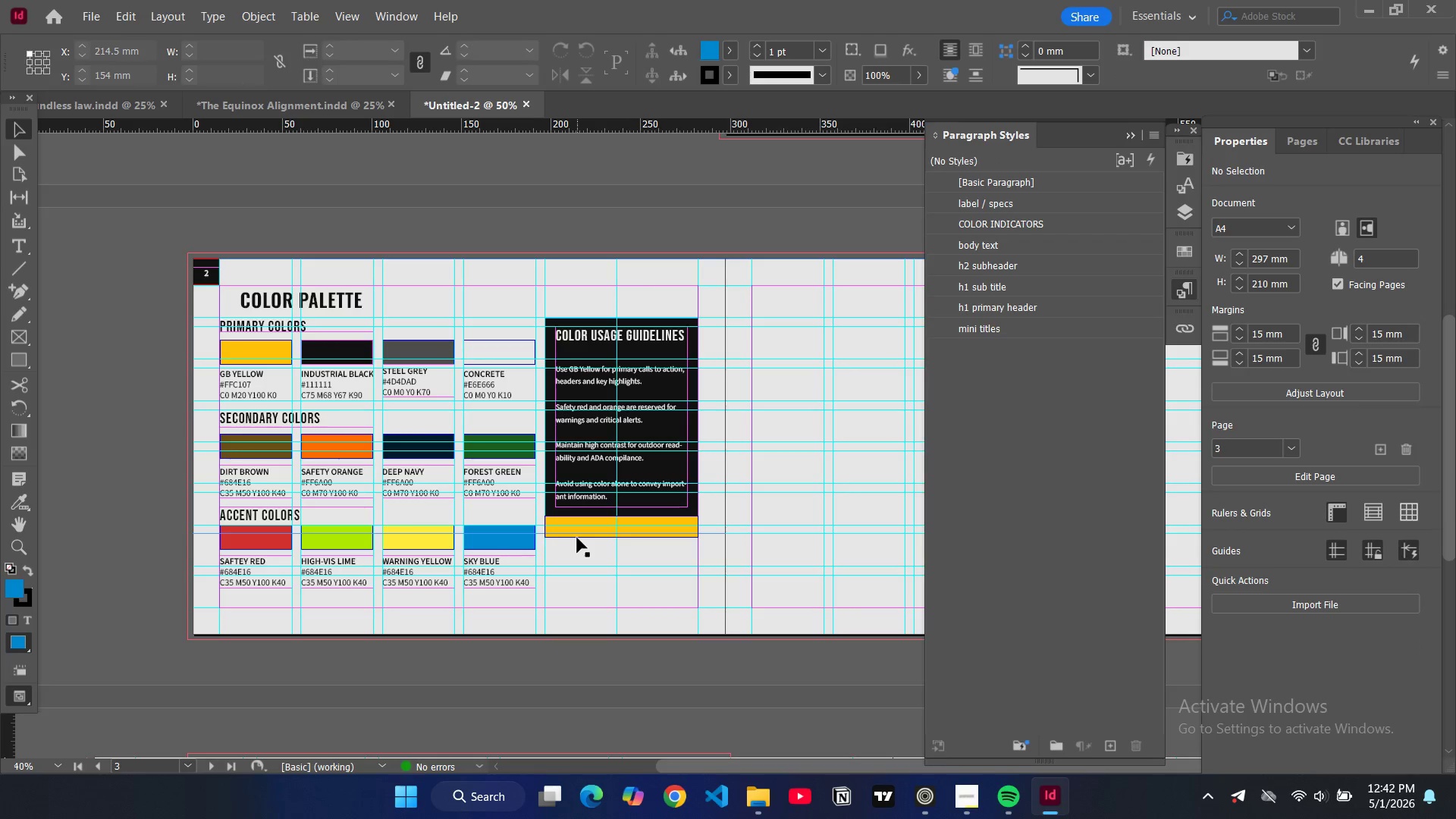 
left_click([577, 538])
 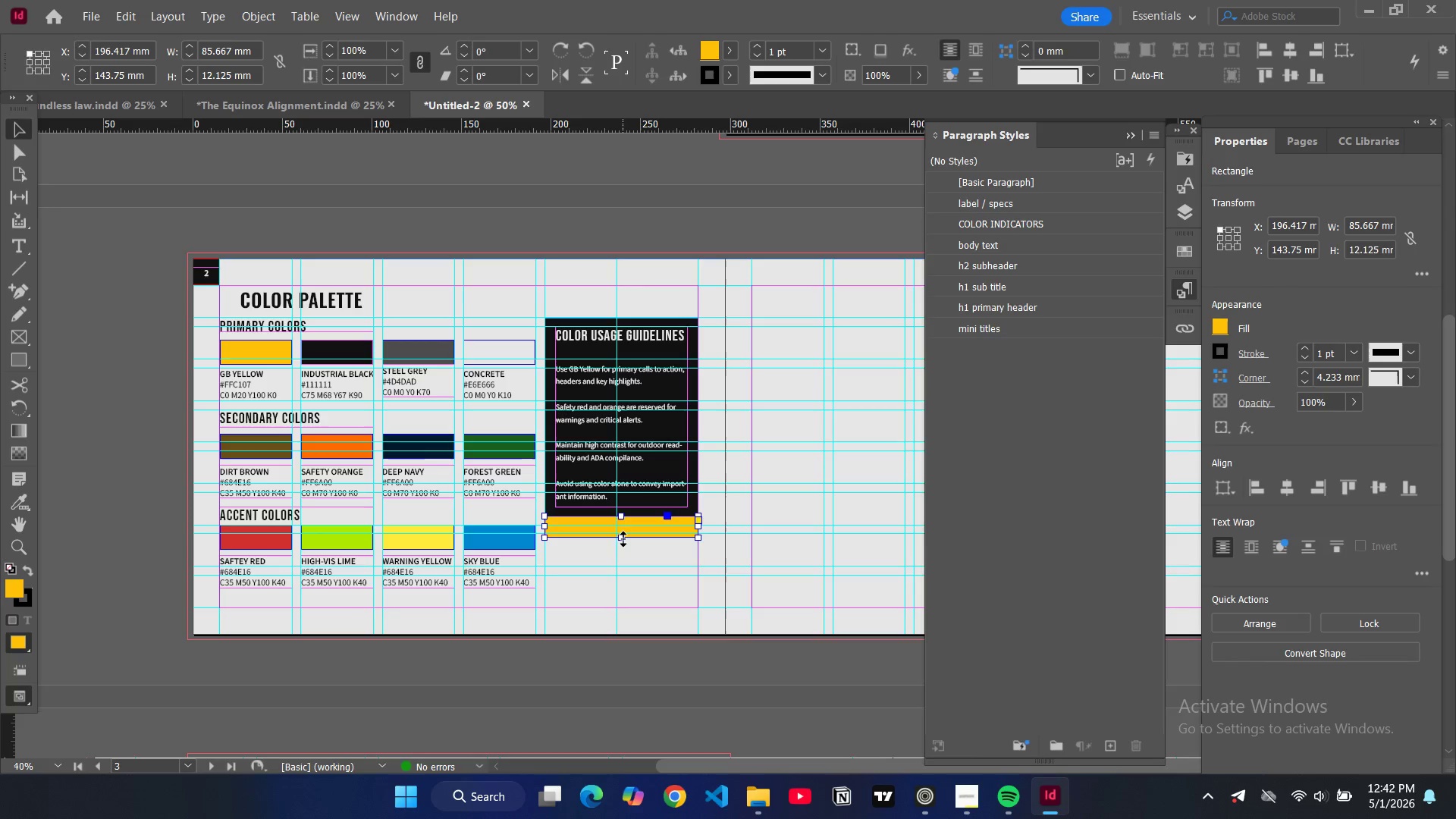 
left_click_drag(start_coordinate=[623, 539], to_coordinate=[623, 535])
 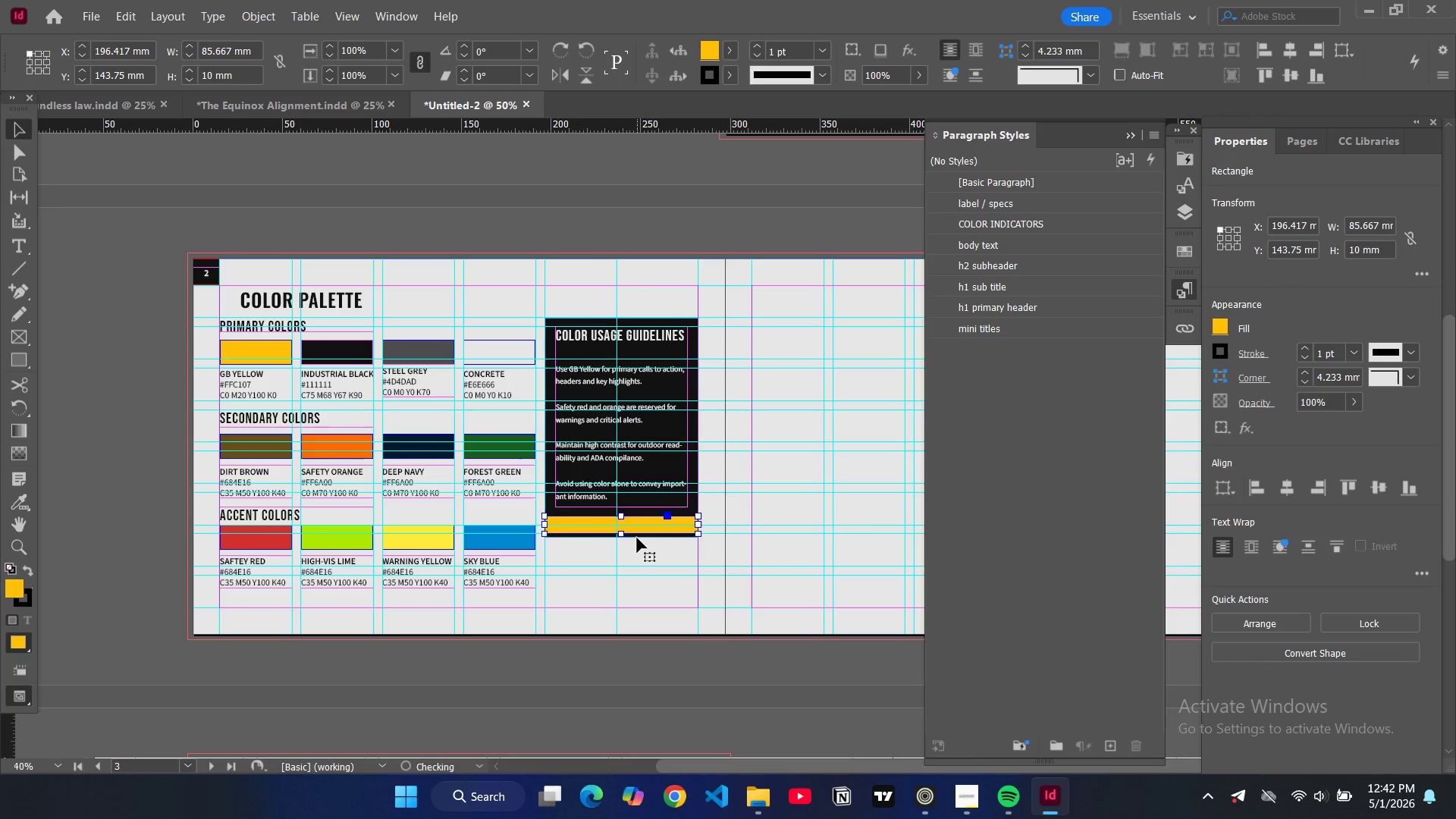 
left_click([637, 538])
 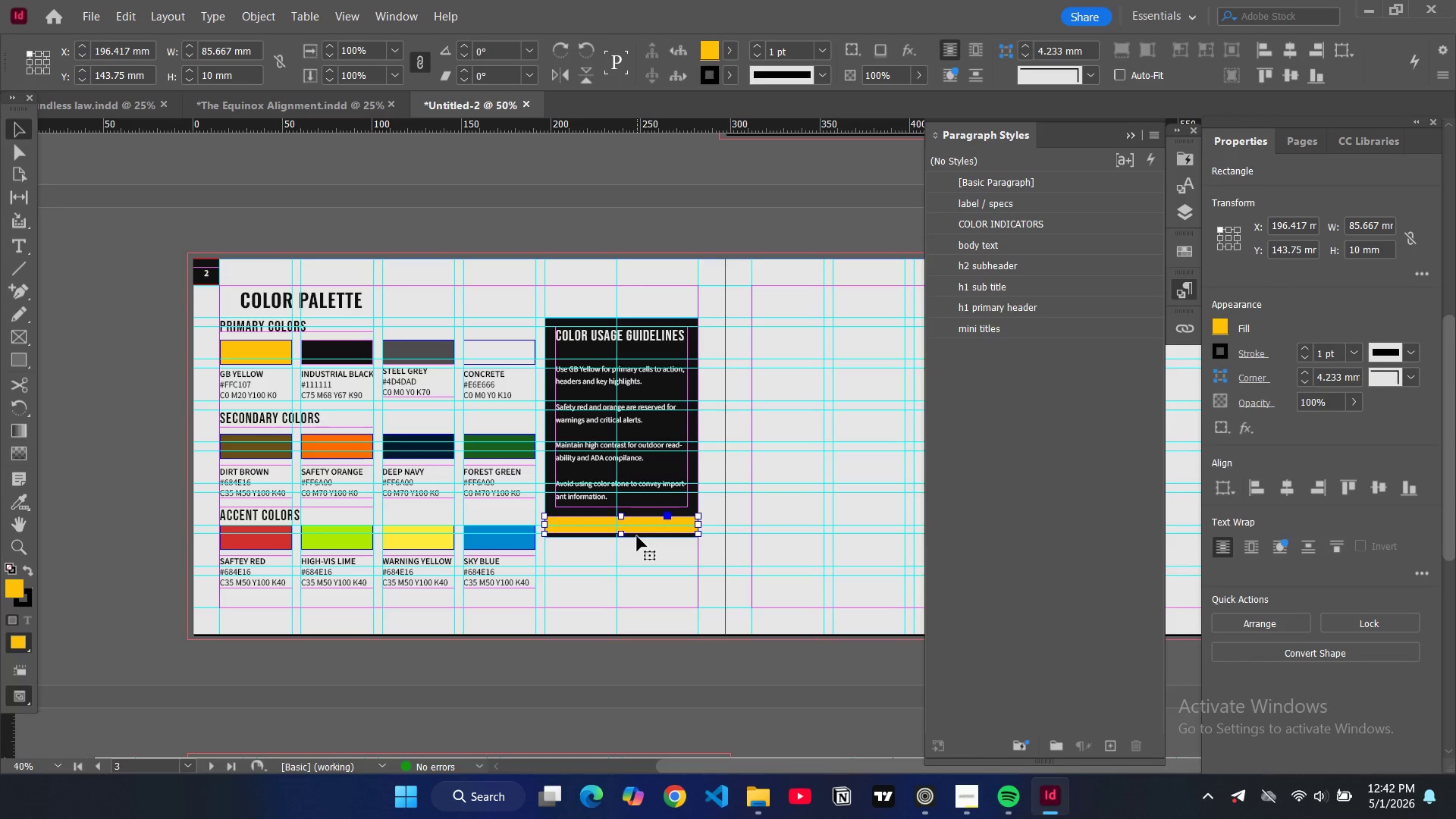 
double_click([637, 536])
 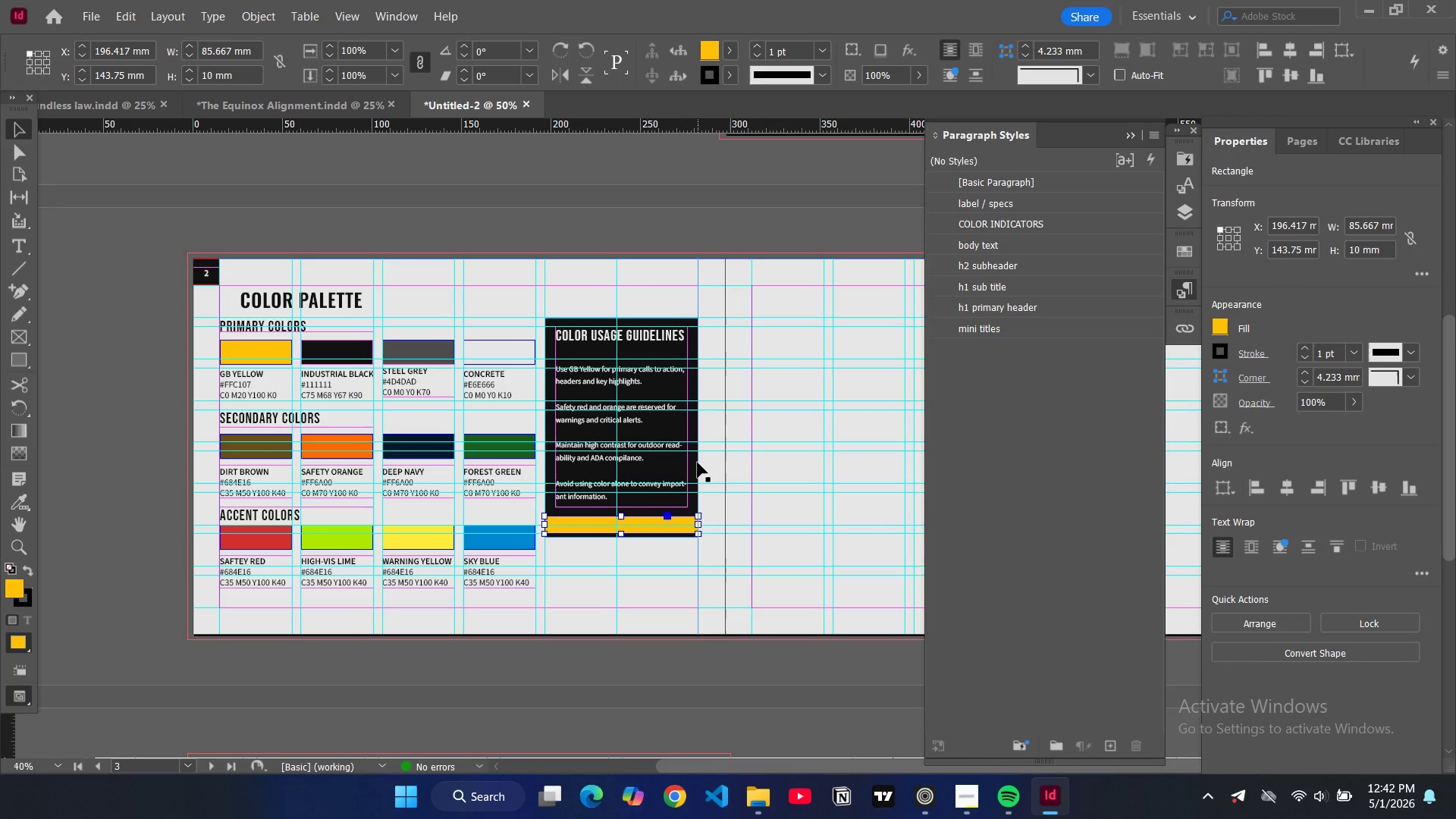 
left_click([697, 464])
 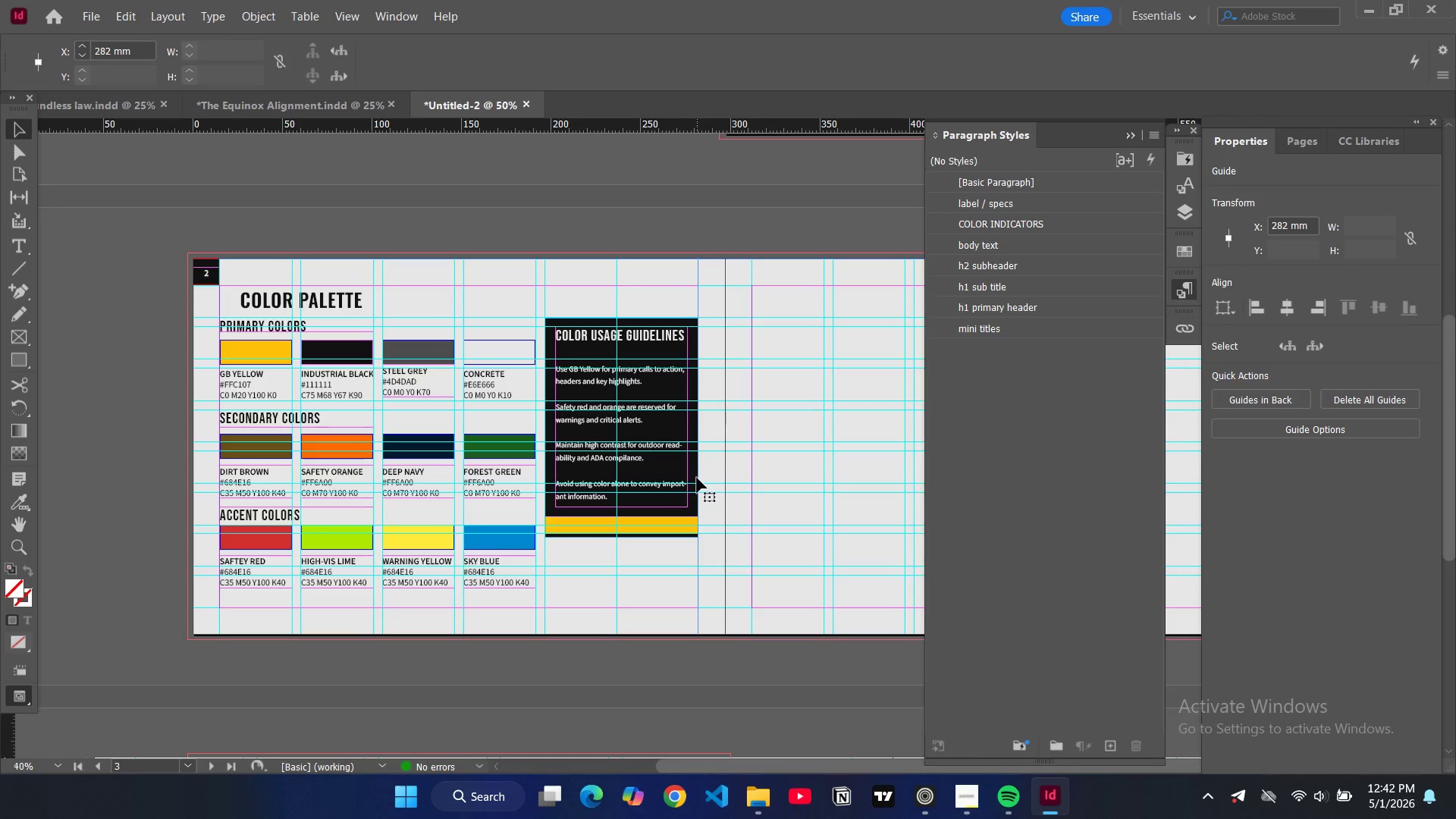 
left_click([697, 476])
 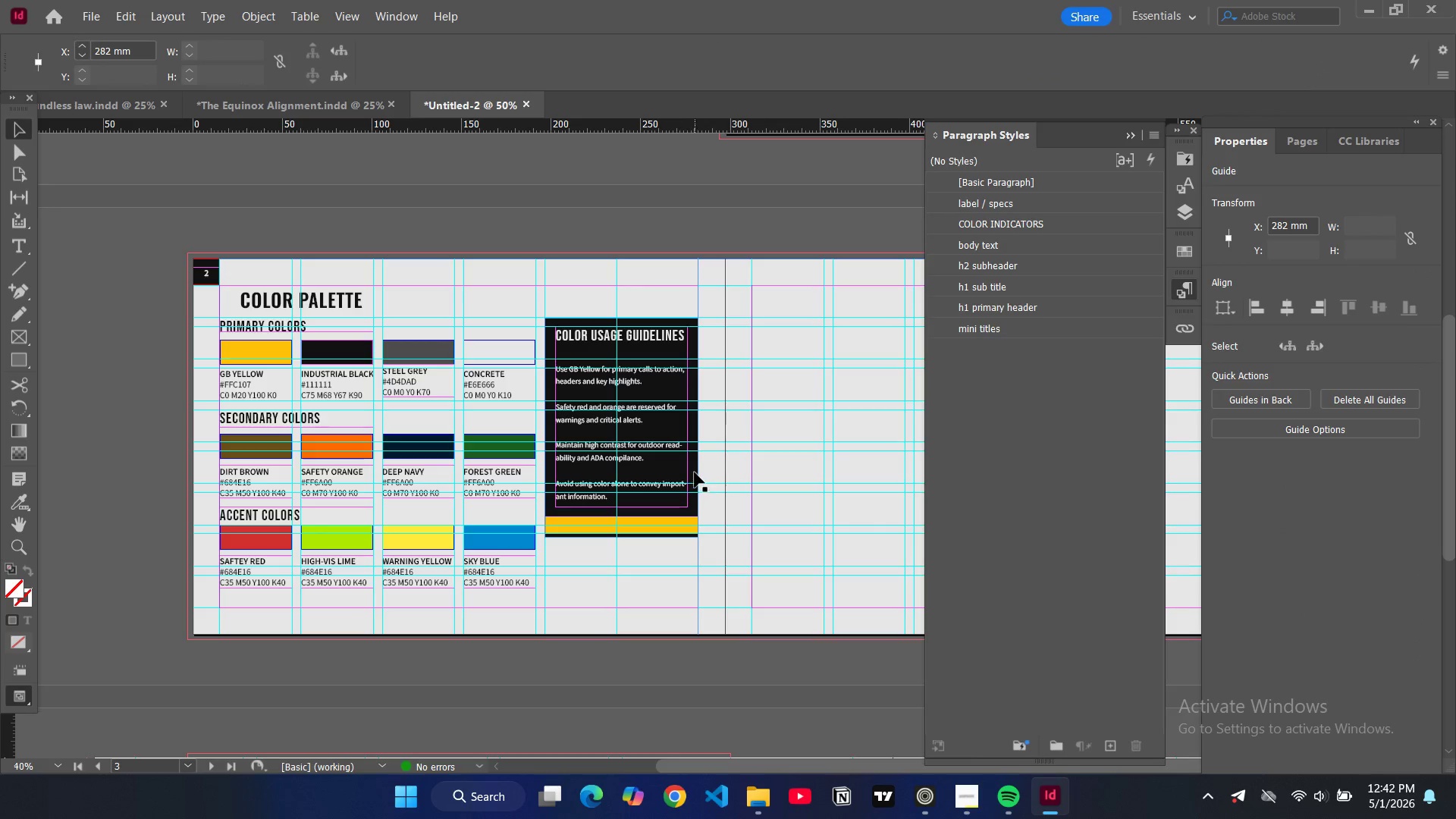 
double_click([695, 472])
 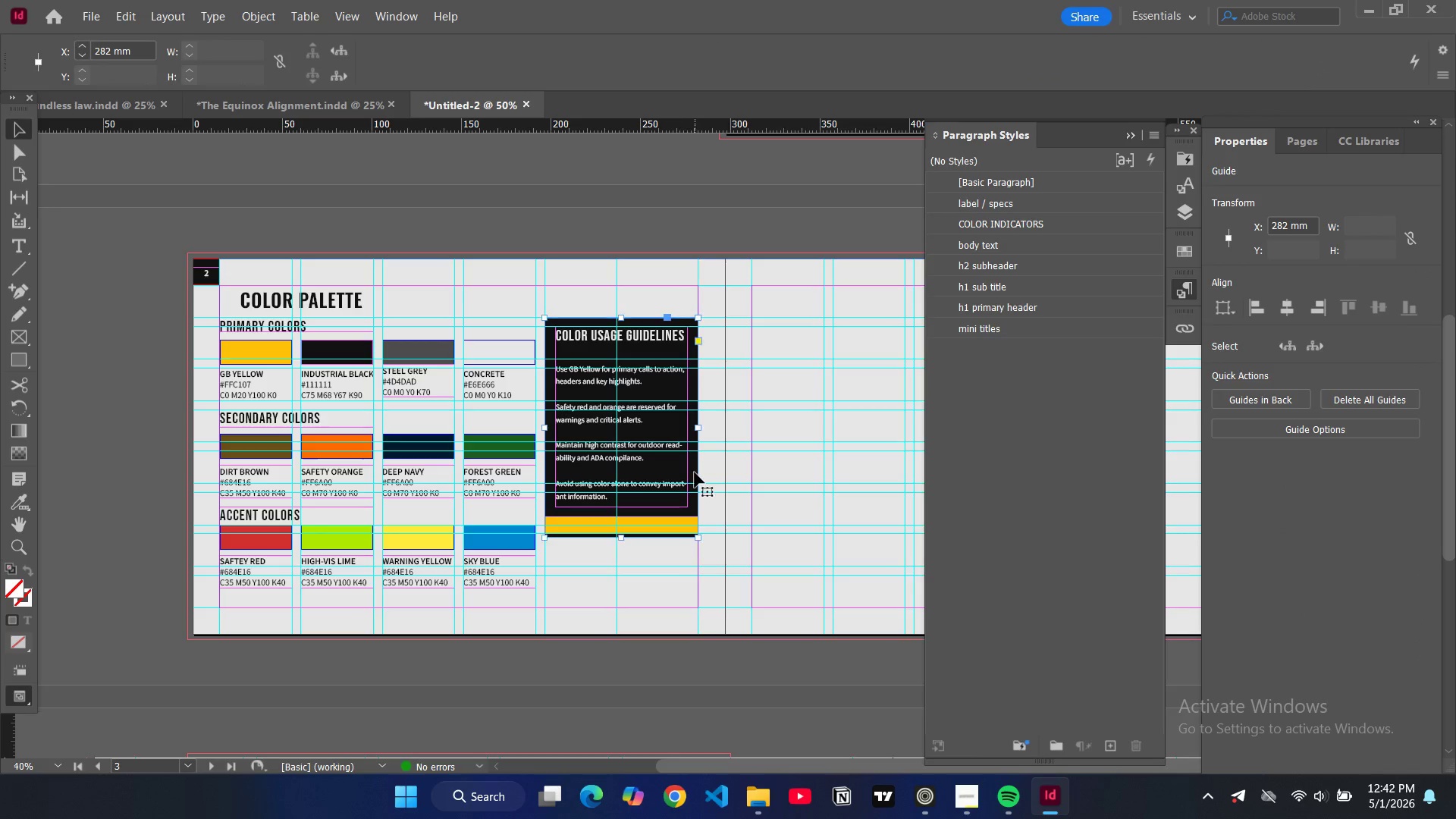 
triple_click([695, 472])
 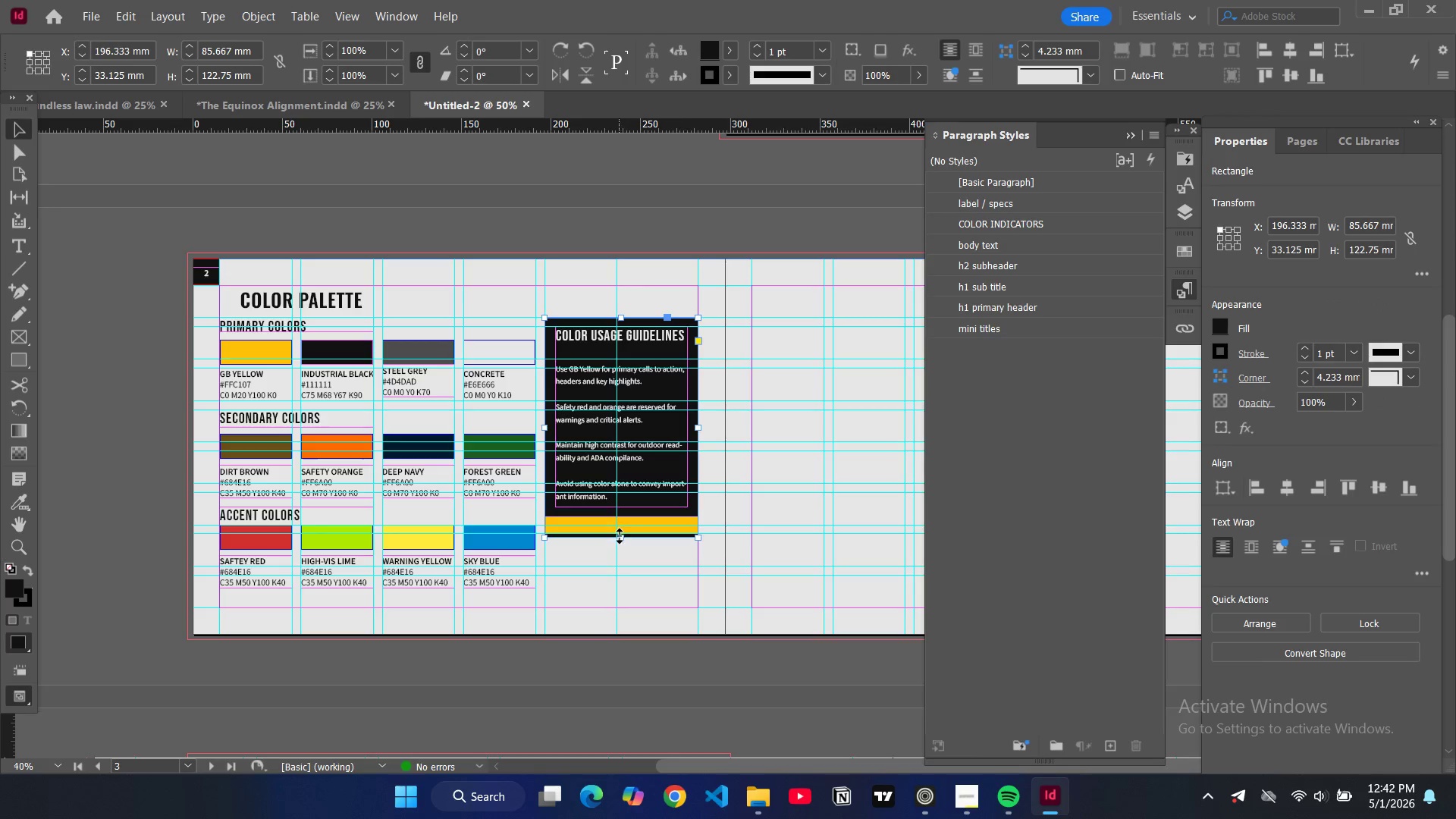 
left_click_drag(start_coordinate=[620, 537], to_coordinate=[621, 533])
 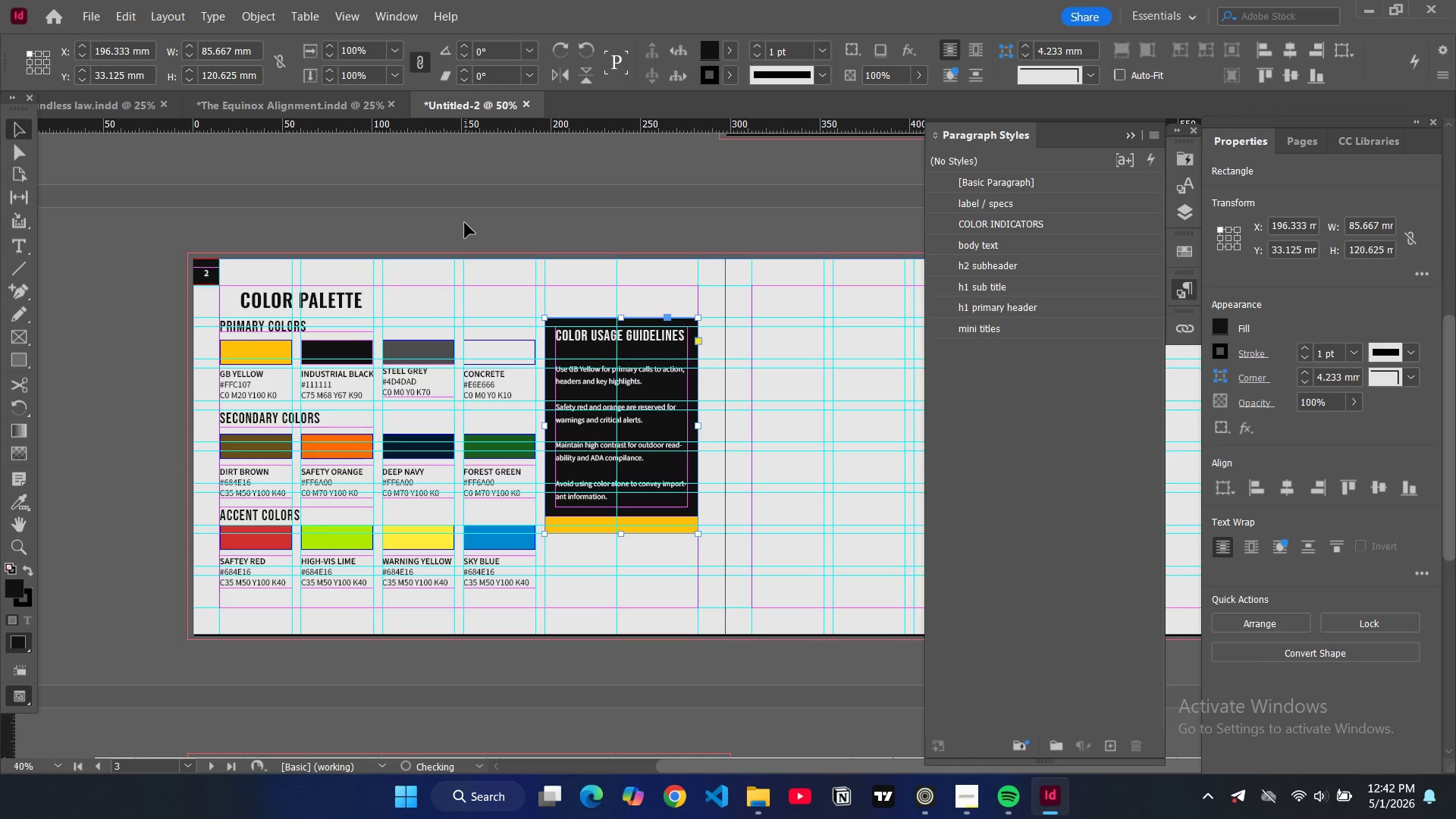 
left_click([464, 220])
 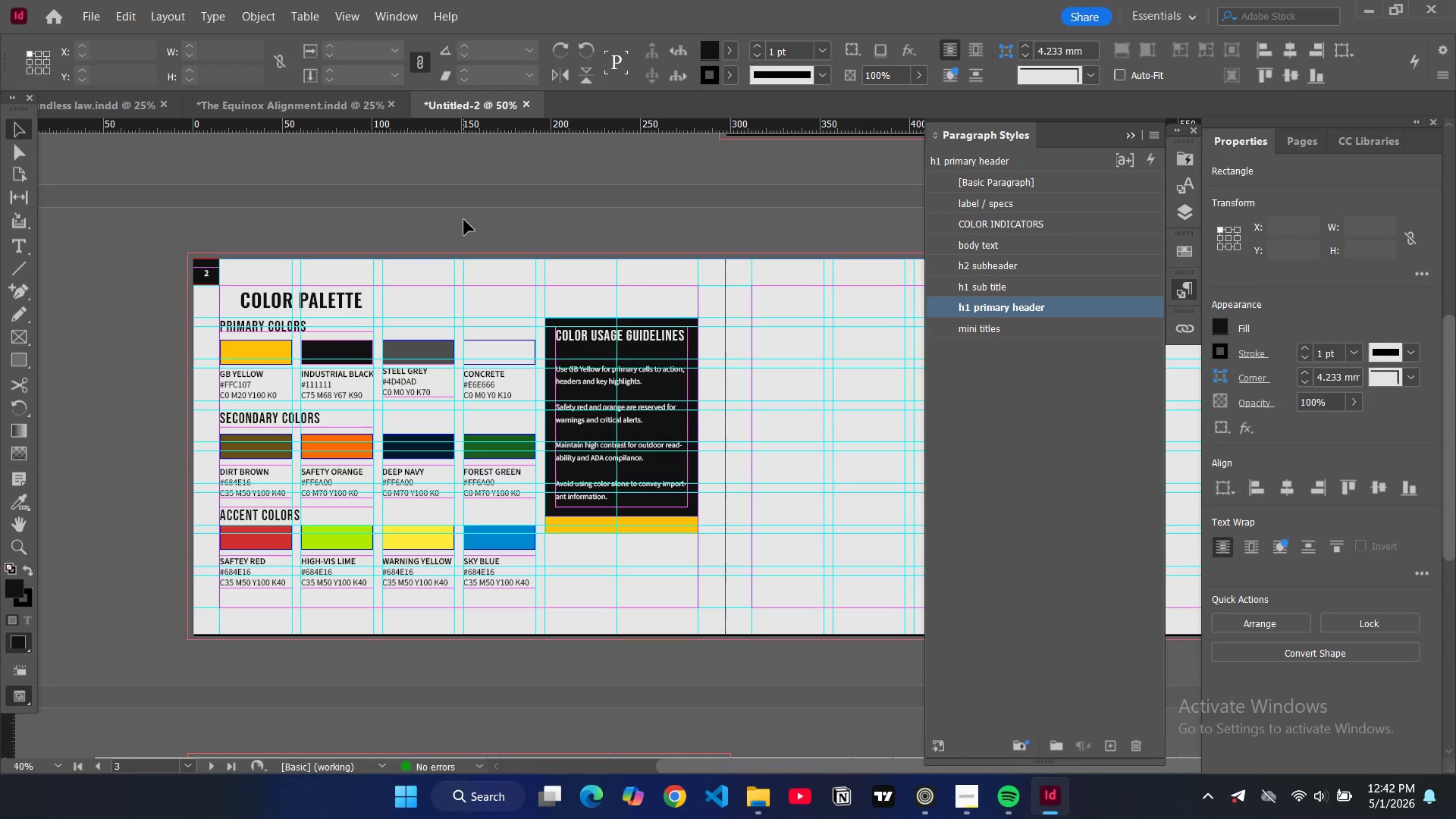 
key(W)
 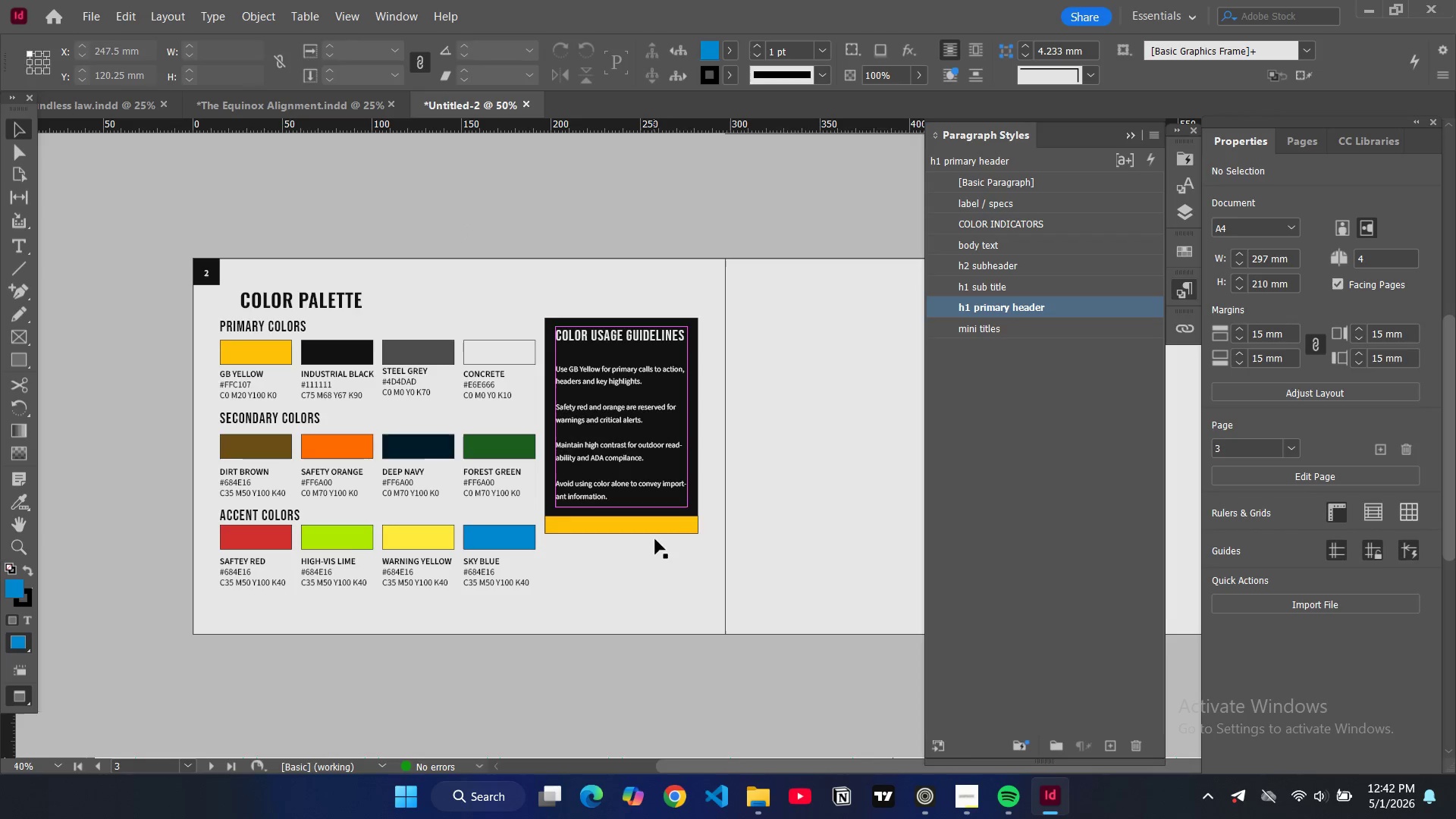 
left_click_drag(start_coordinate=[733, 767], to_coordinate=[956, 764])
 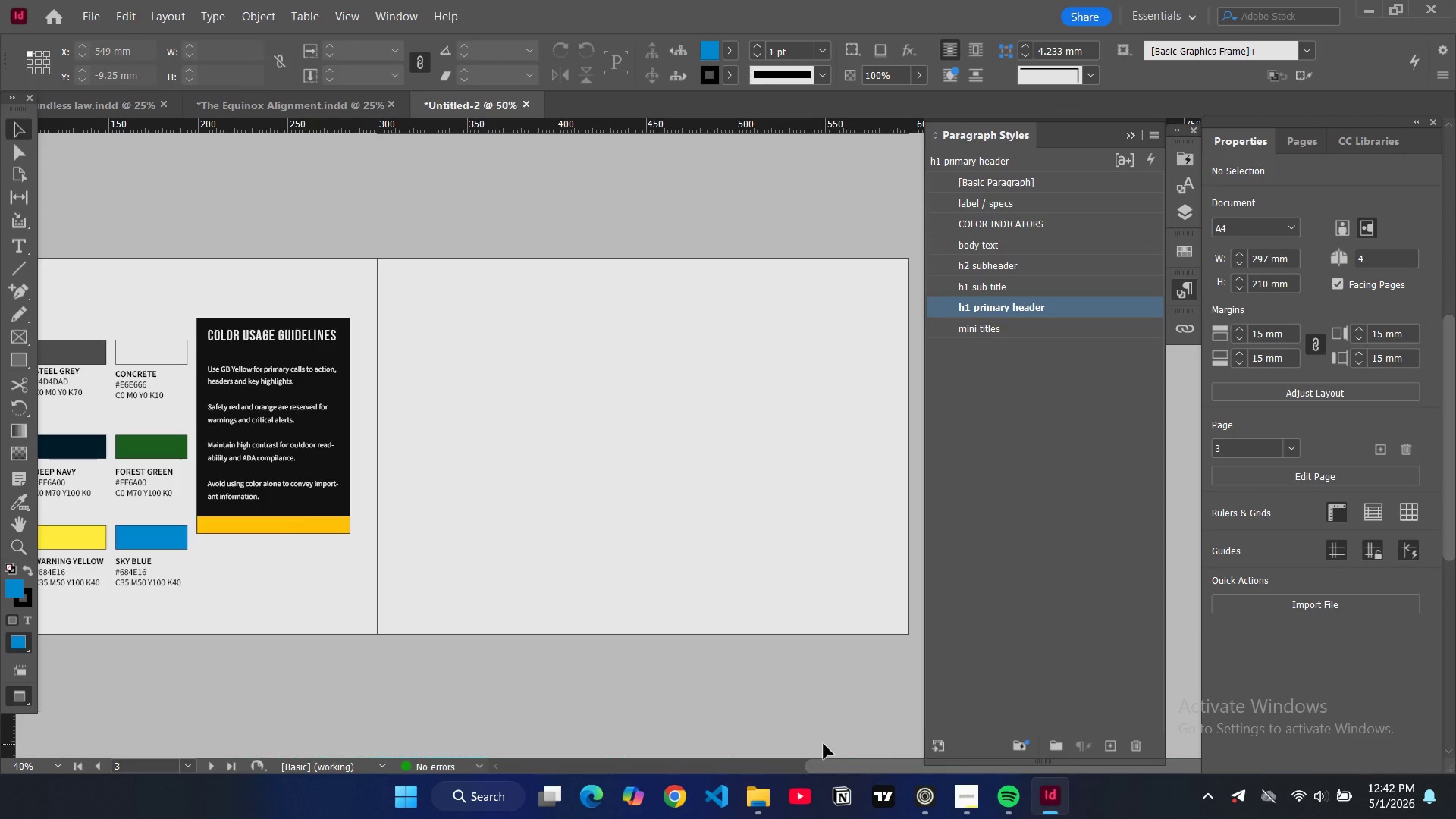 
wait(8.05)
 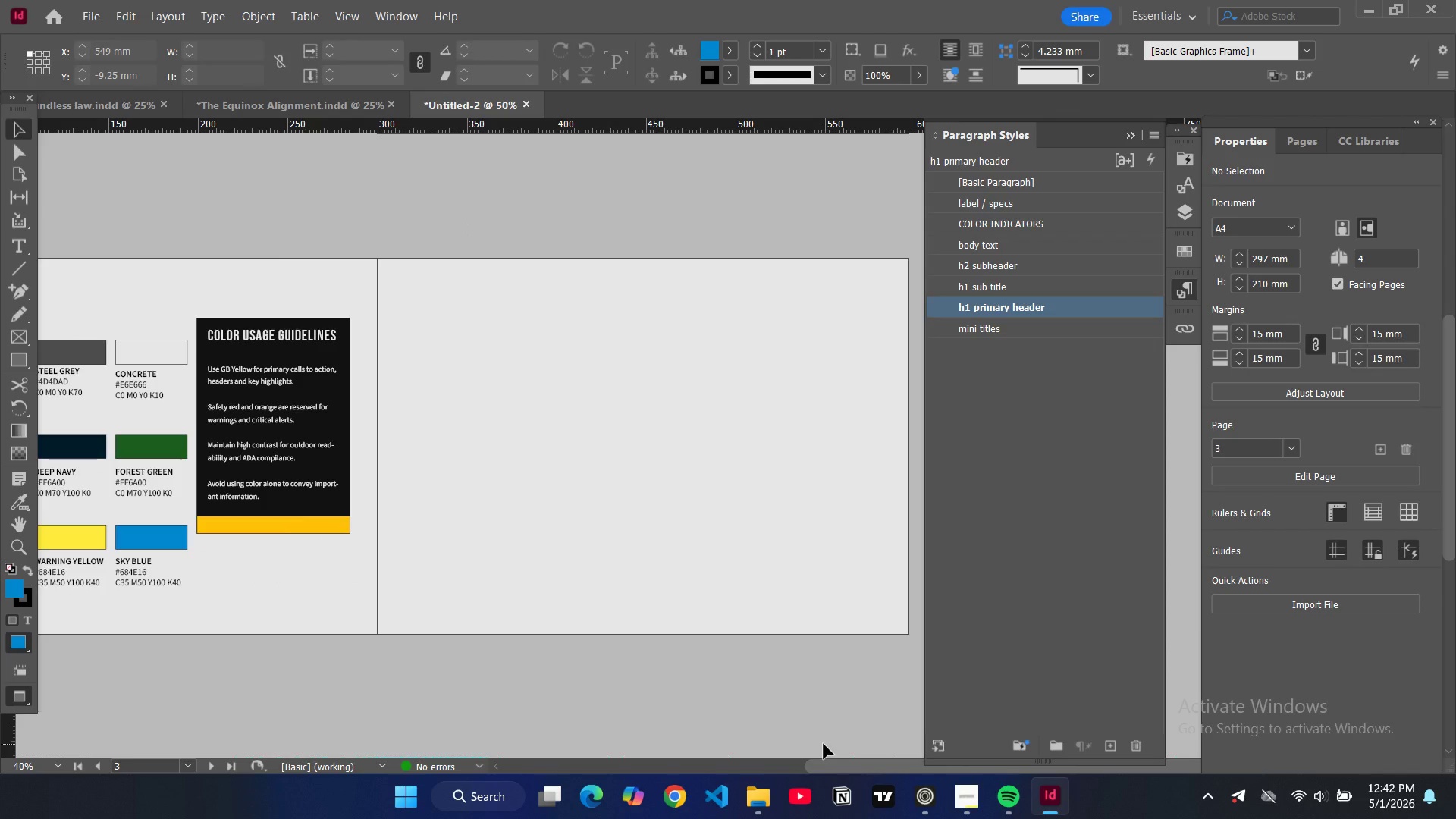 
left_click_drag(start_coordinate=[833, 765], to_coordinate=[658, 763])
 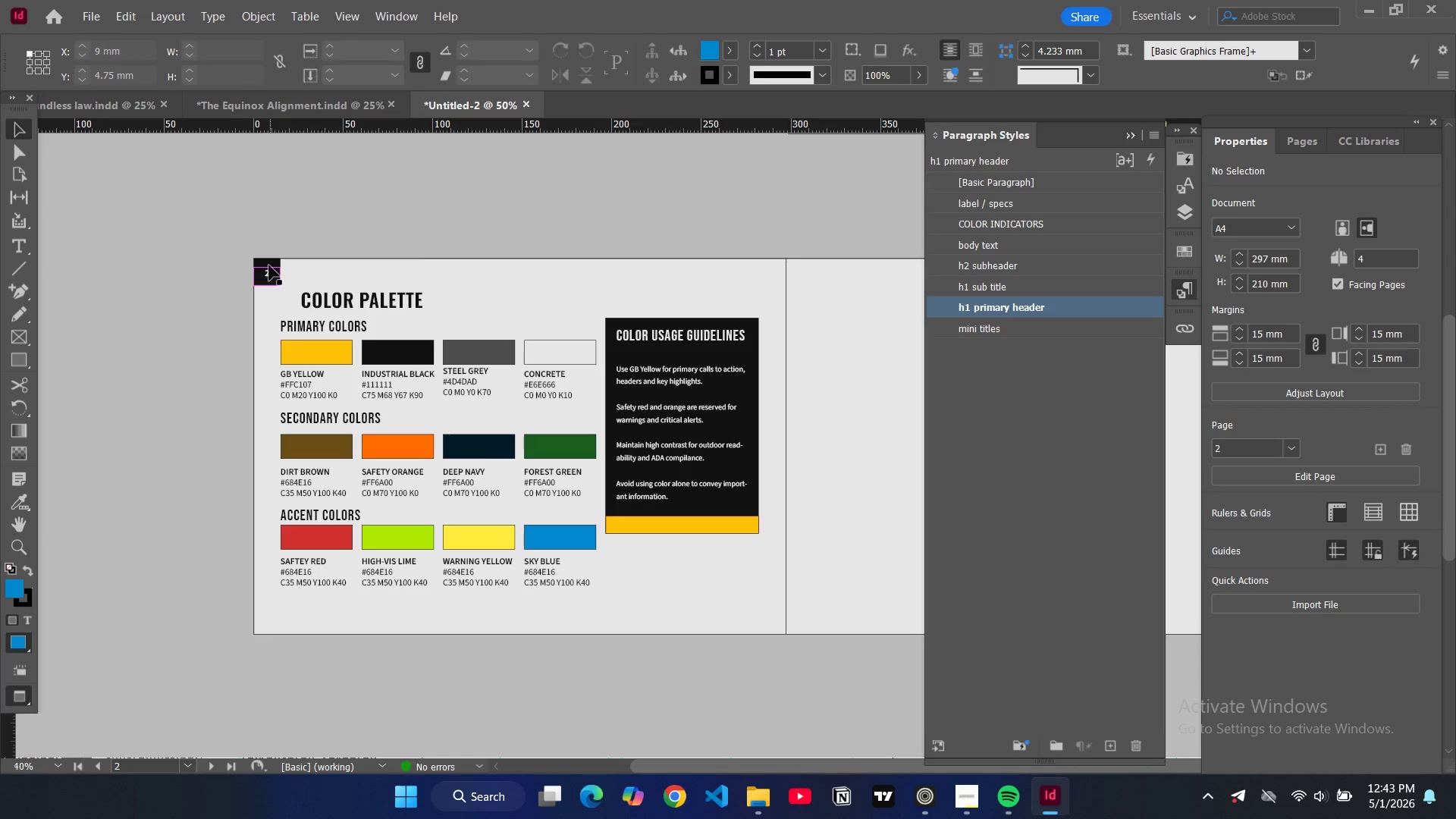 
left_click([268, 264])
 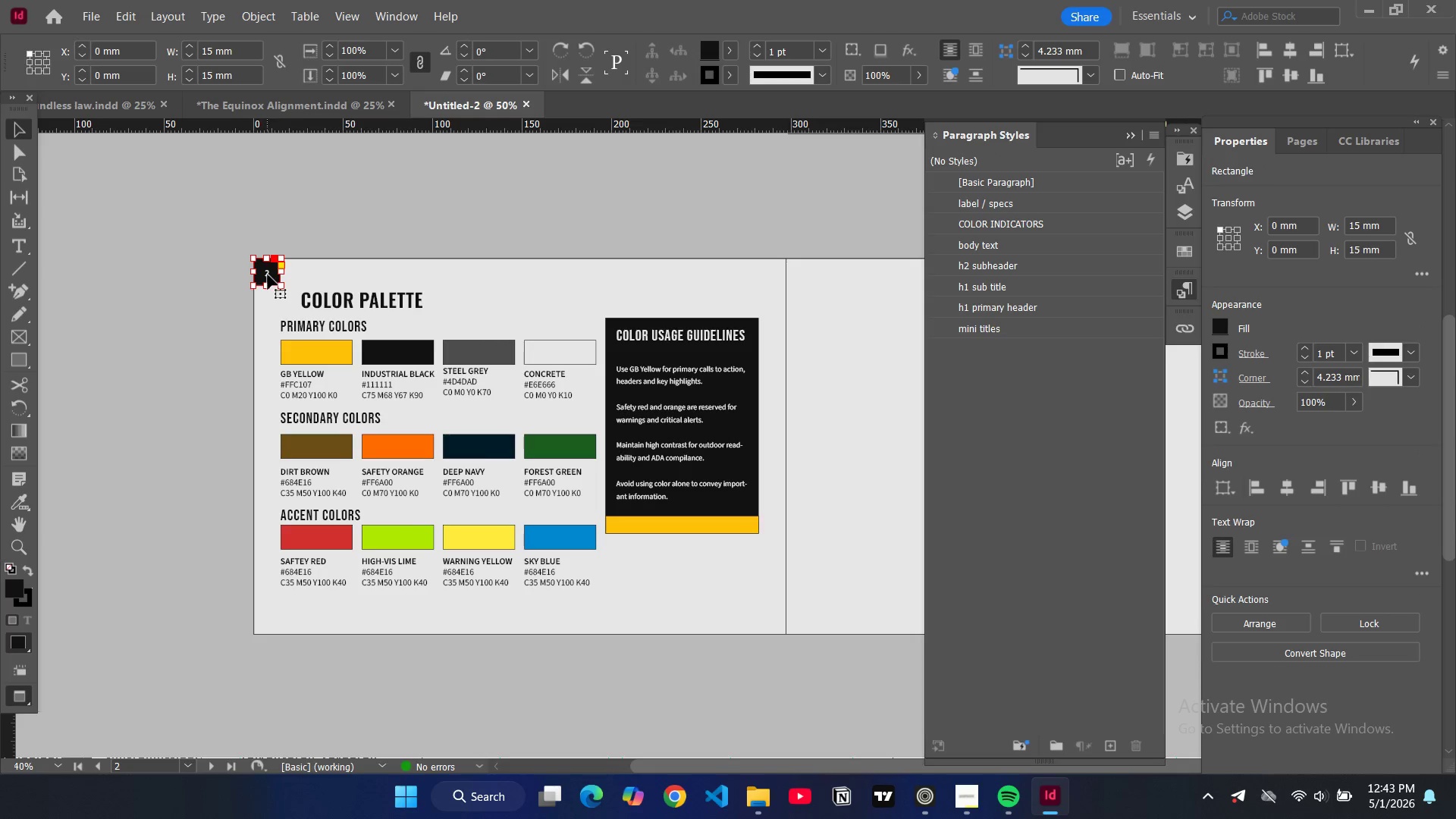 
key(Control+C)
 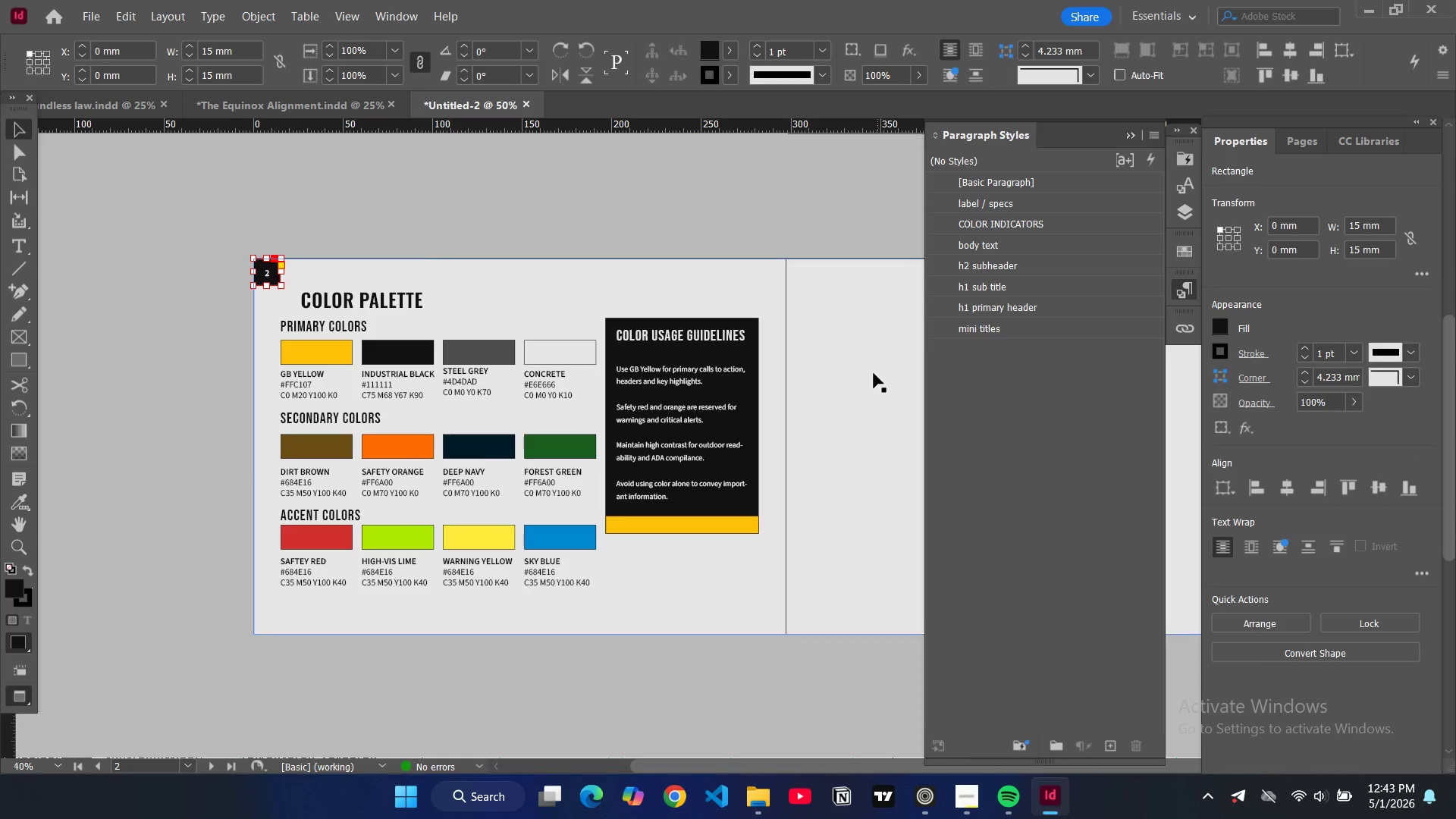 
left_click([873, 373])
 